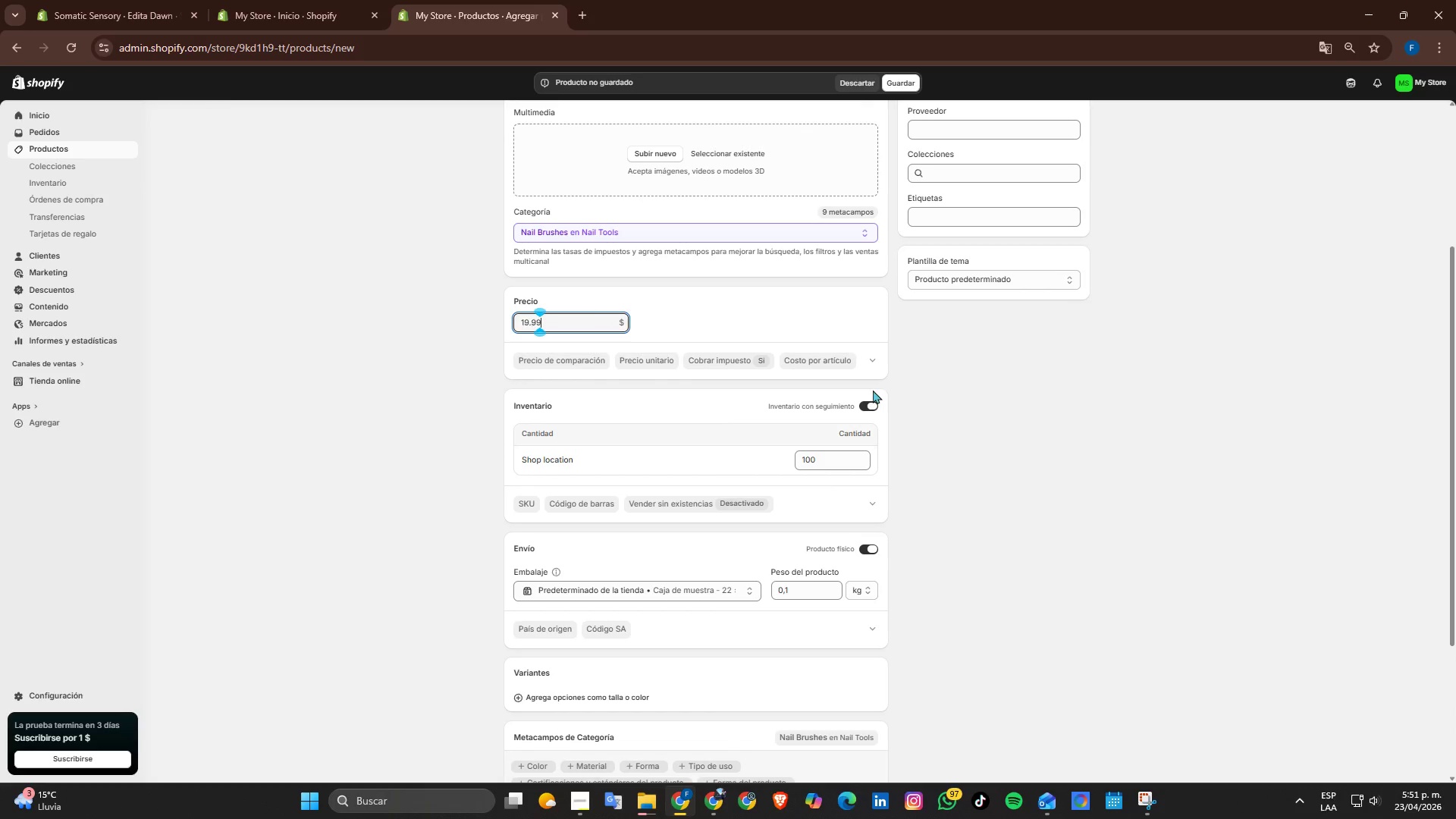 
left_click([987, 416])
 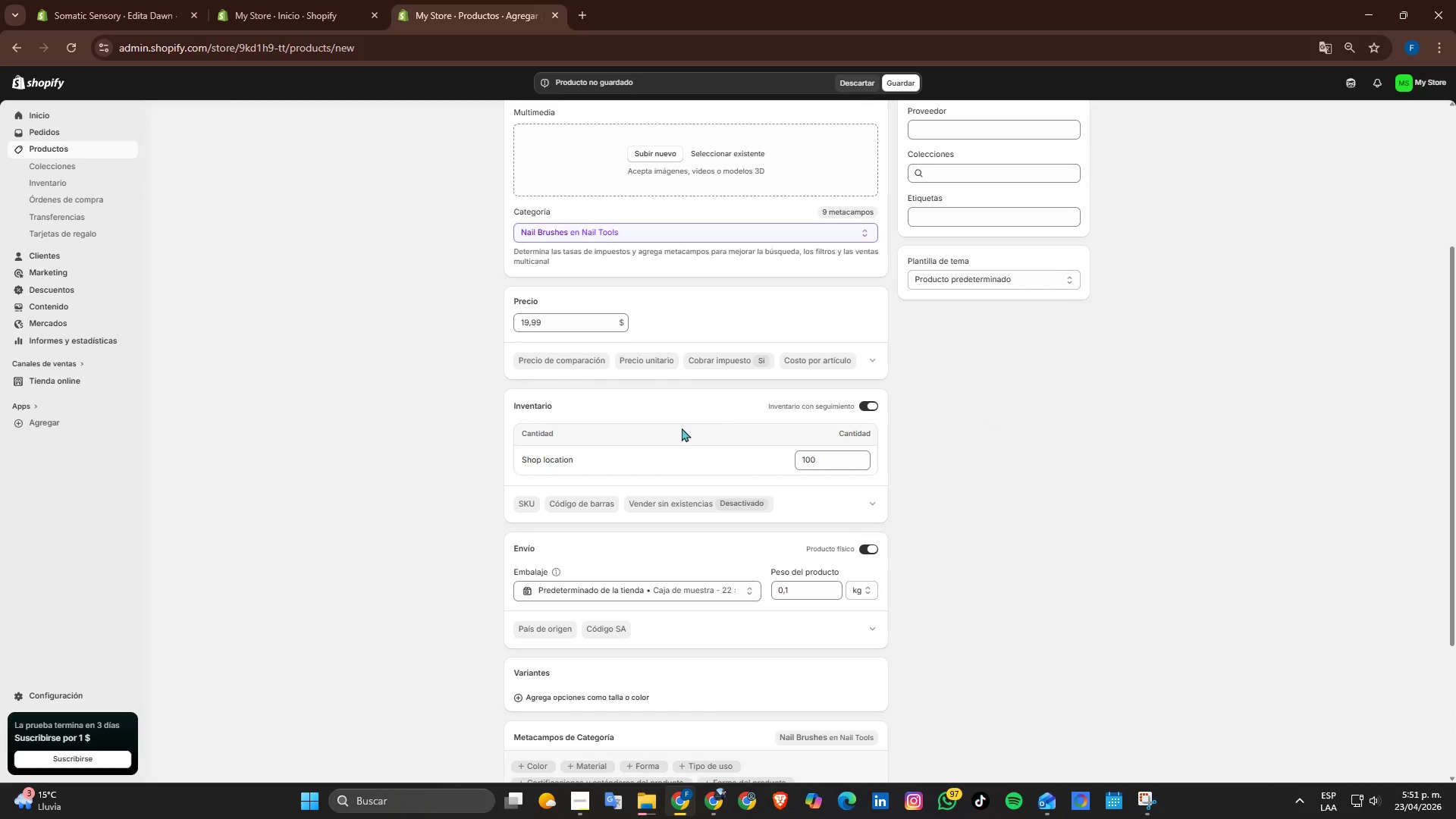 
wait(11.72)
 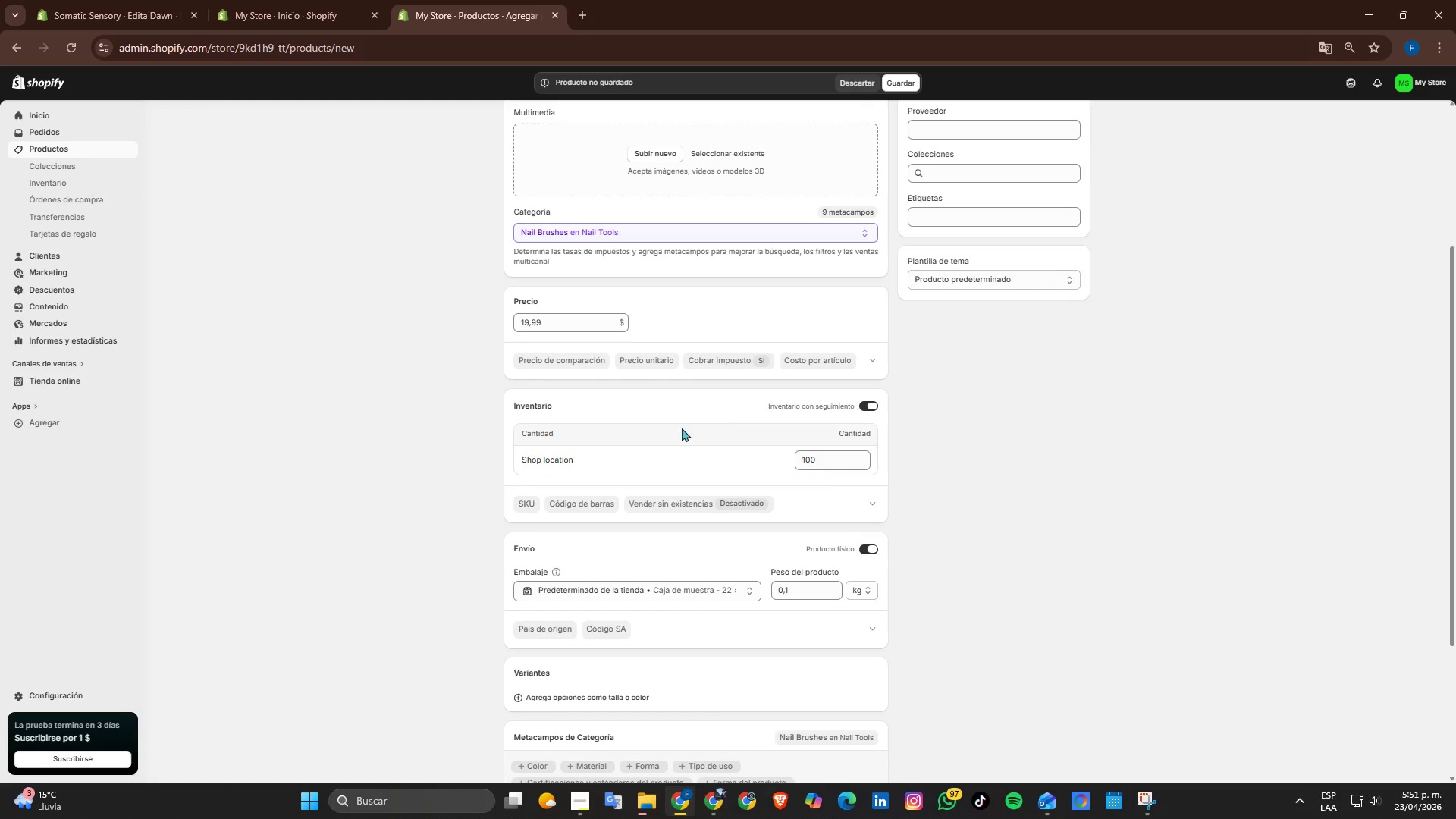 
scroll: coordinate [615, 431], scroll_direction: down, amount: 2.0
 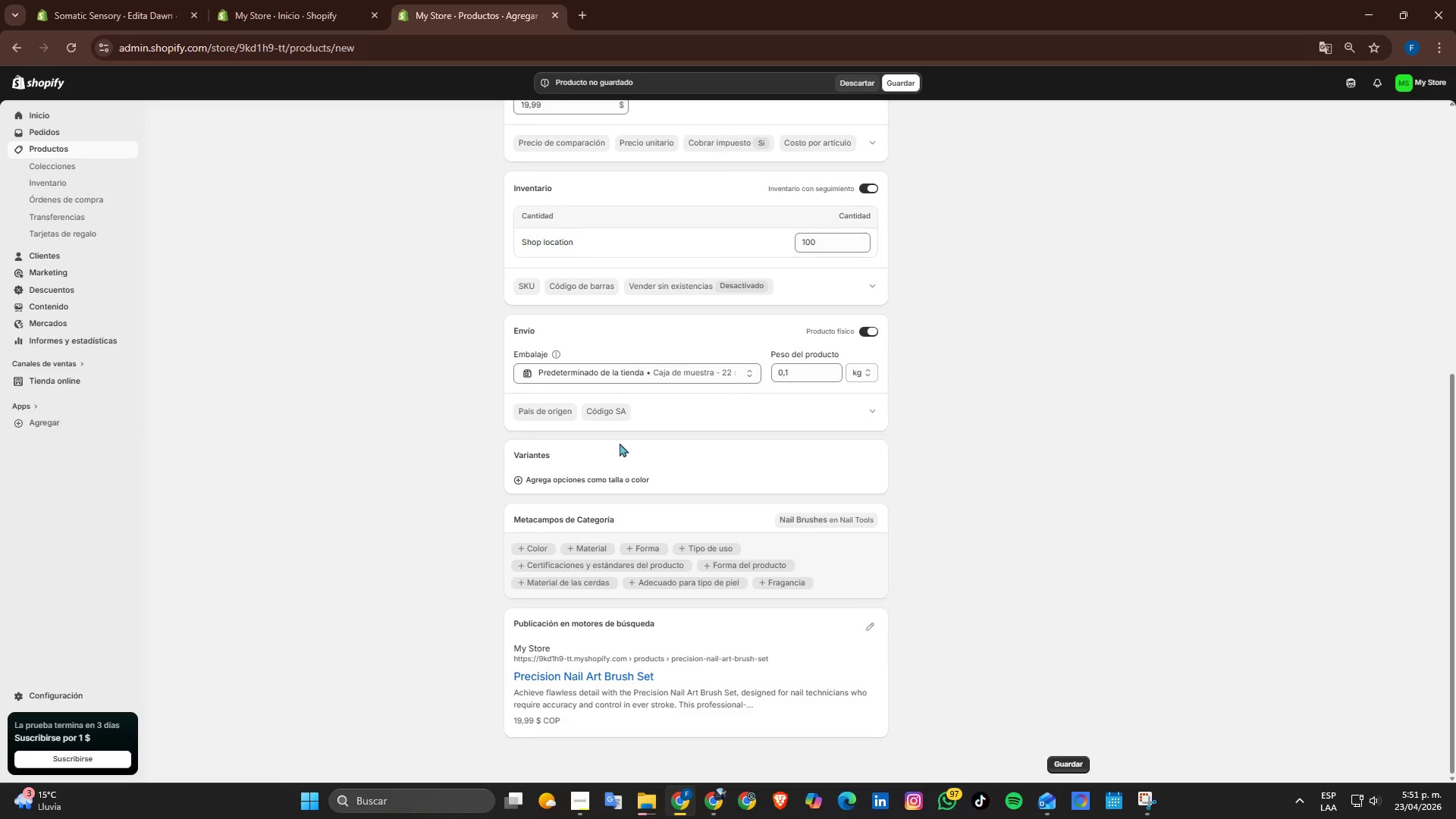 
scroll: coordinate [626, 432], scroll_direction: up, amount: 4.0
 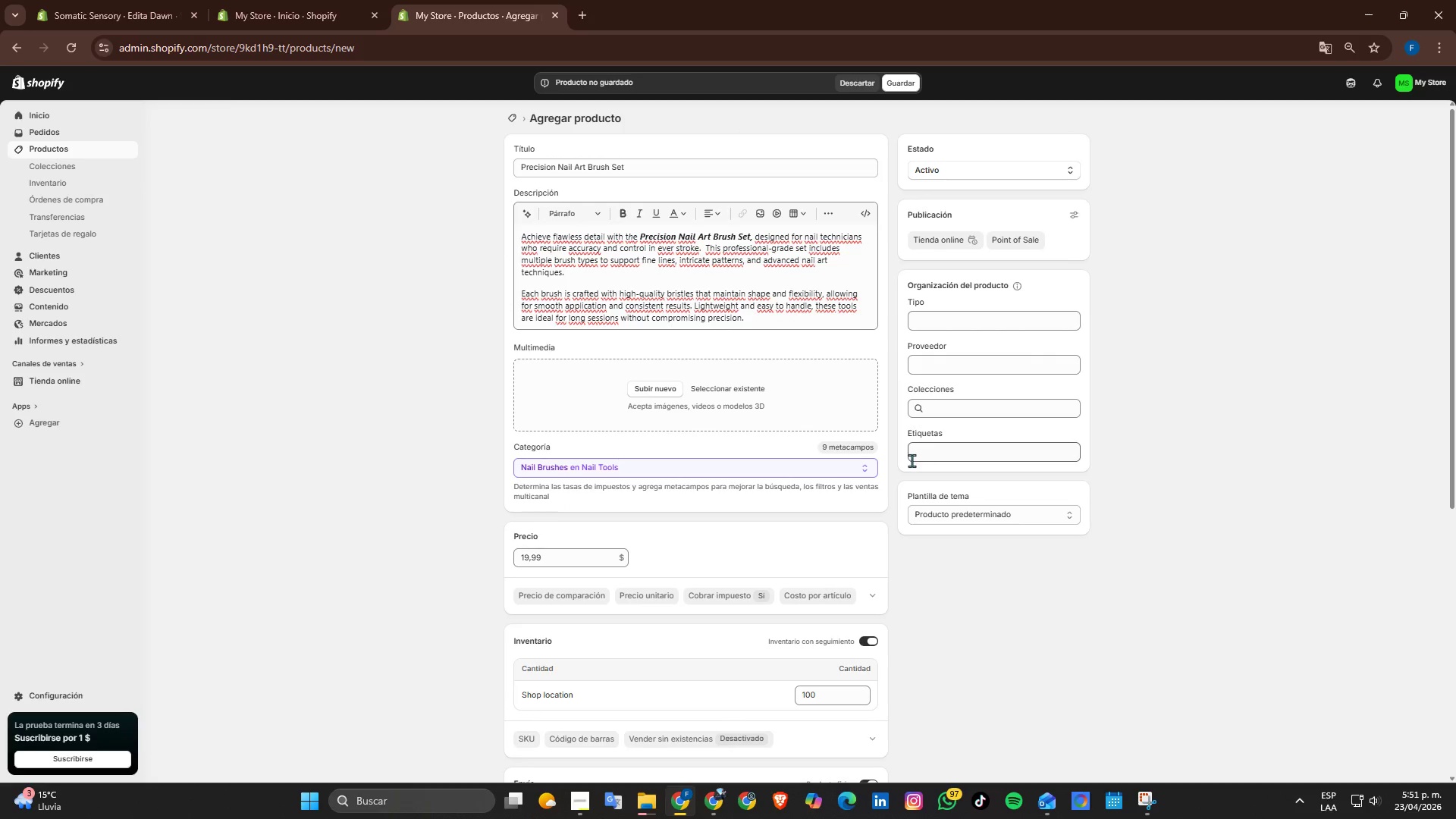 
scroll: coordinate [764, 472], scroll_direction: down, amount: 4.0
 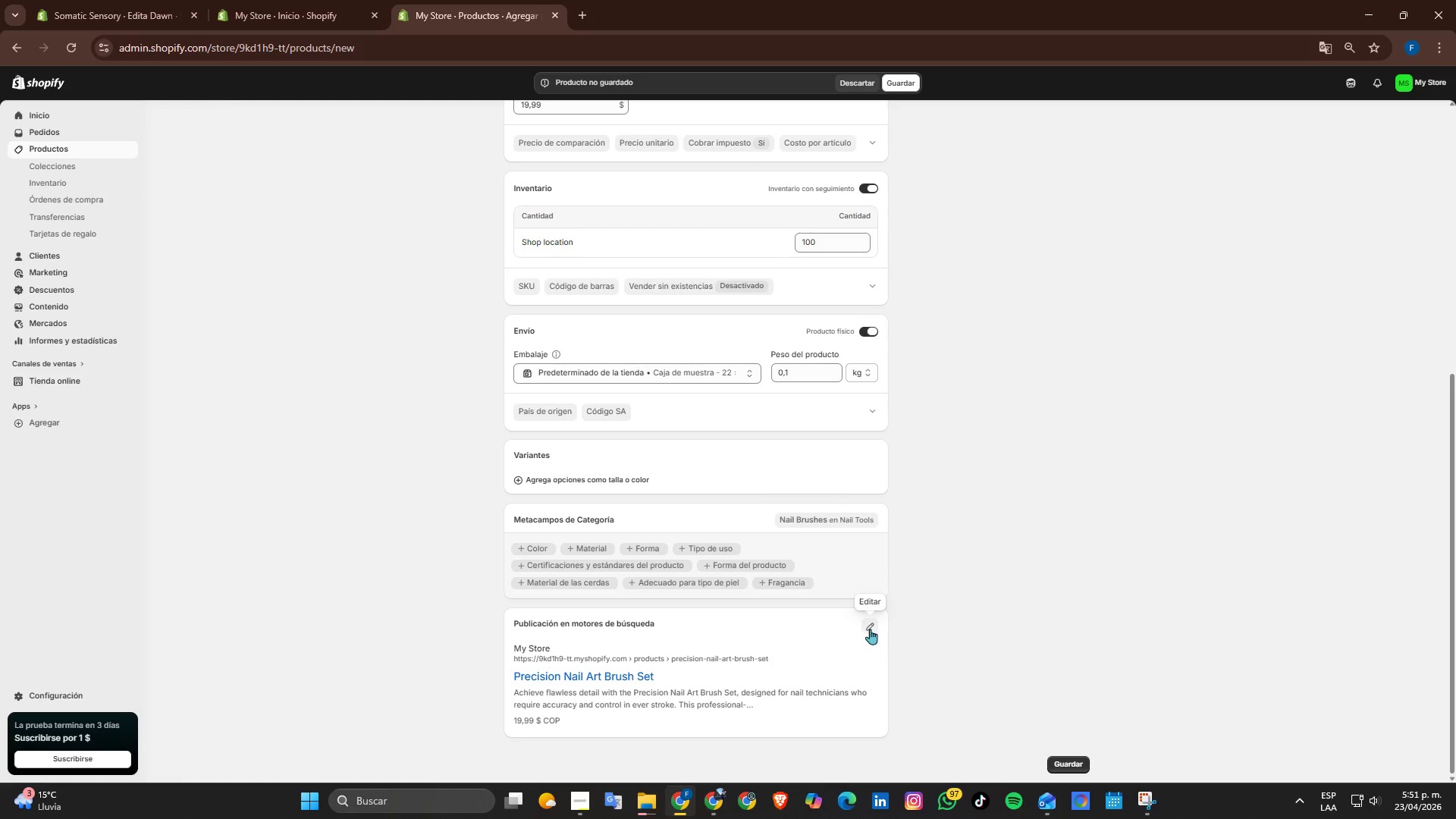 
left_click([874, 623])
 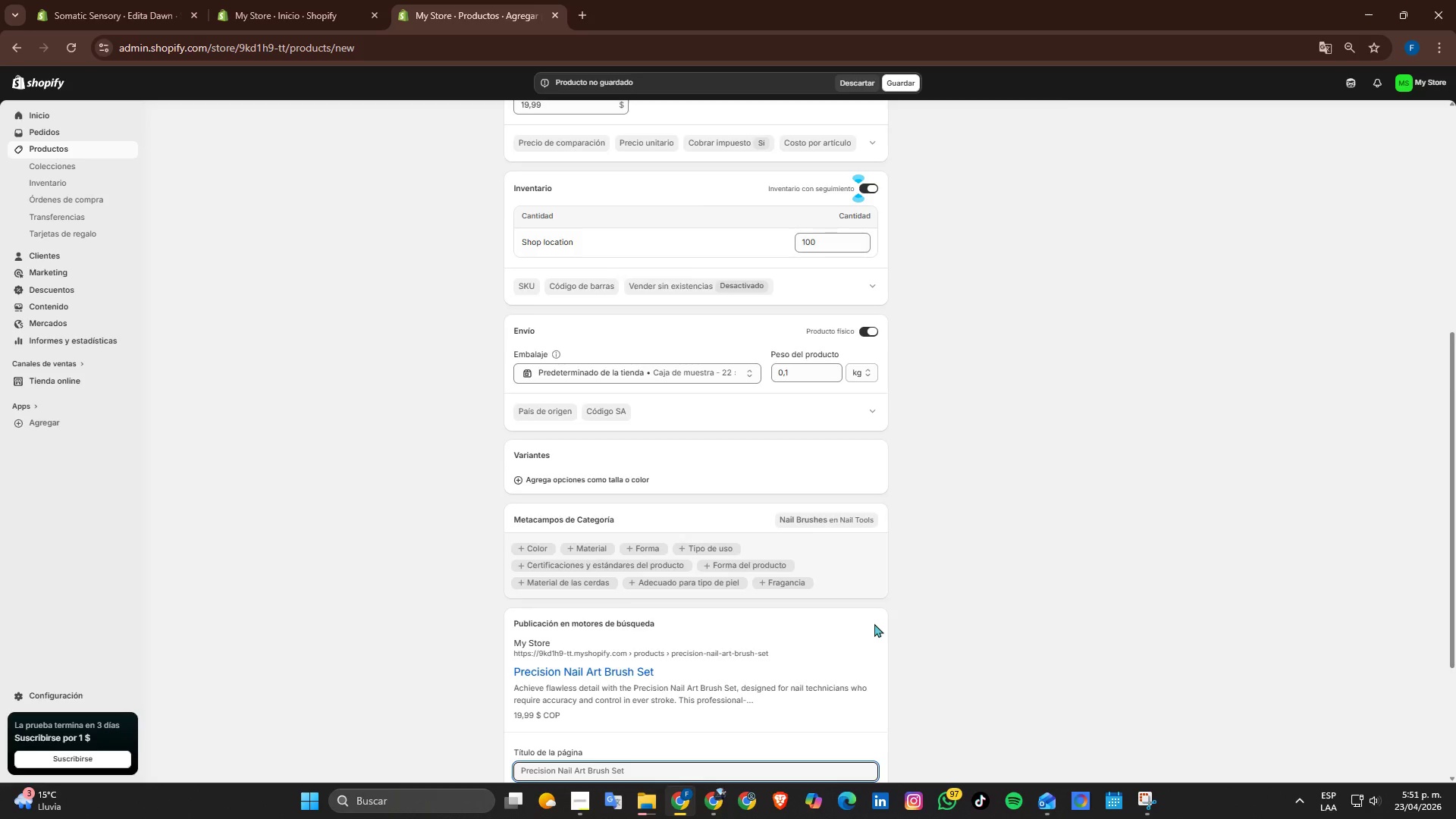 
scroll: coordinate [874, 623], scroll_direction: down, amount: 2.0
 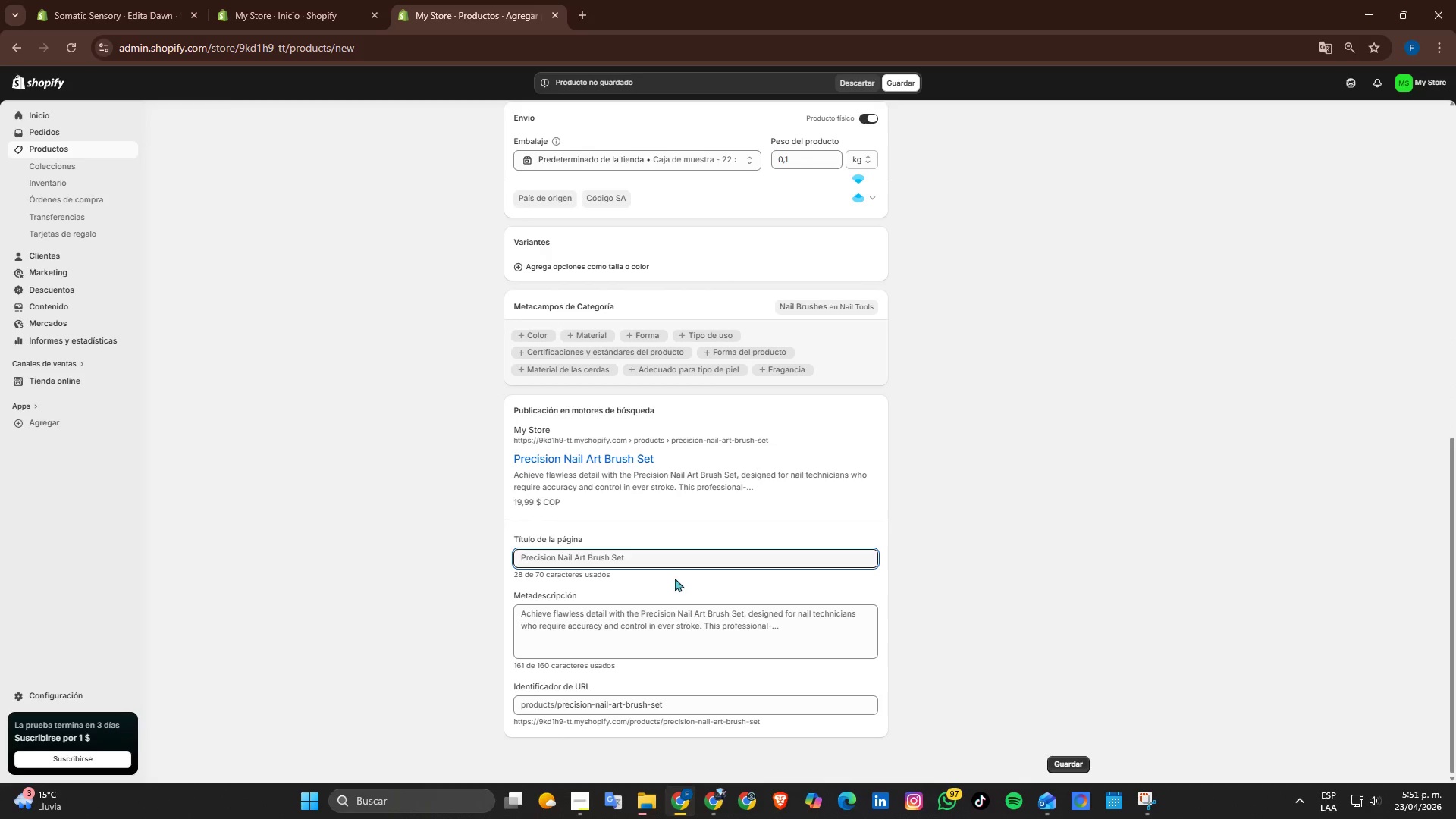 
left_click([671, 566])
 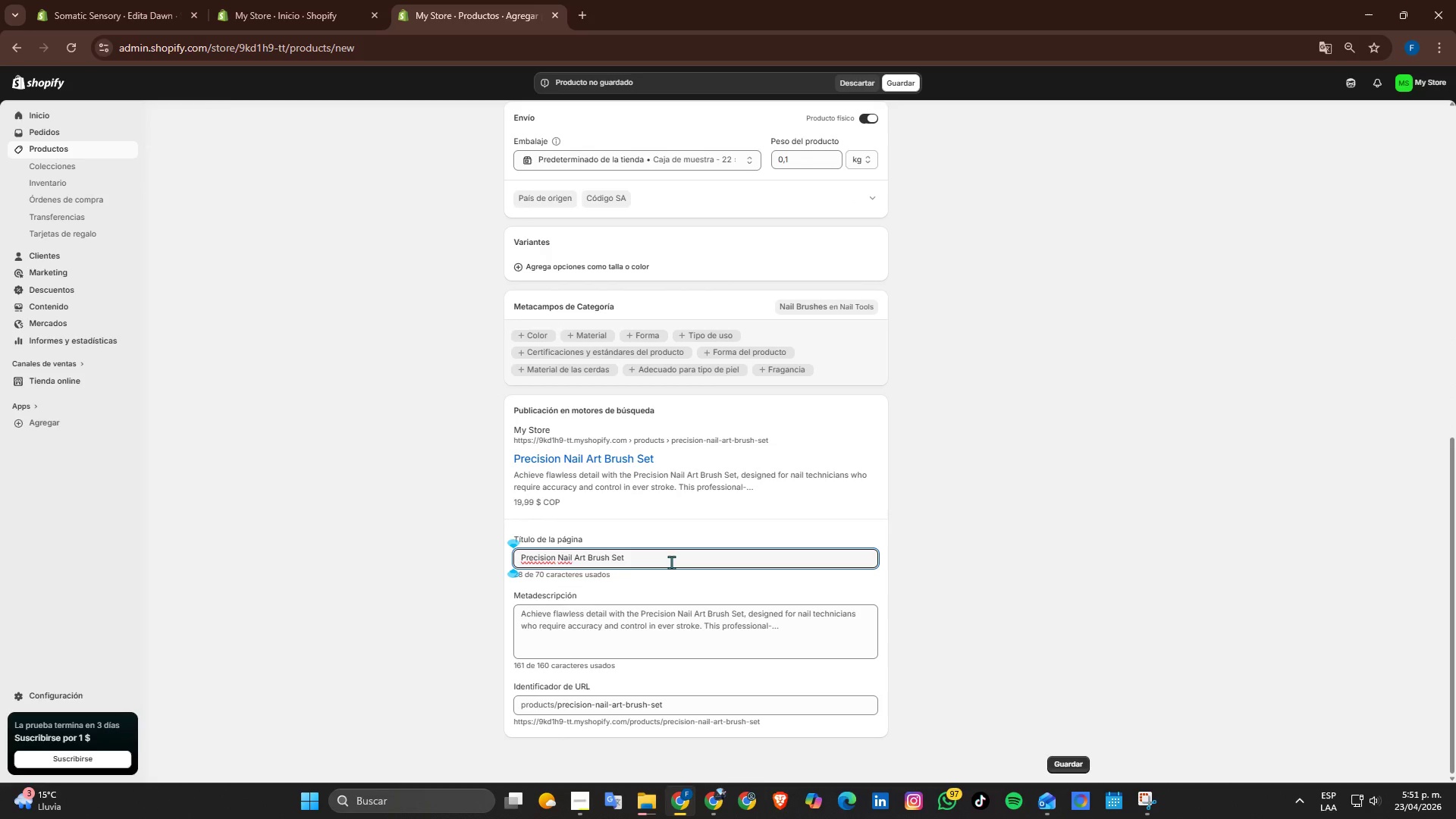 
key(Space)
 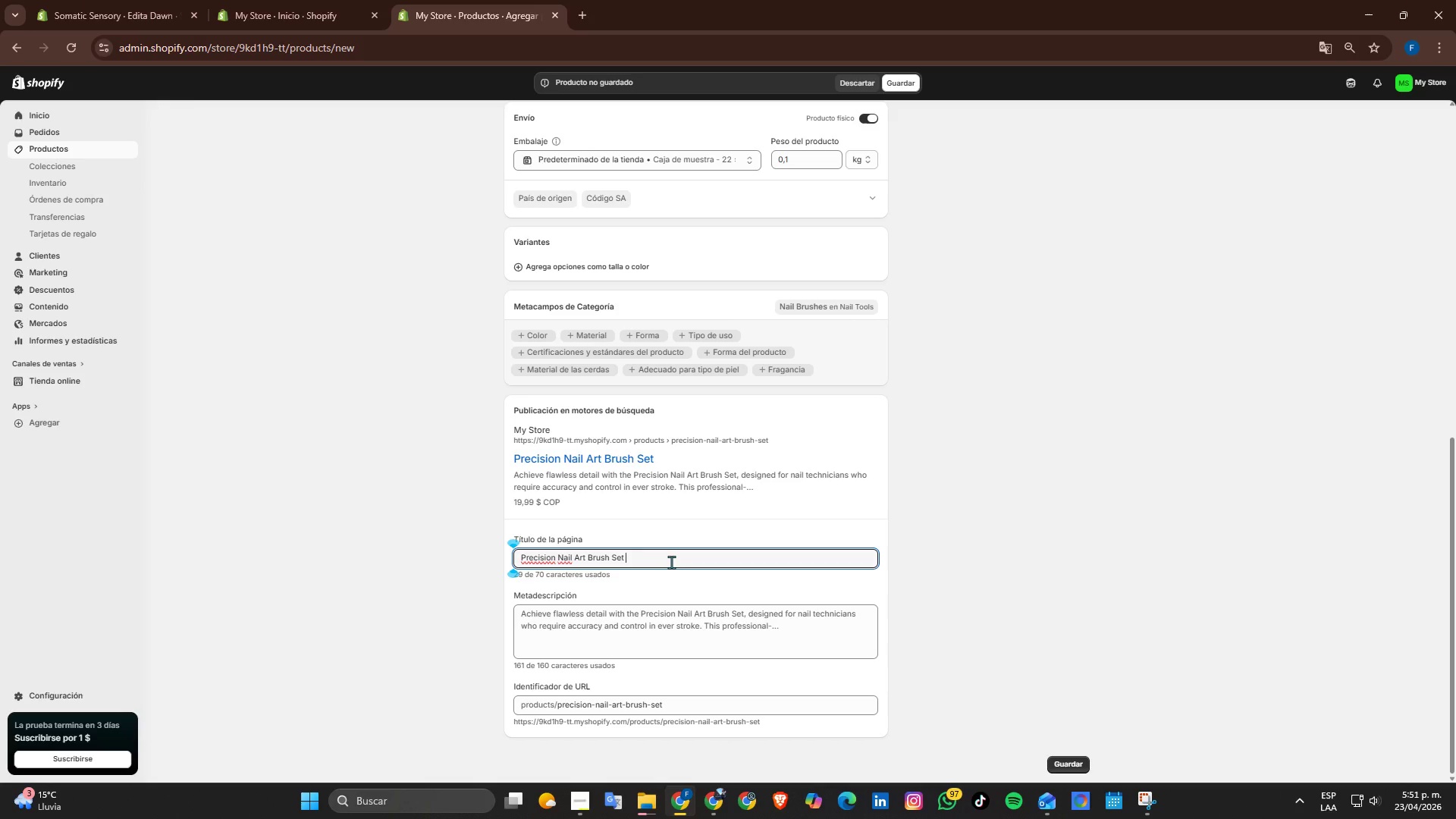 
key(Backslash)
 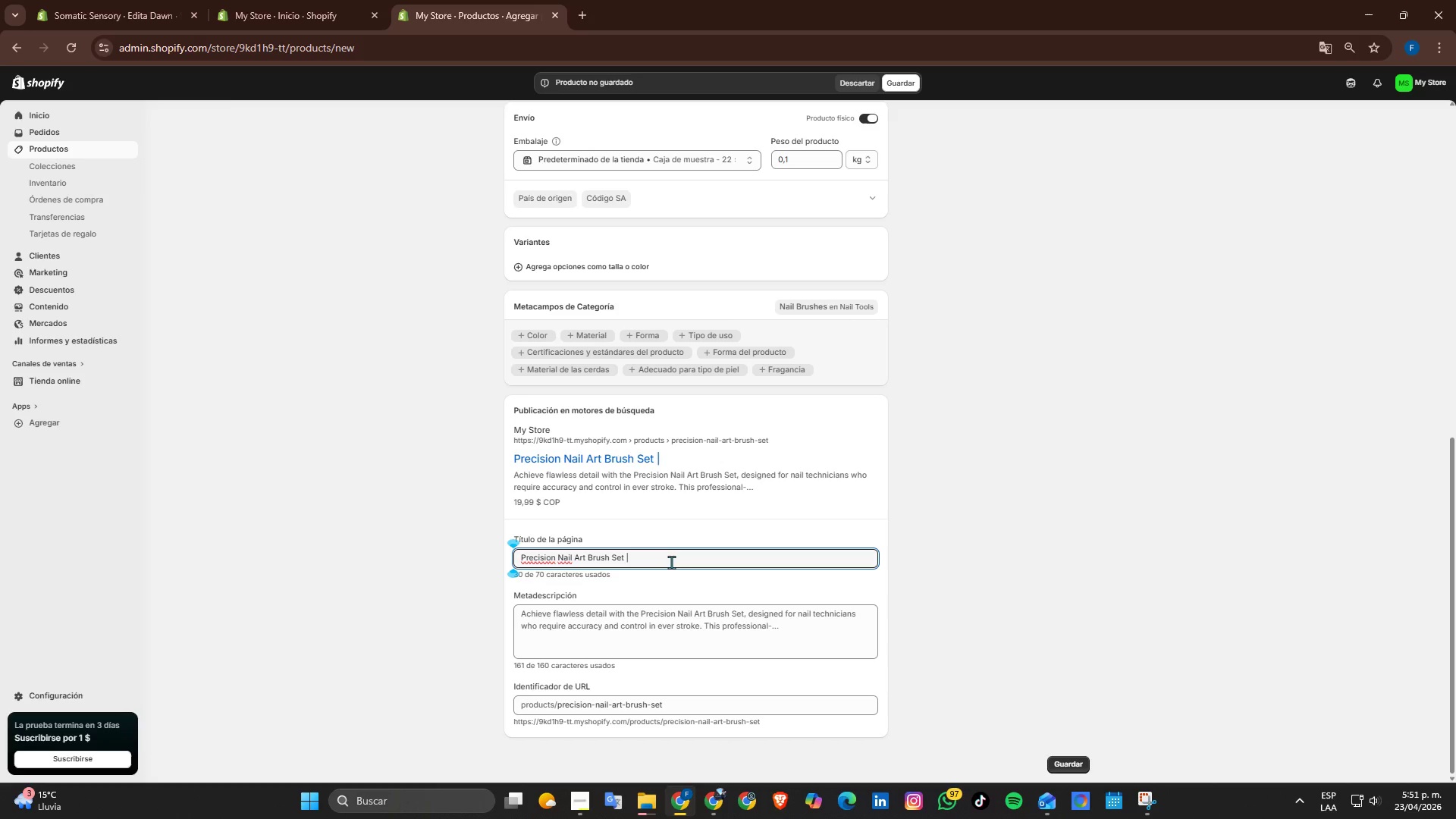 
key(Space)
 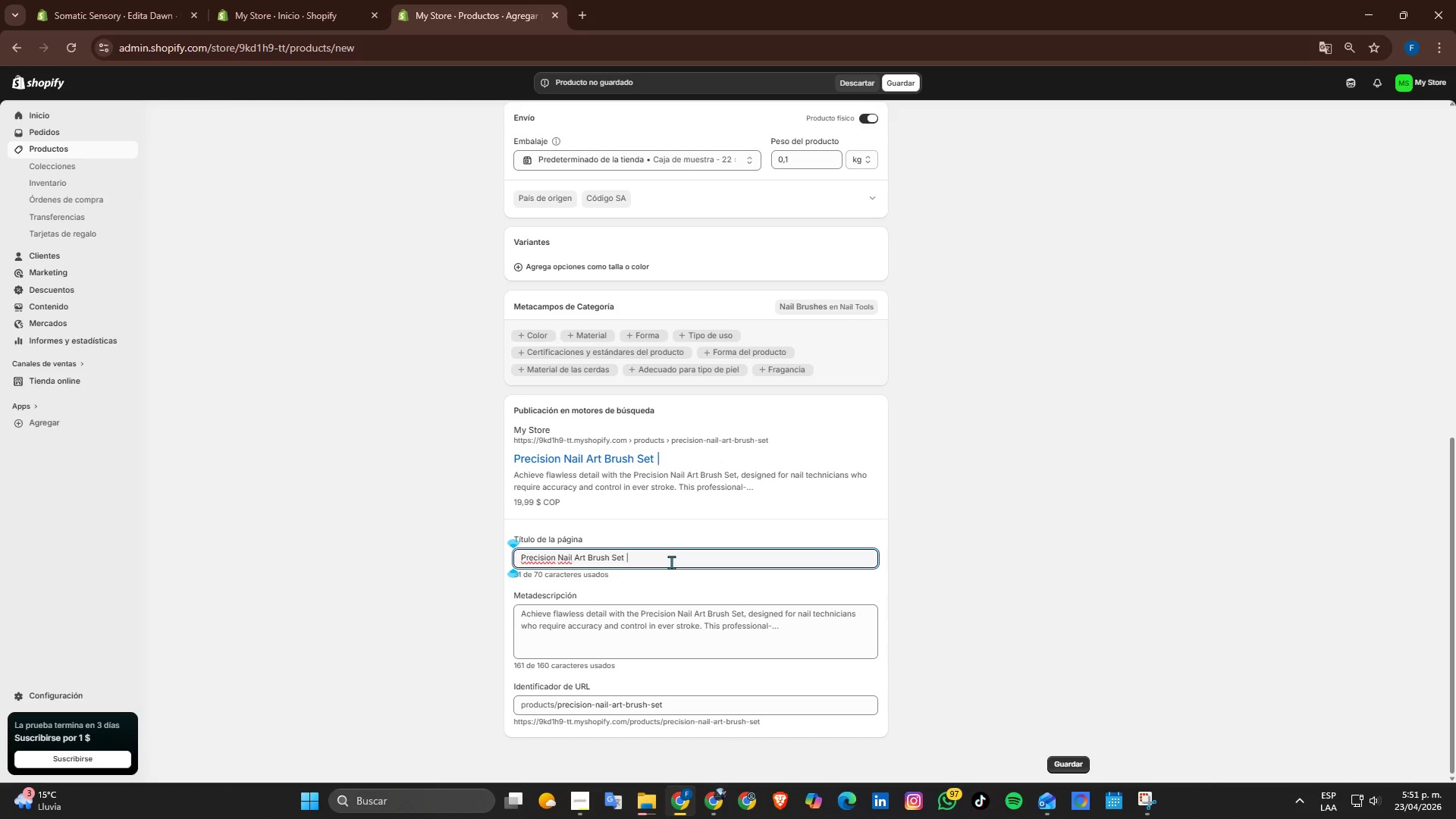 
type(Professiona )
key(Backspace)
type(l Nail Tools)
 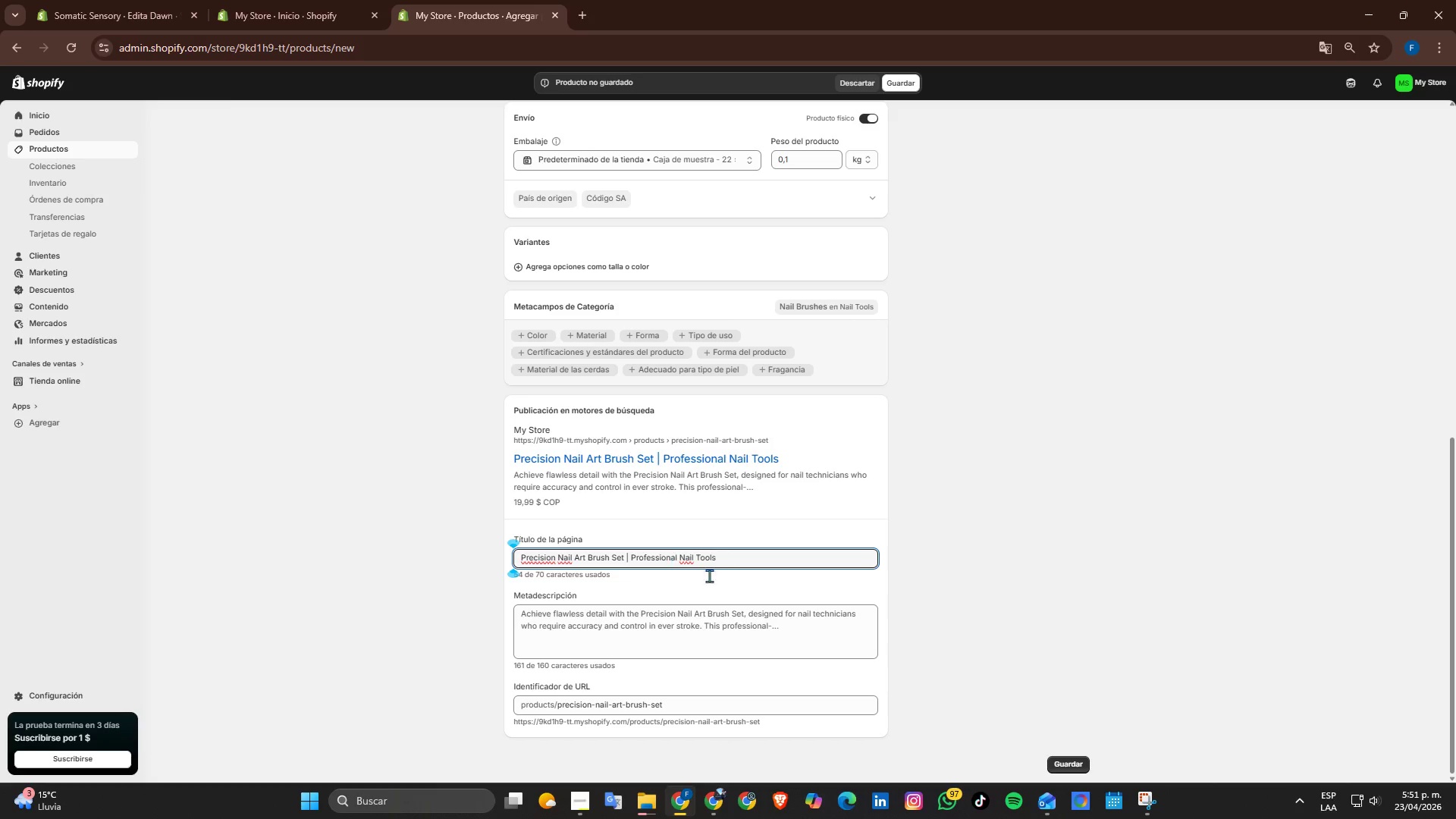 
left_click([953, 584])
 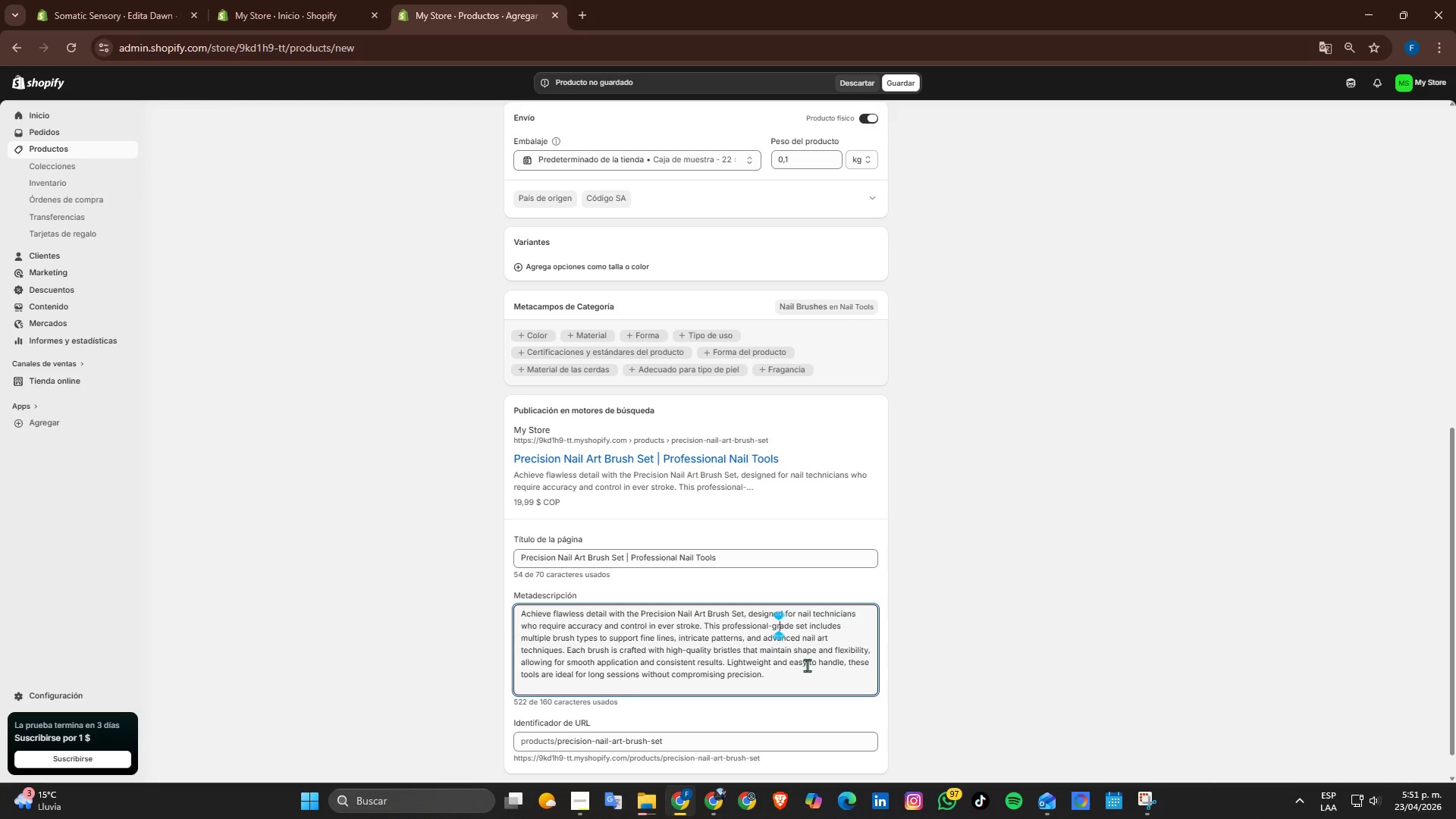 
left_click_drag(start_coordinate=[803, 683], to_coordinate=[462, 615])
 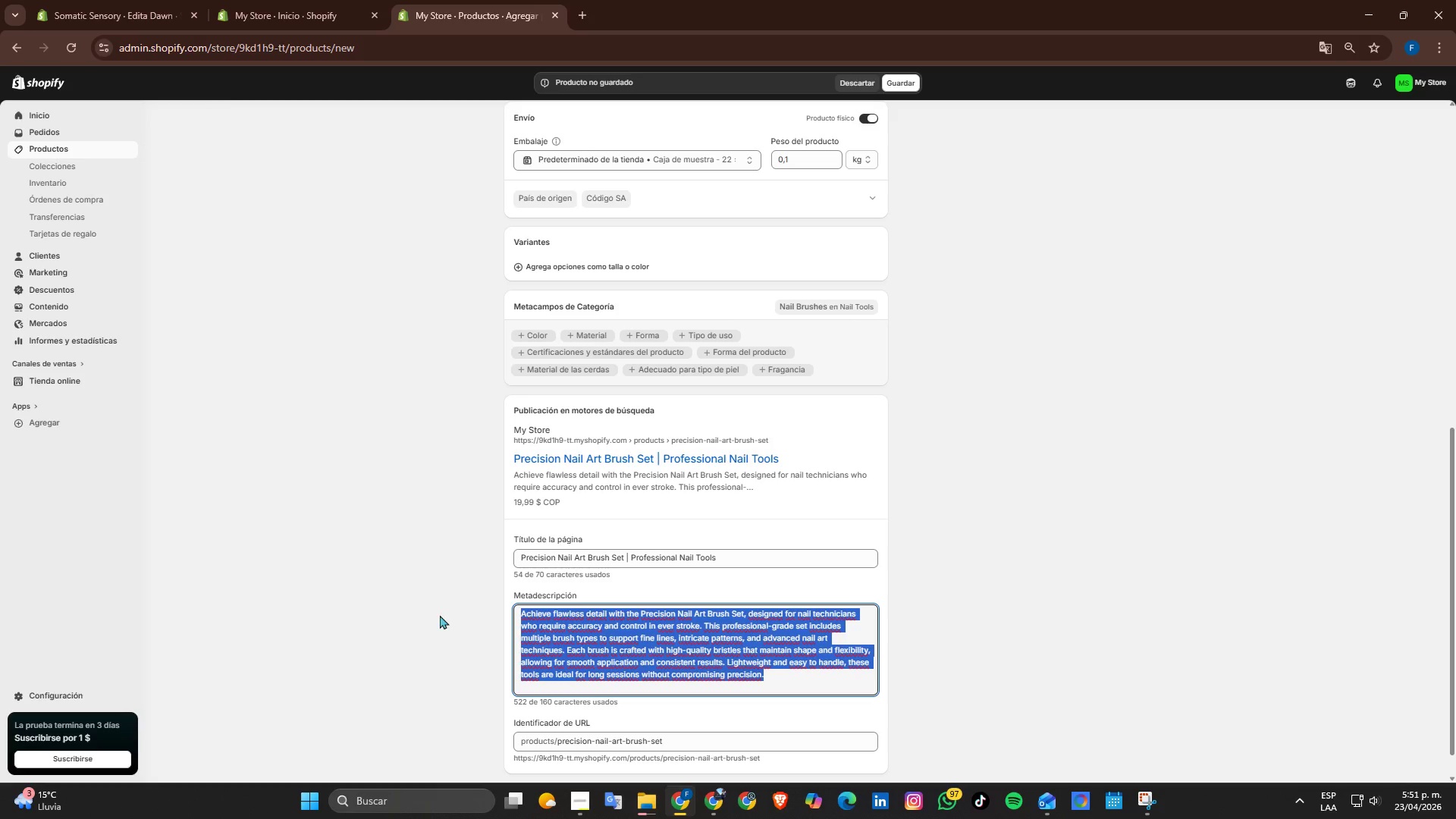 
type(Professional nail art brush set desugned)
key(Backspace)
key(Backspace)
type(e)
key(Backspace)
key(Backspace)
key(Backspace)
key(Backspace)
type(igned)
 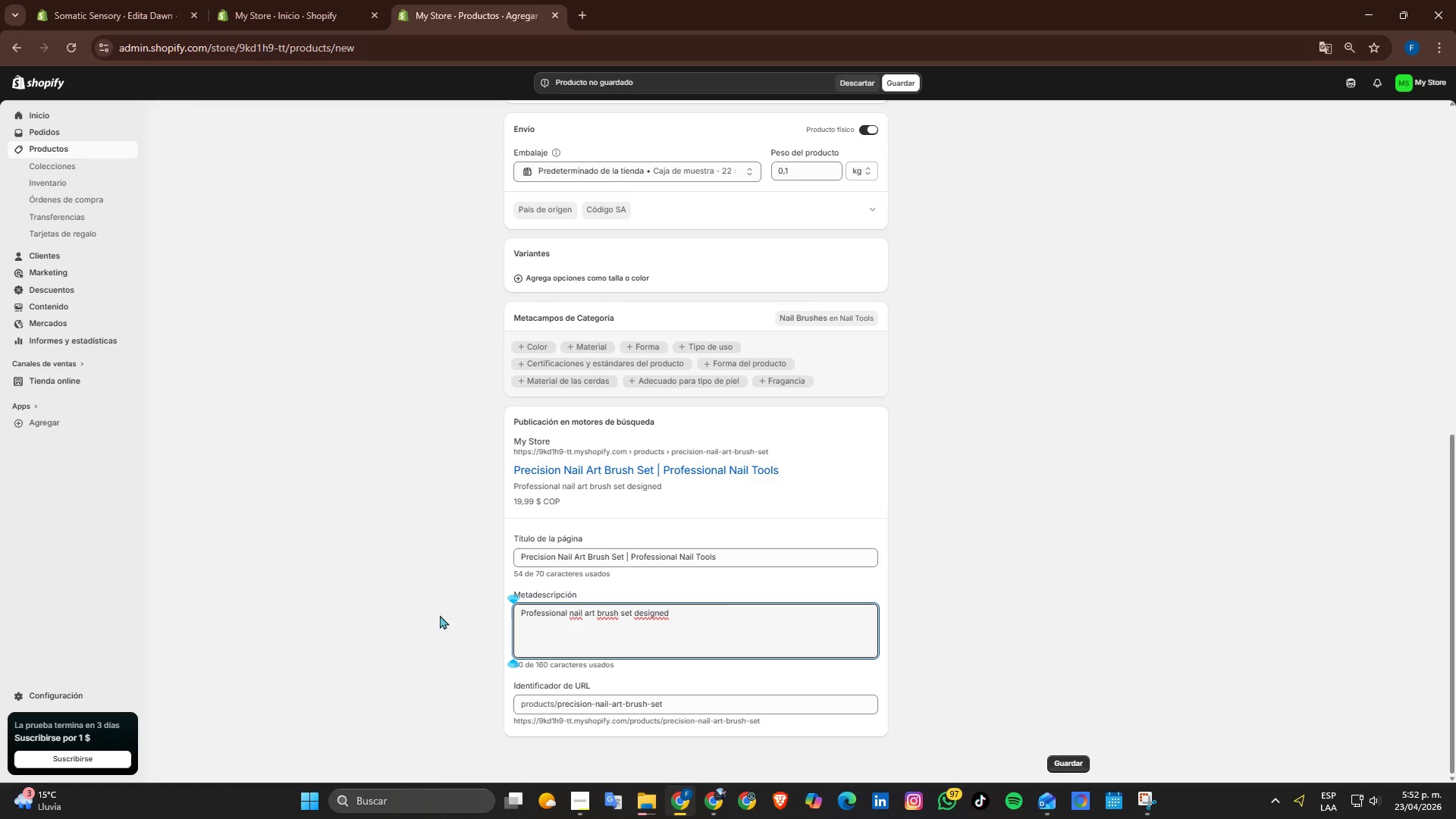 
type( for precision and control. Perfect to)
key(Backspace)
key(Backspace)
type(for fine lins, detailed designs, and advance nail techniques.)
 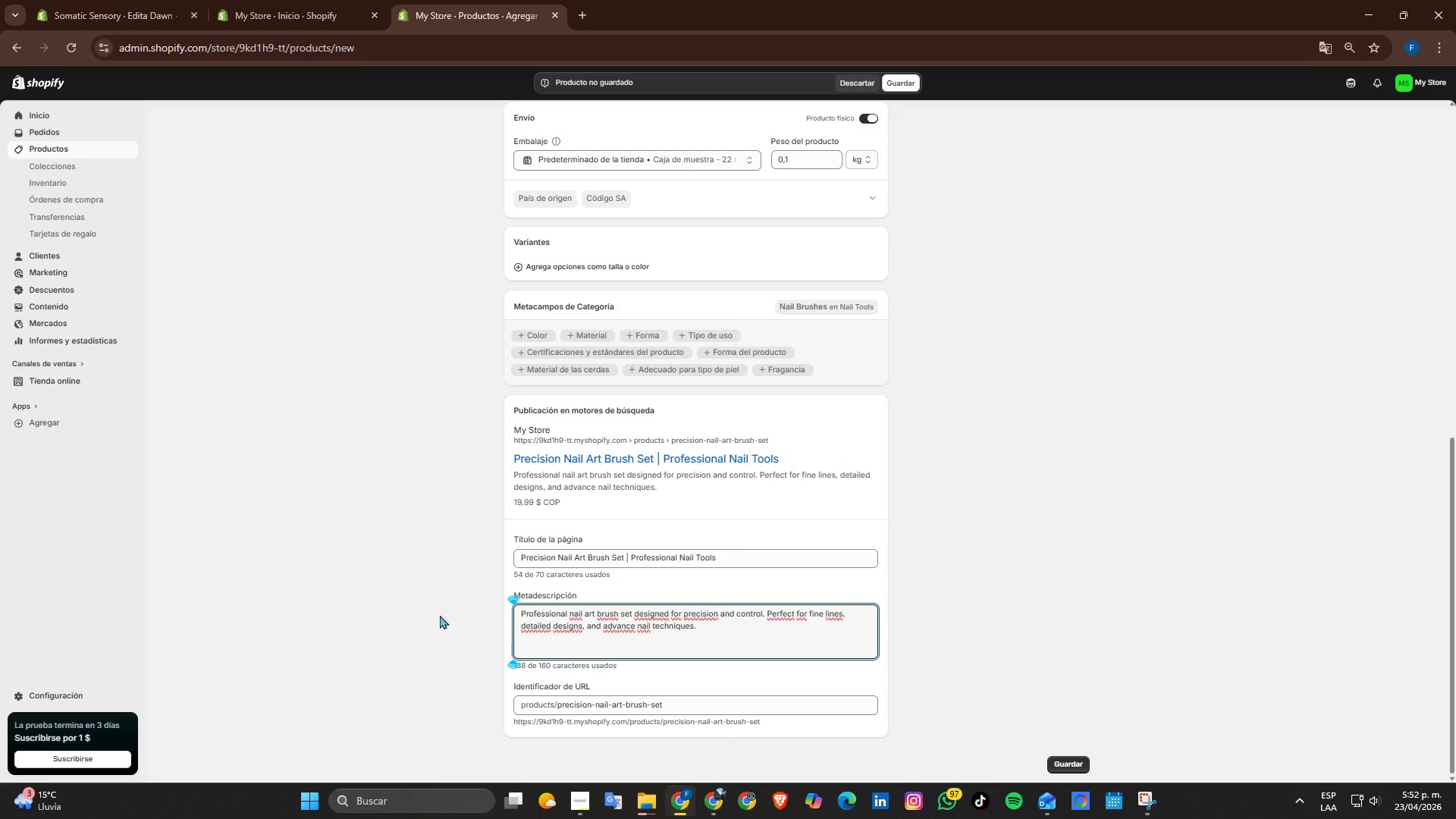 
wait(10.45)
 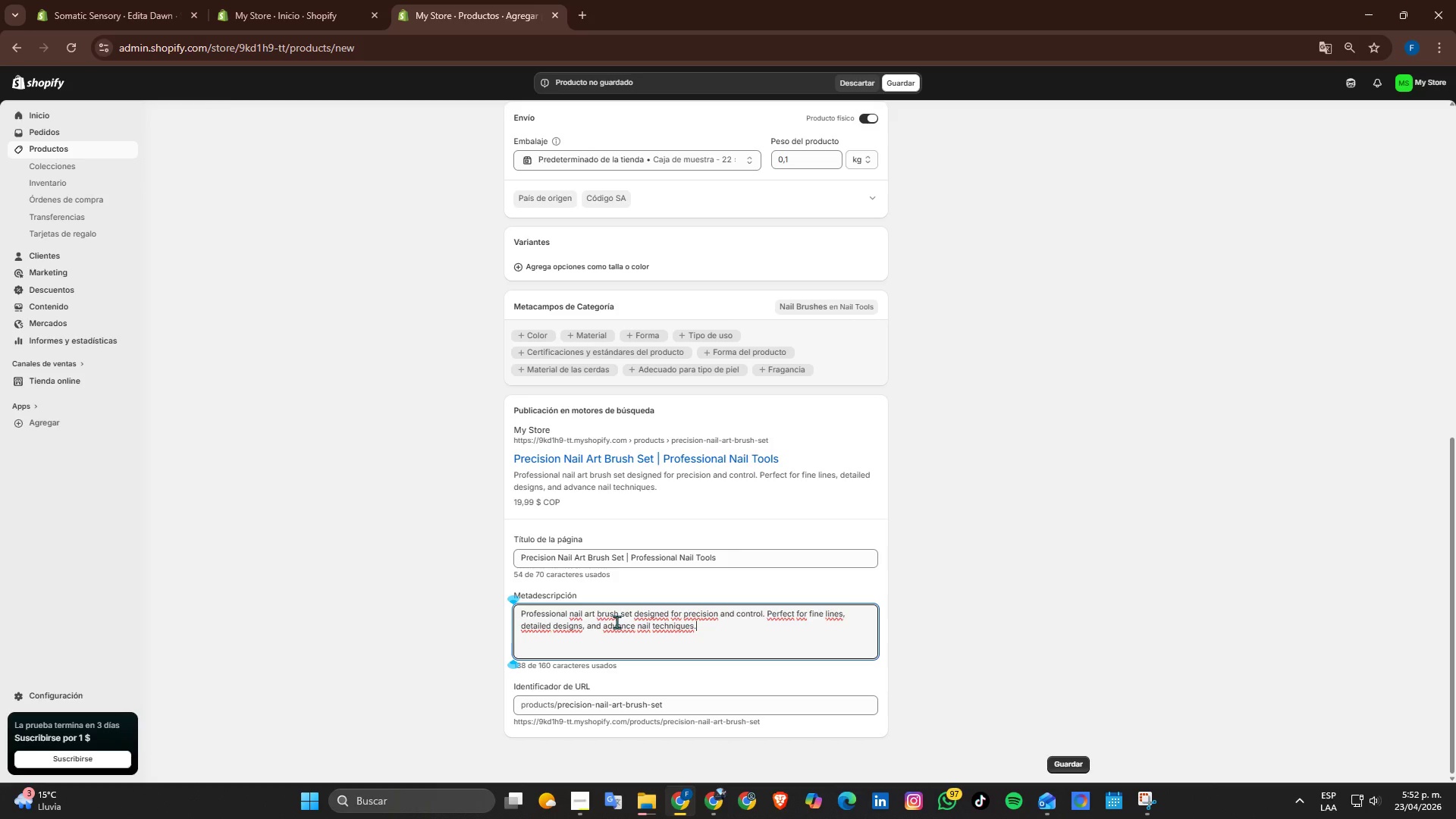 
scroll: coordinate [764, 635], scroll_direction: down, amount: 1.0
 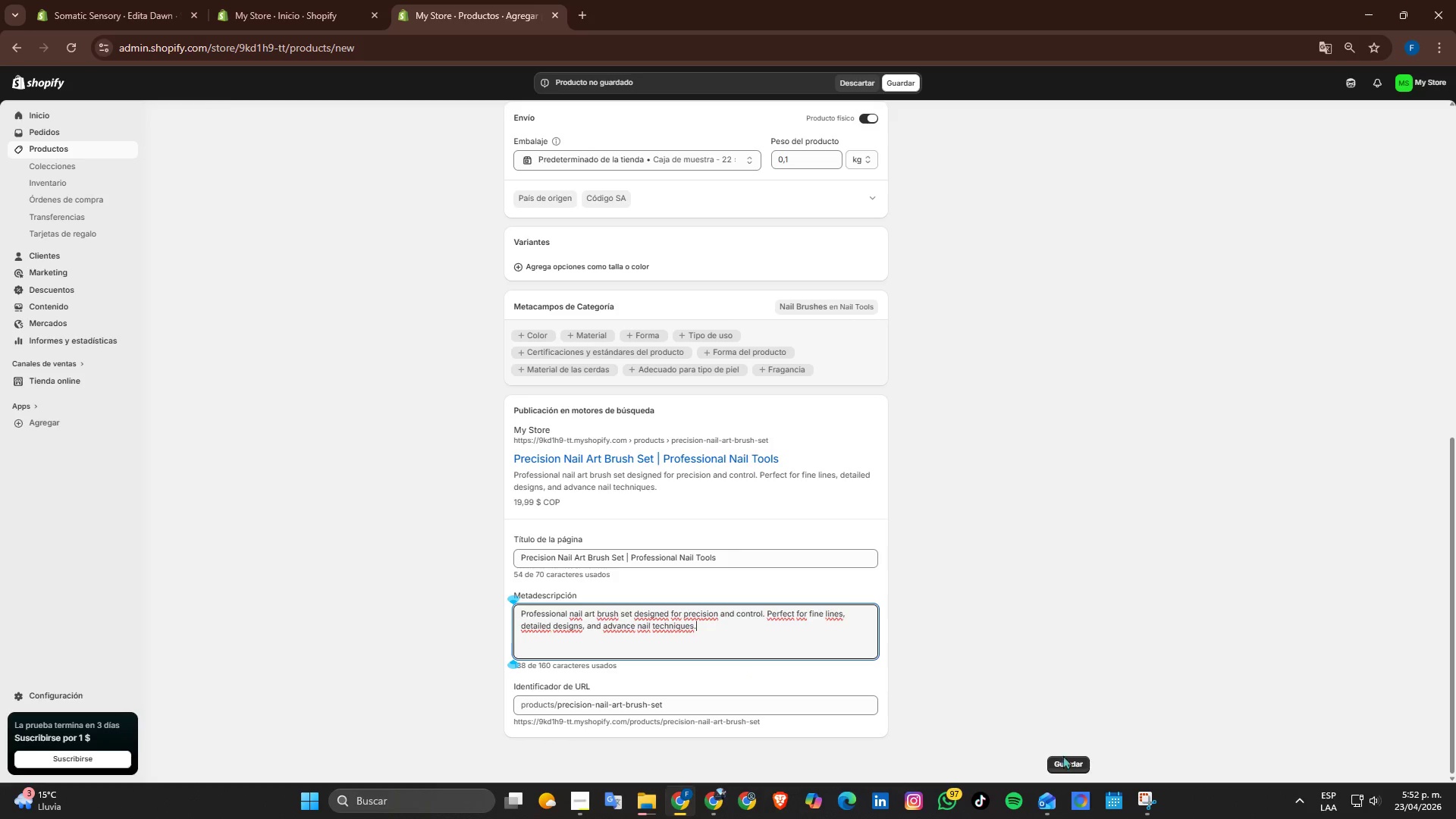 
double_click([1064, 756])
 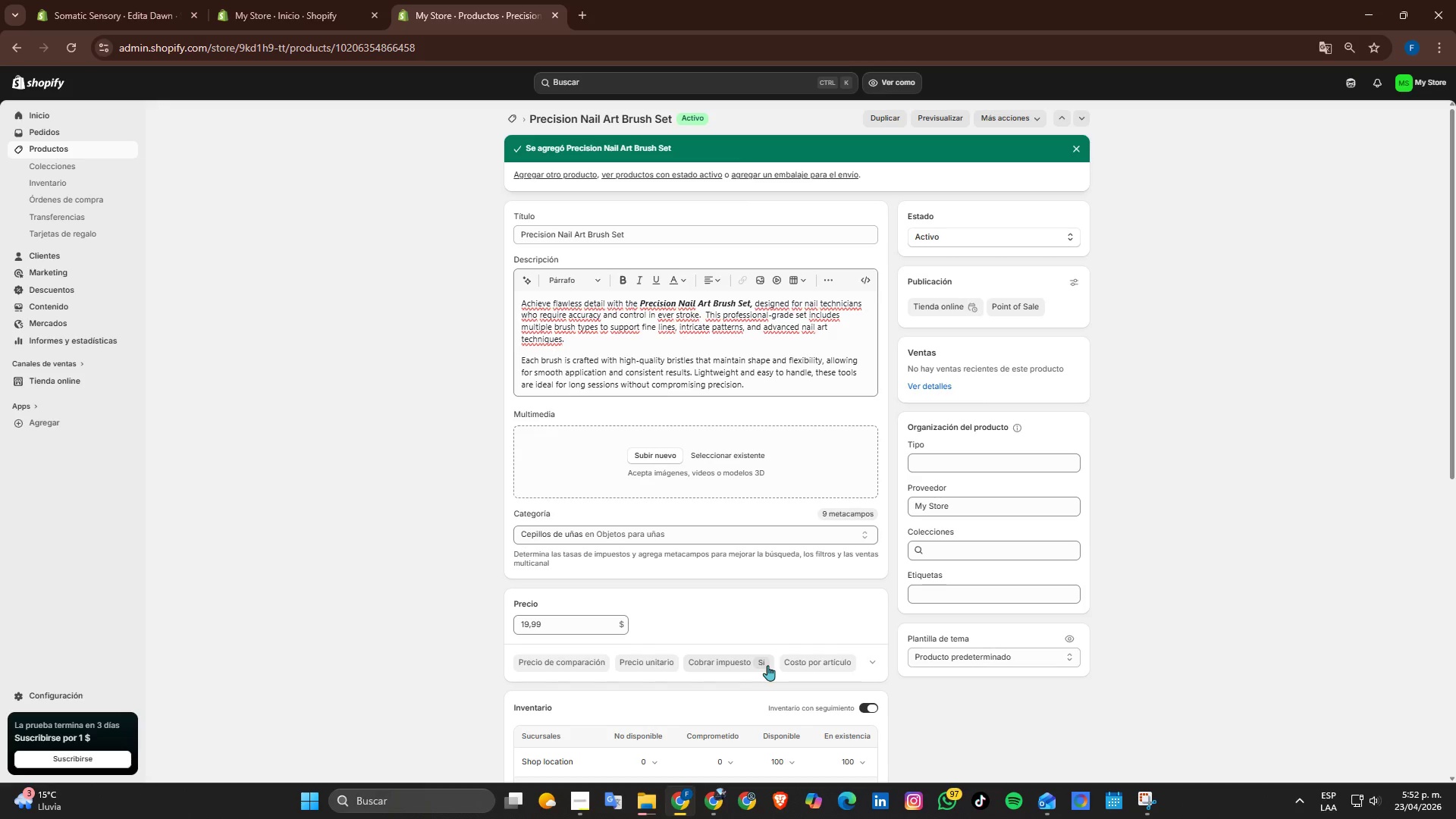 
wait(16.45)
 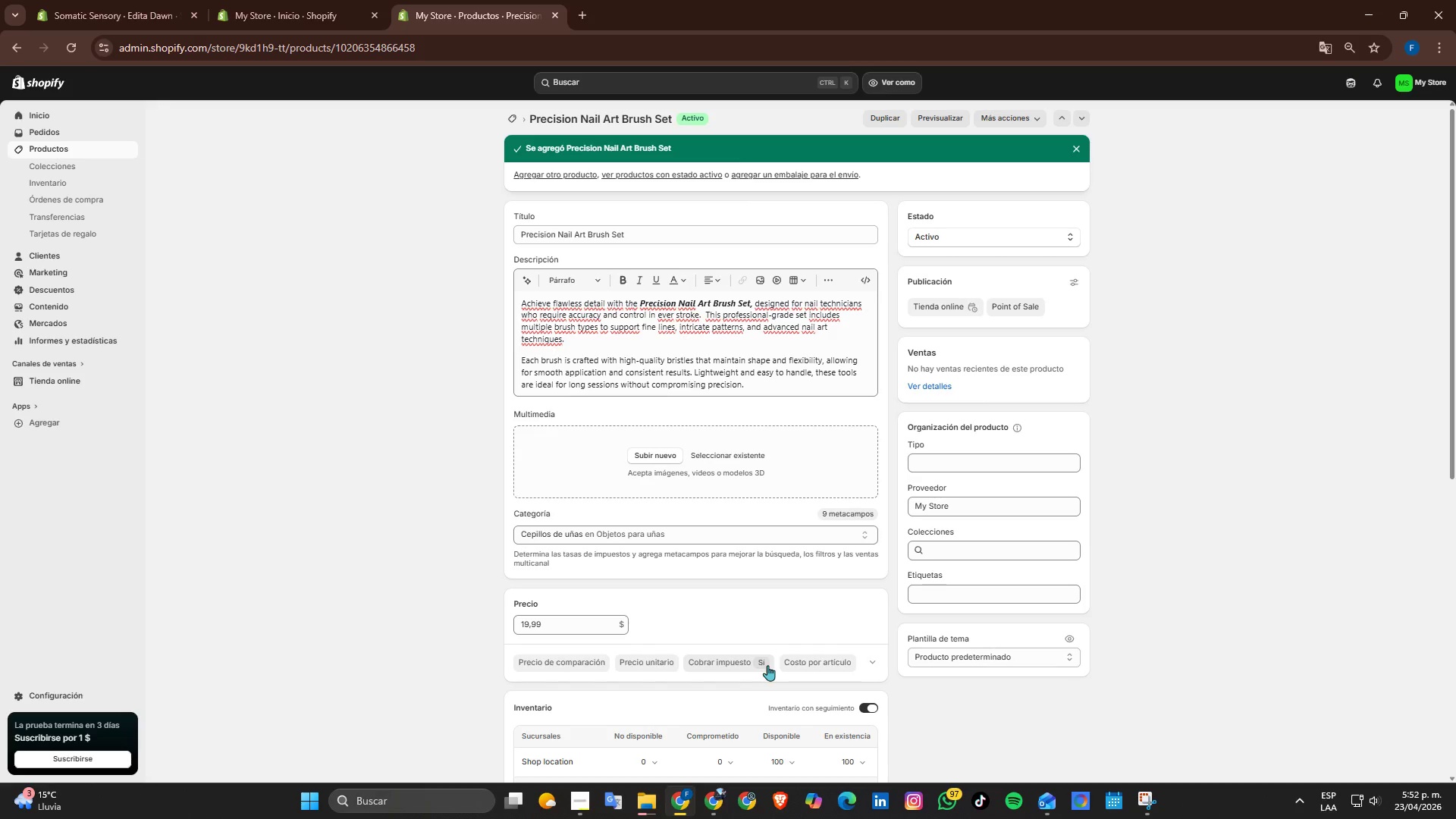 
scroll: coordinate [706, 662], scroll_direction: down, amount: 1.0
 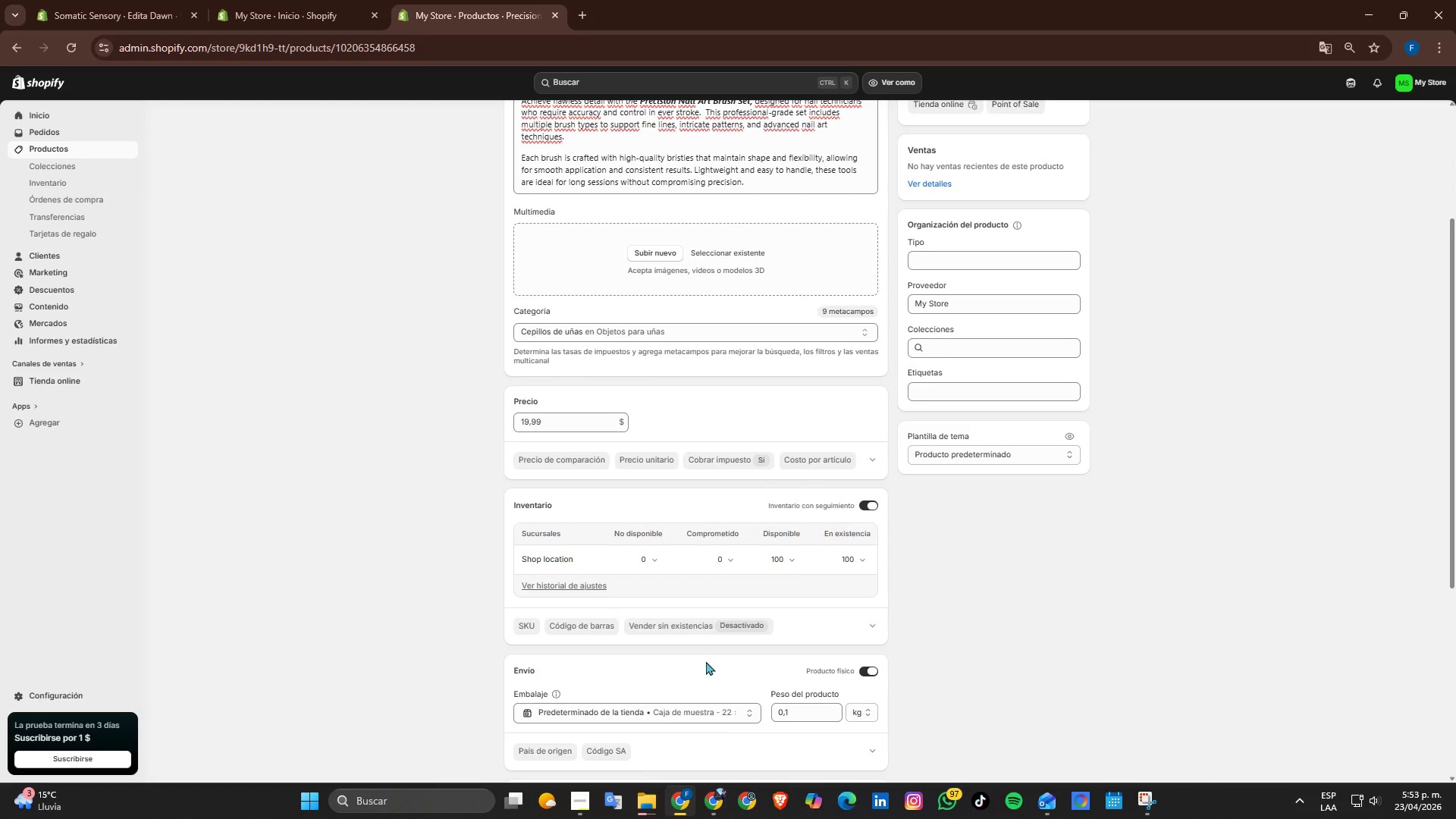 
scroll: coordinate [741, 455], scroll_direction: up, amount: 3.0
 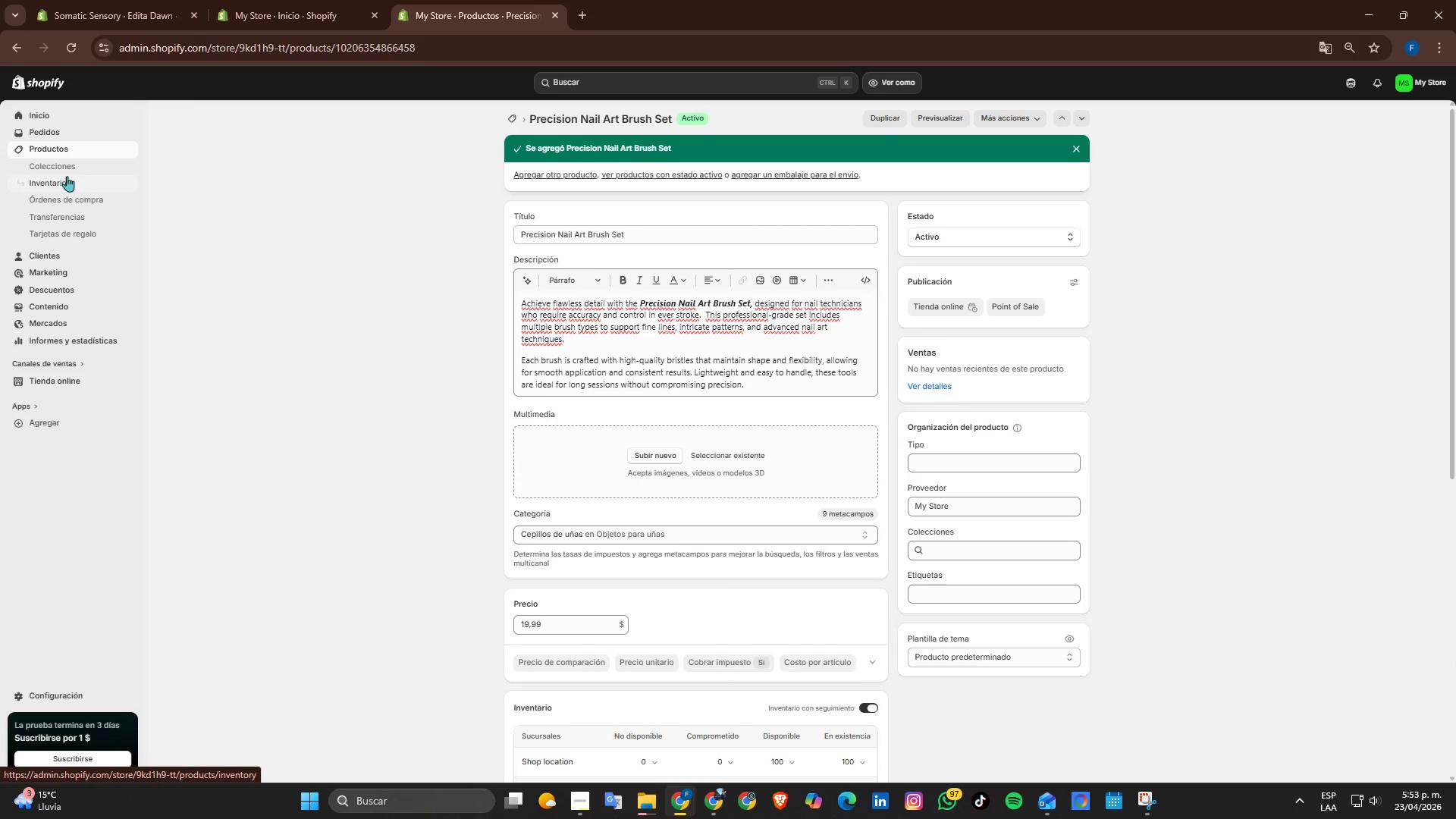 
left_click([56, 146])
 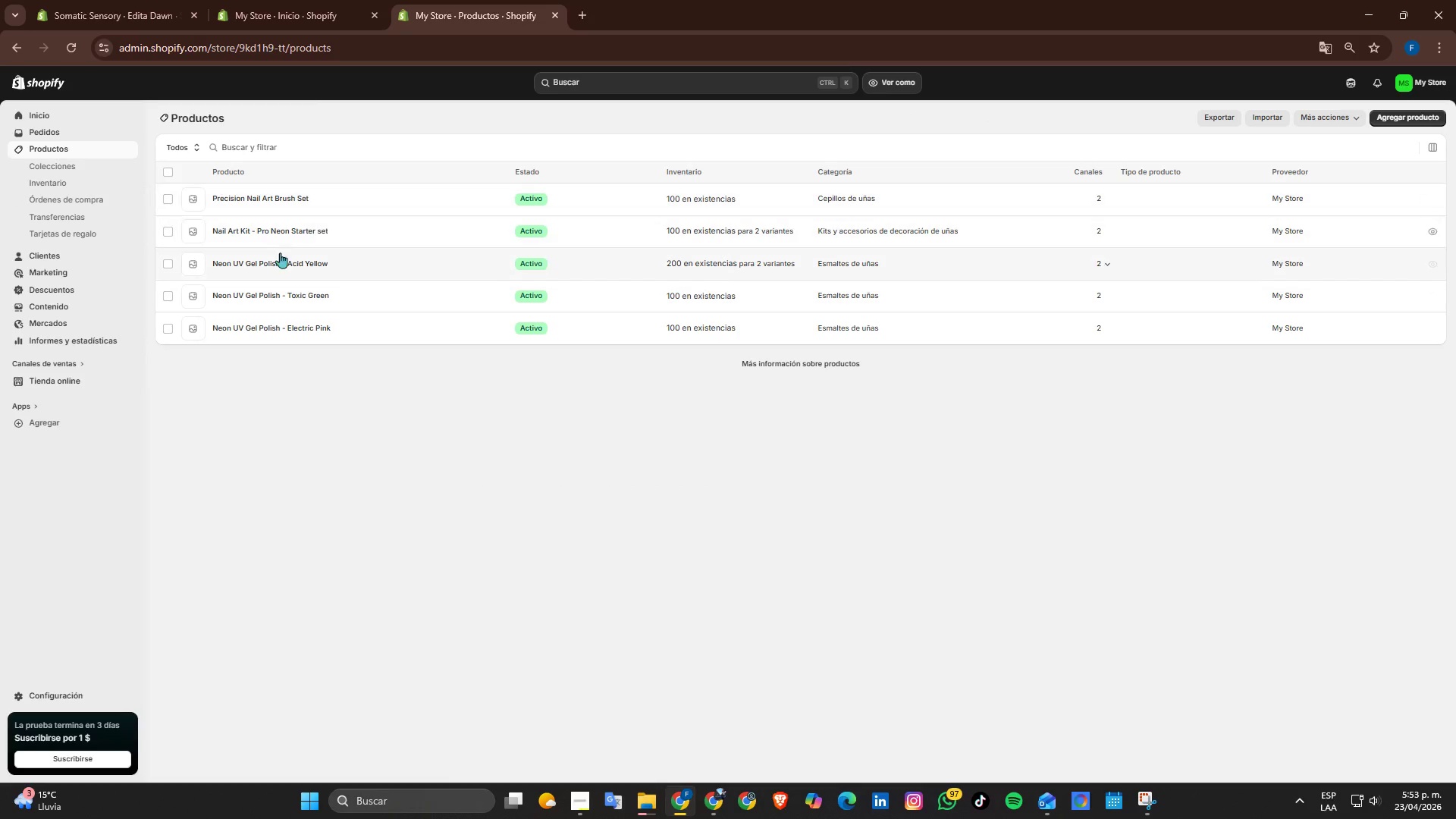 
wait(9.48)
 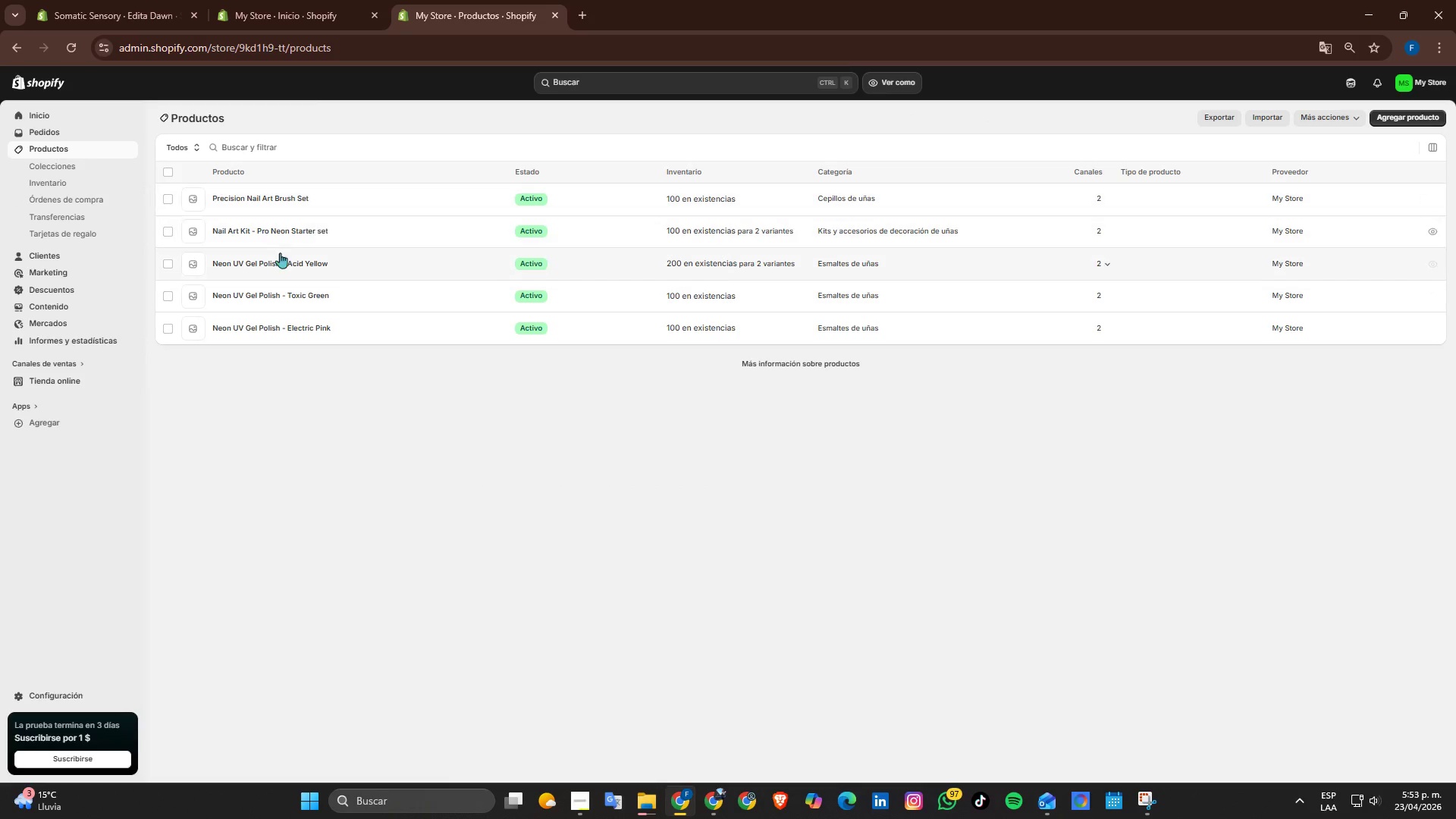 
left_click([126, 379])
 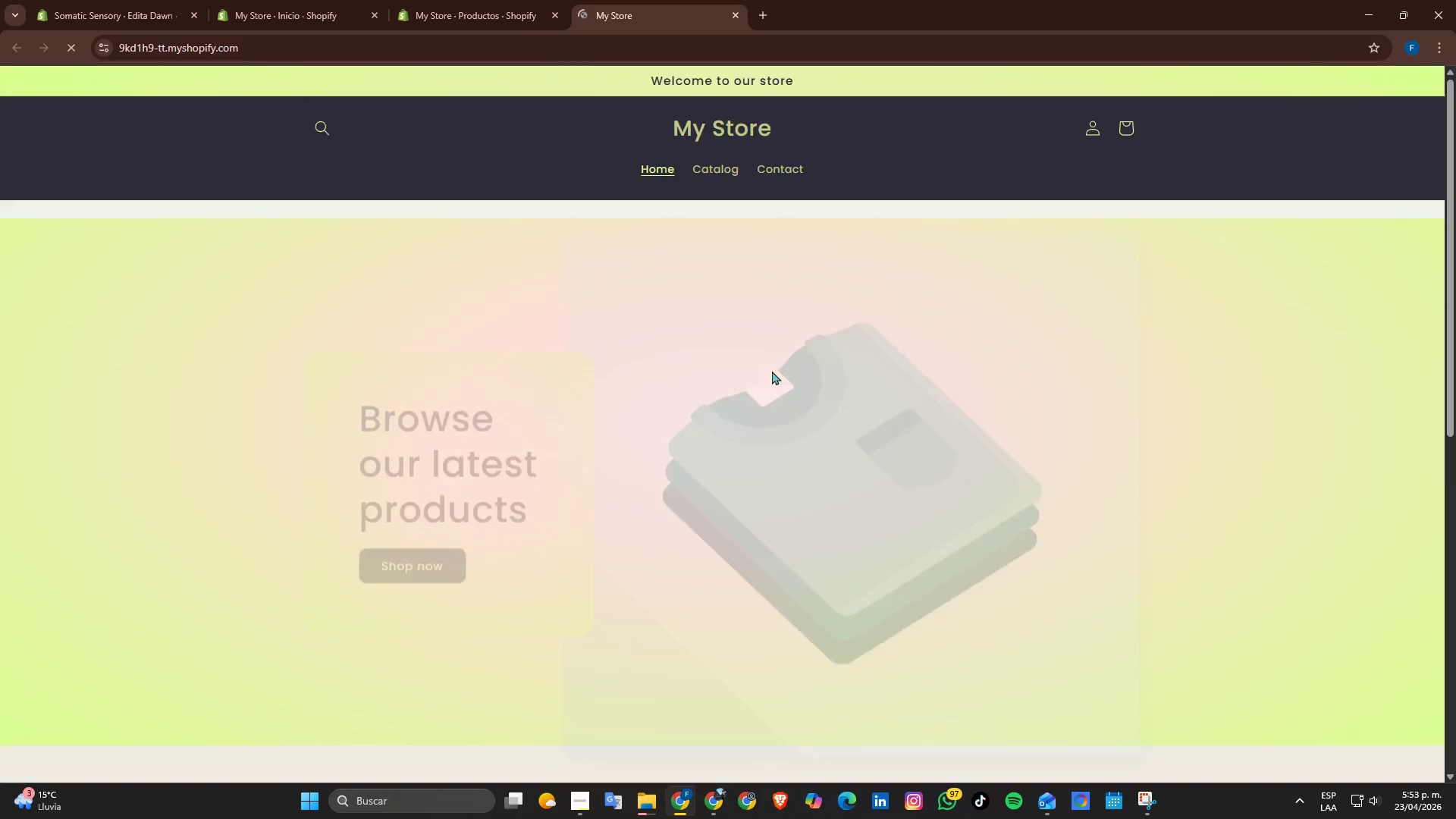 
scroll: coordinate [977, 558], scroll_direction: down, amount: 4.0
 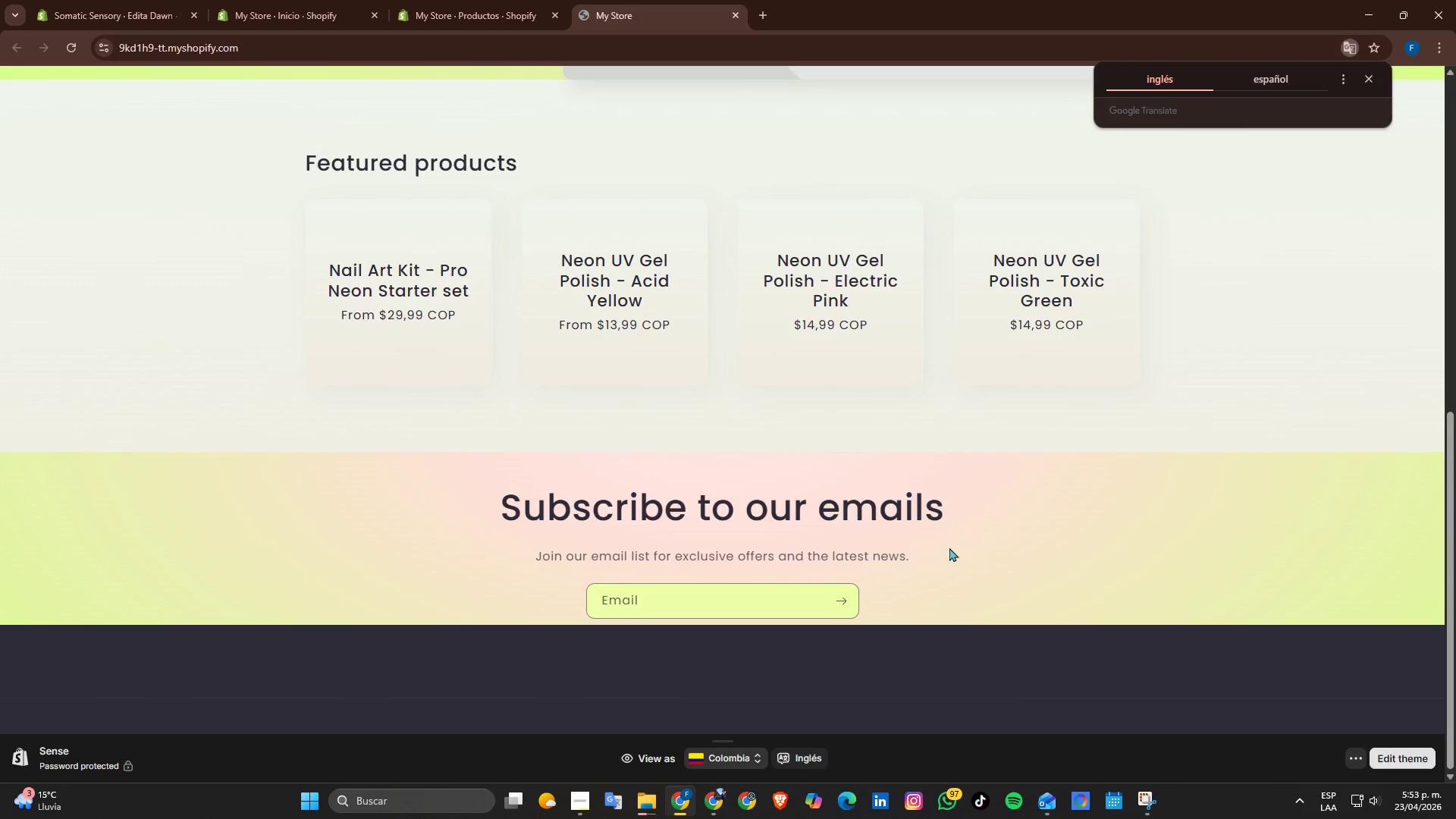 
scroll: coordinate [946, 542], scroll_direction: up, amount: 6.0
 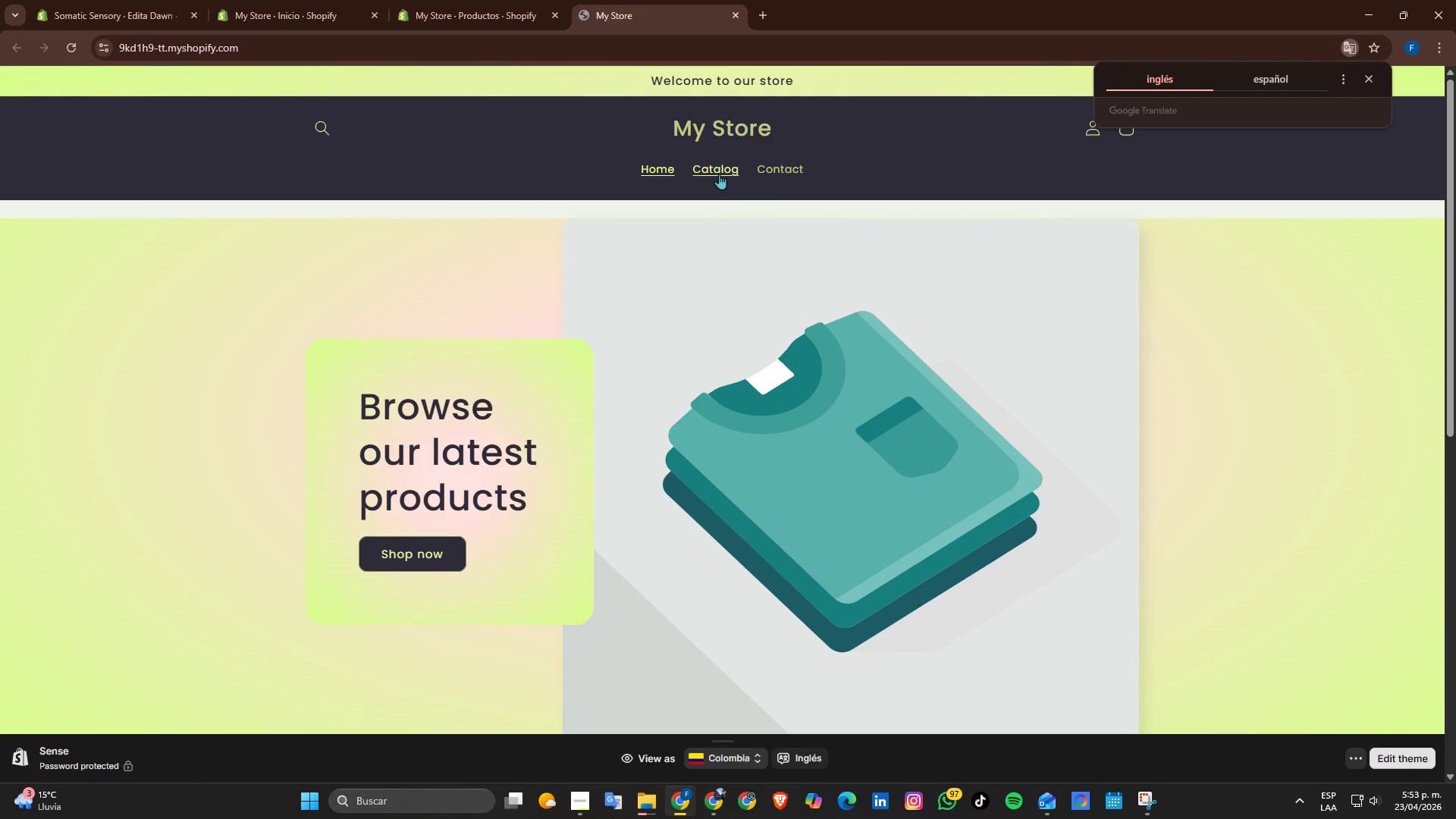 
left_click([719, 173])
 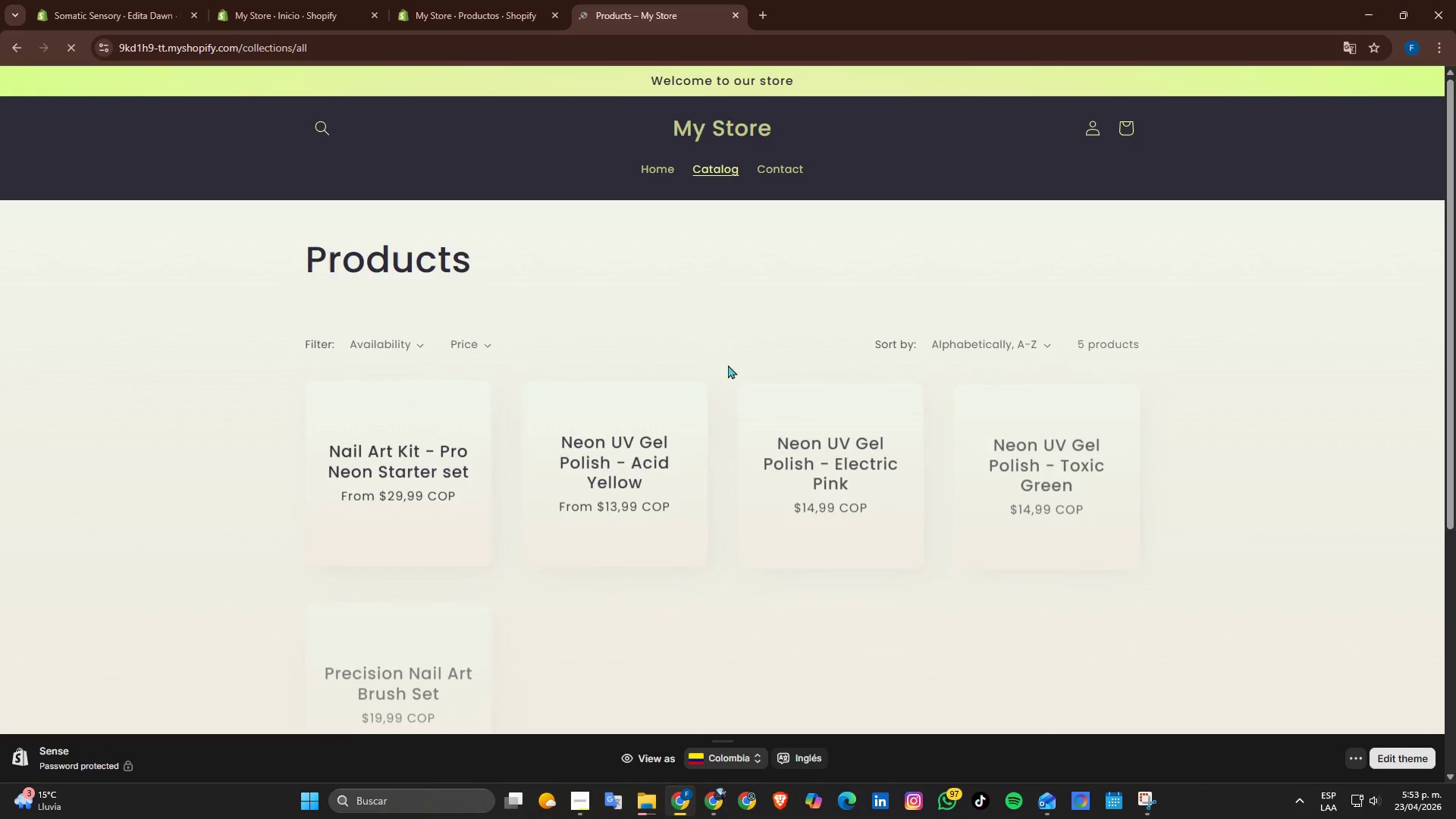 
scroll: coordinate [728, 365], scroll_direction: up, amount: 3.0
 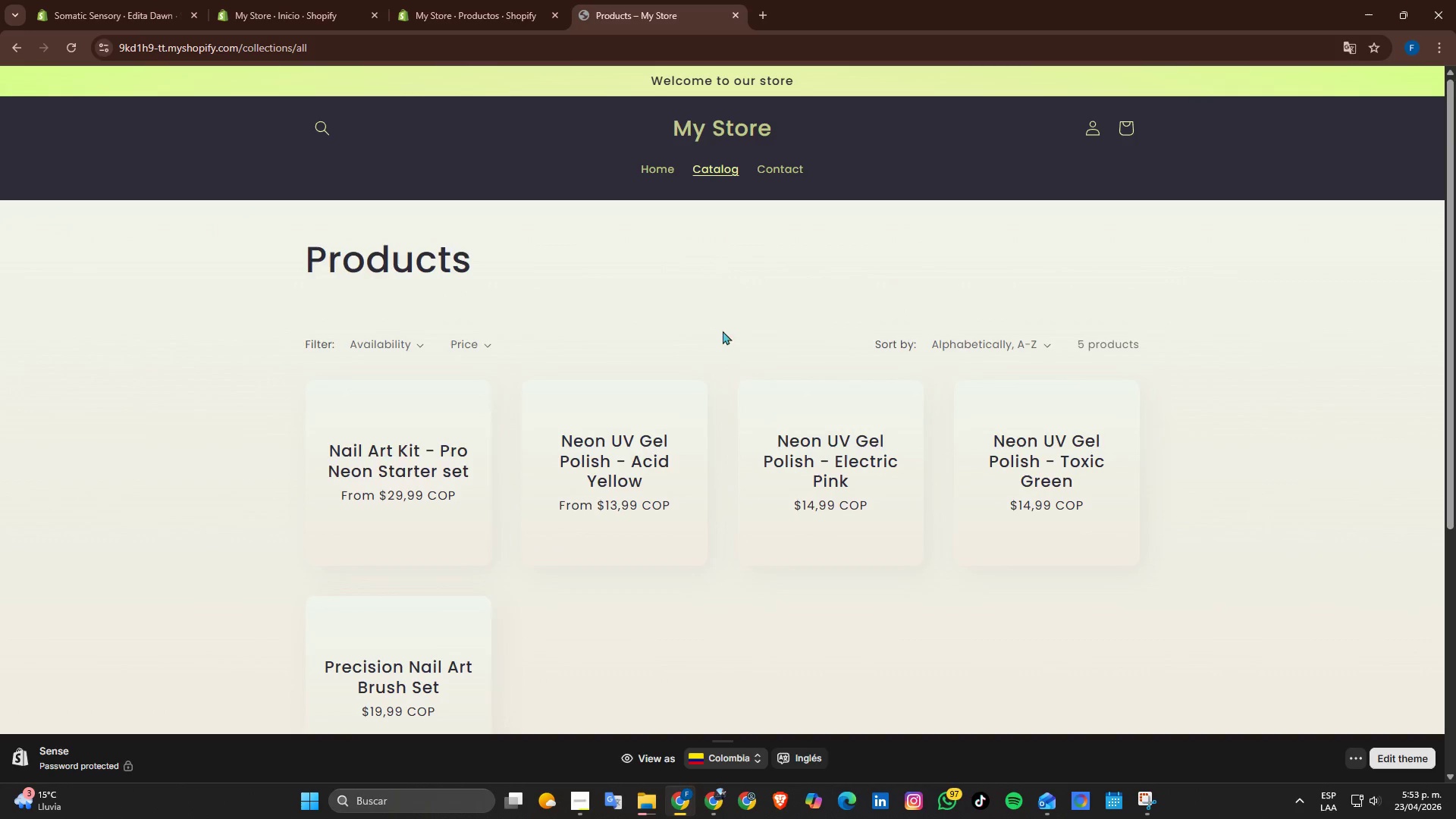 
left_click([650, 176])
 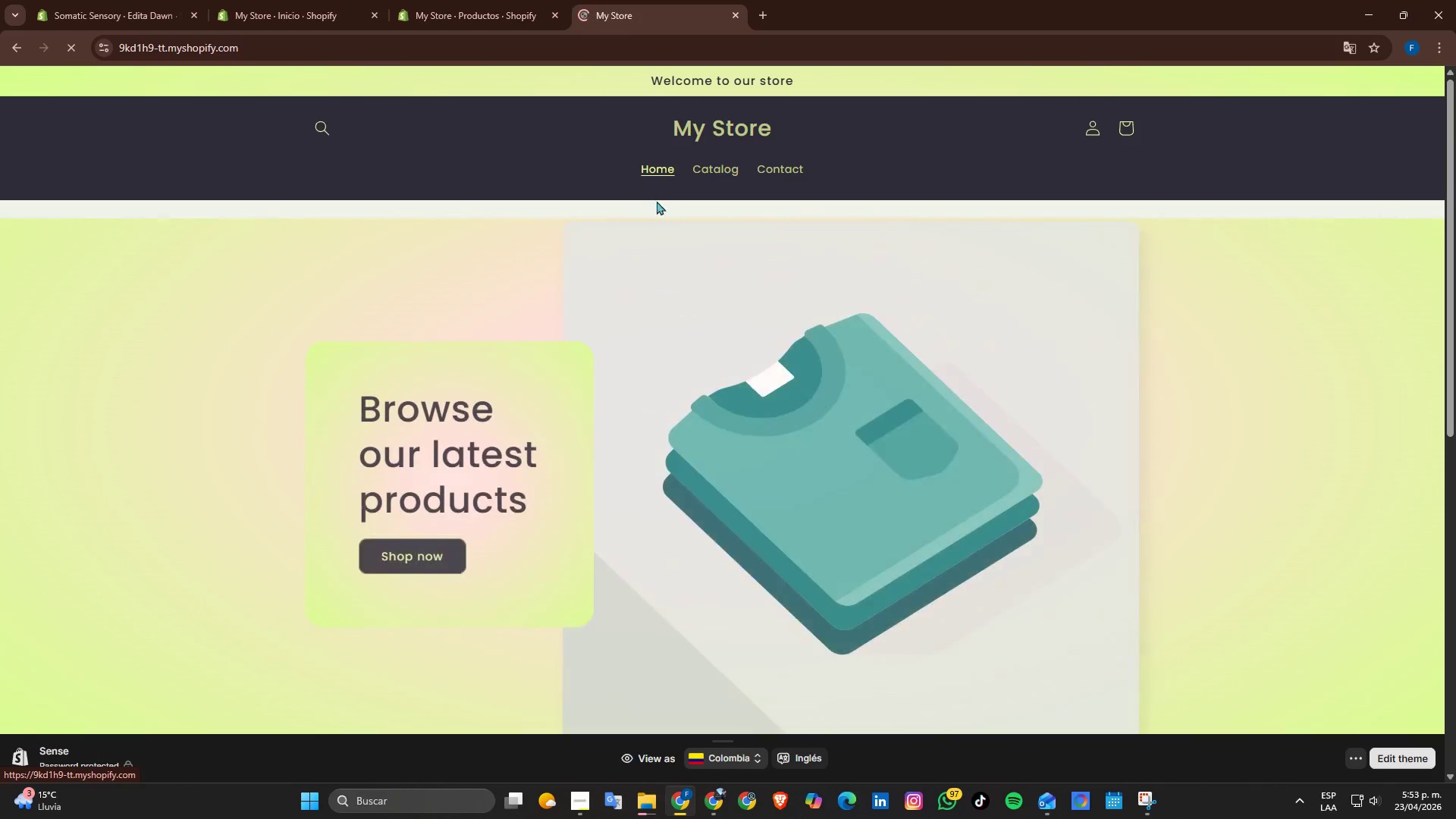 
scroll: coordinate [661, 322], scroll_direction: down, amount: 5.0
 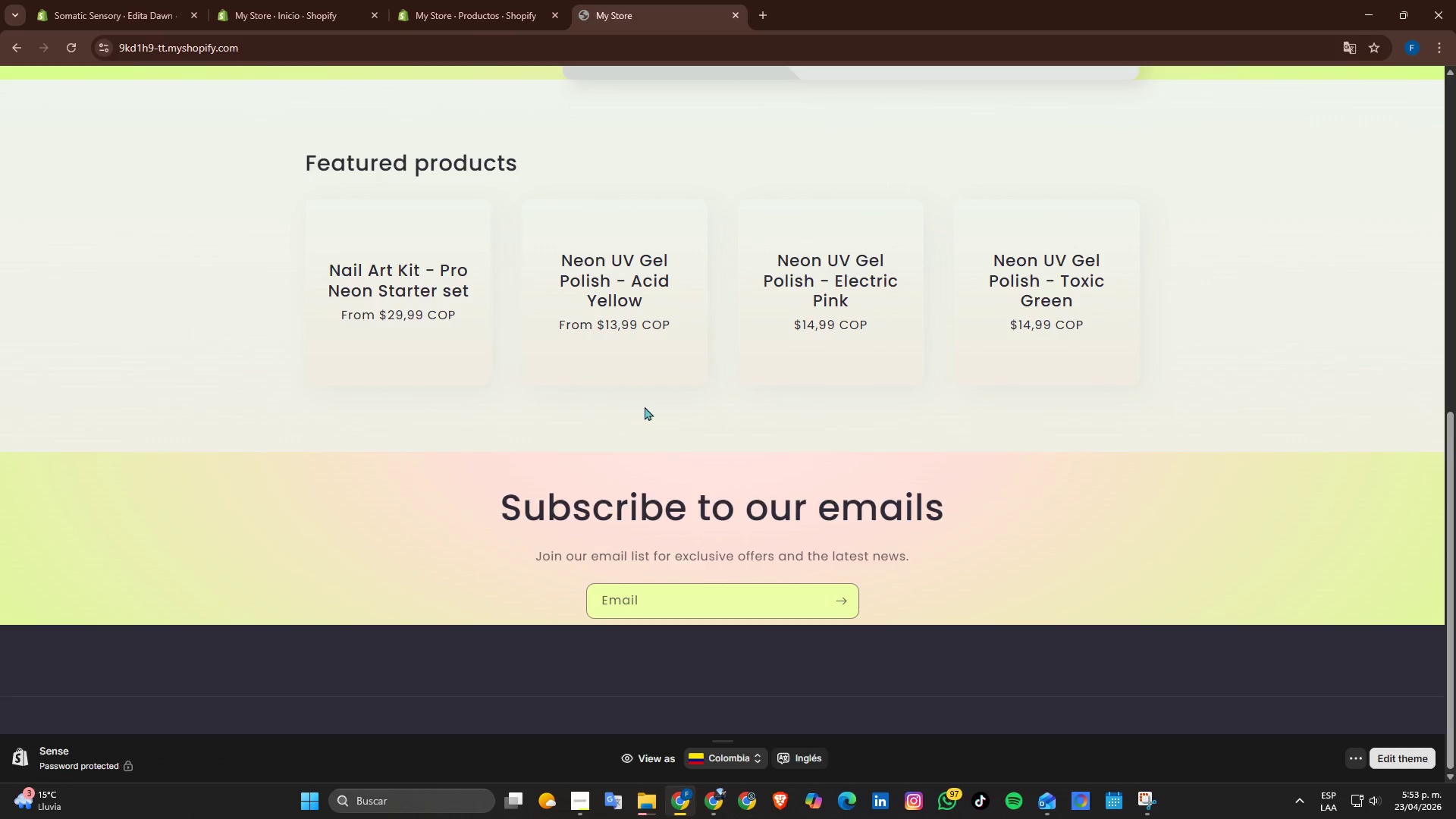 
scroll: coordinate [642, 396], scroll_direction: up, amount: 4.0
 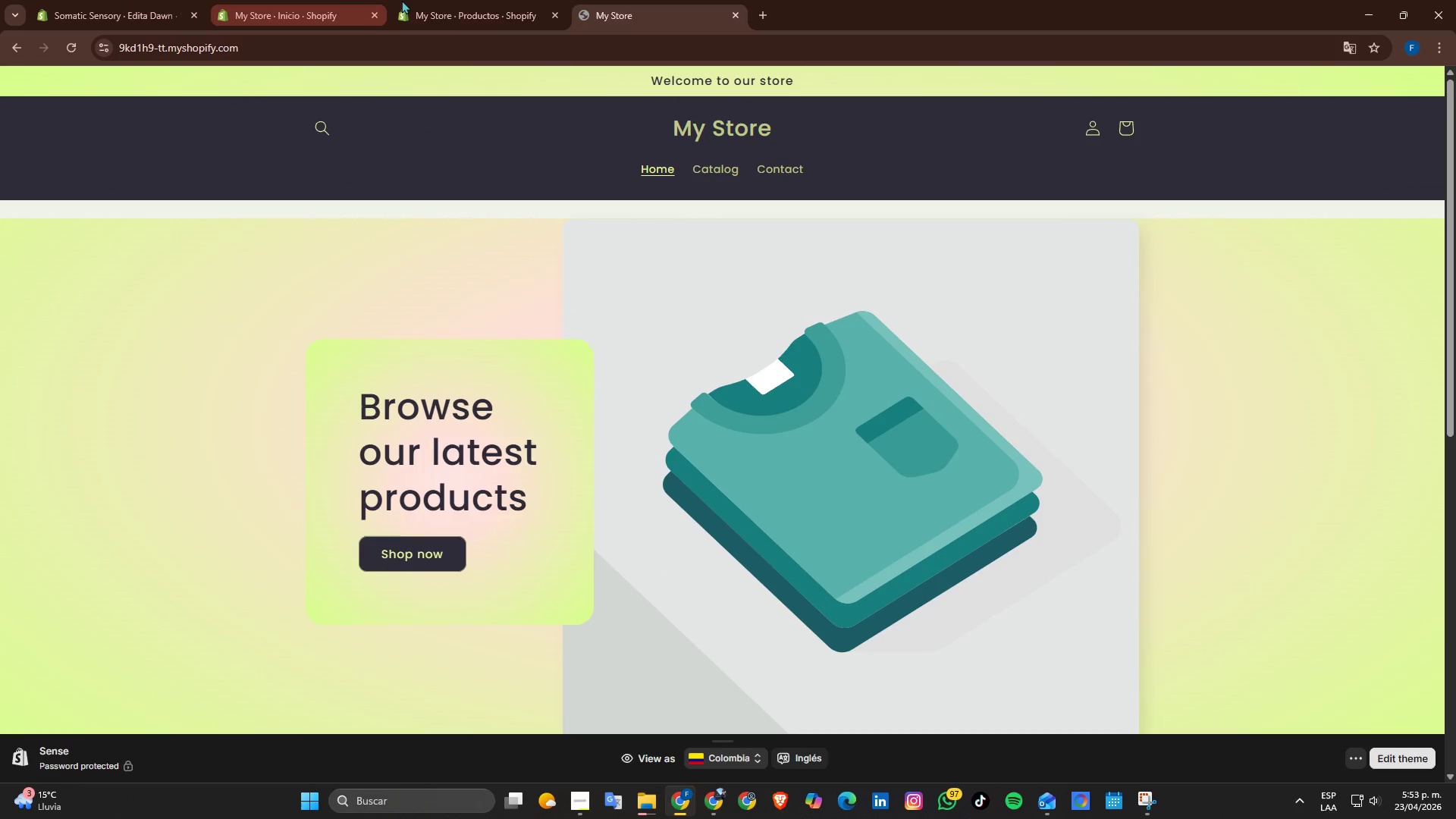 
left_click([350, 0])
 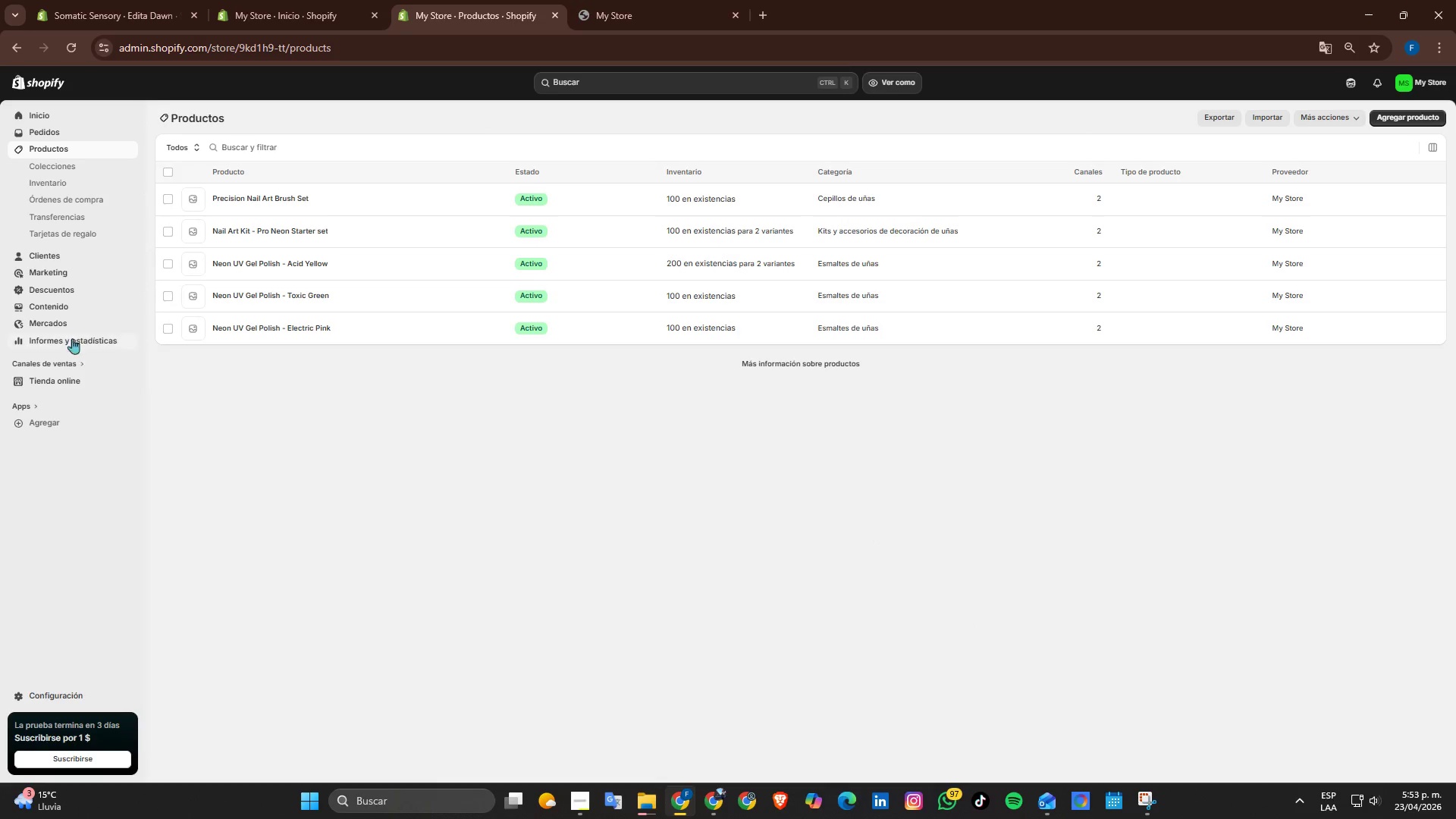 
left_click([71, 313])
 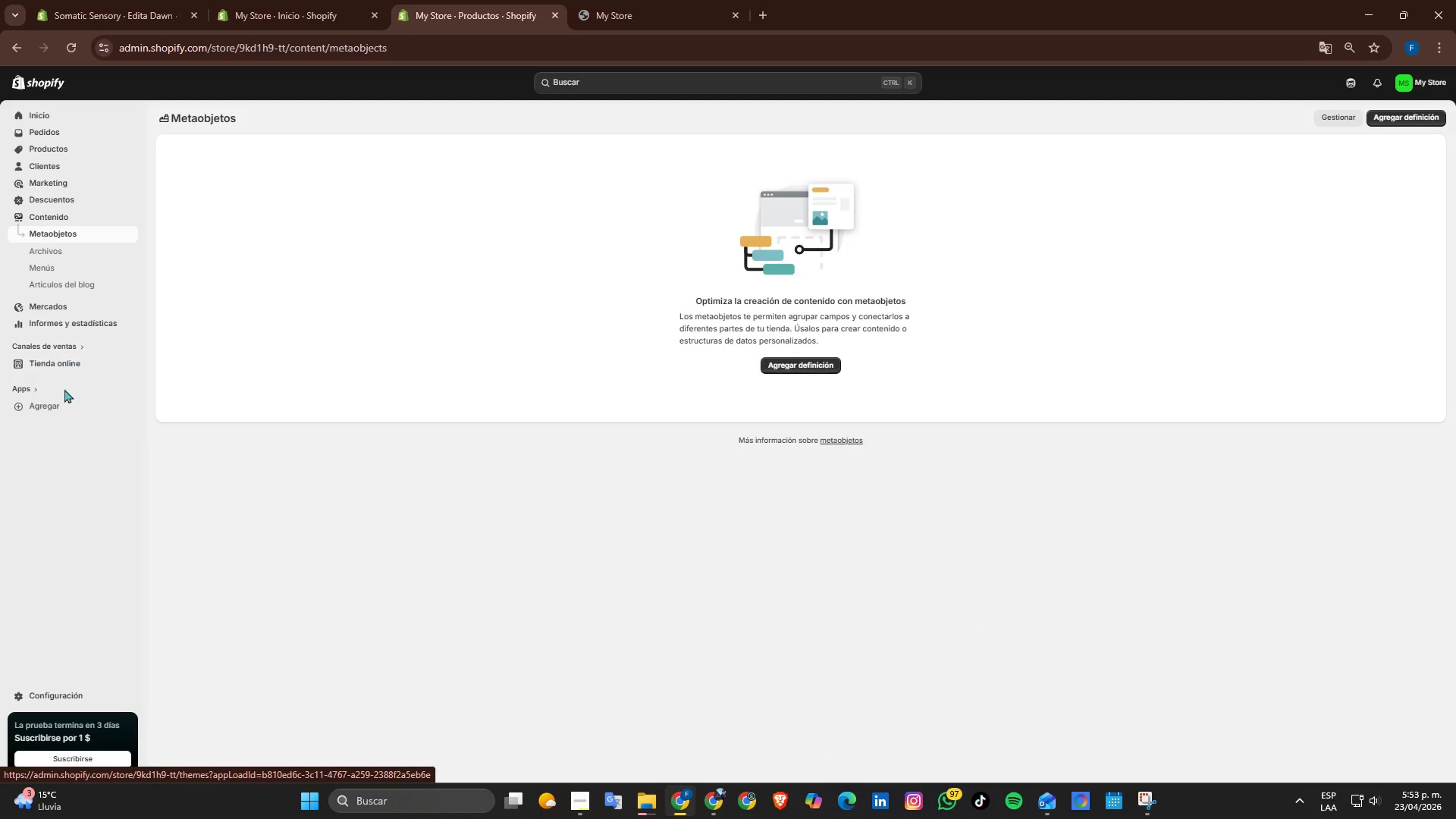 
left_click([56, 369])
 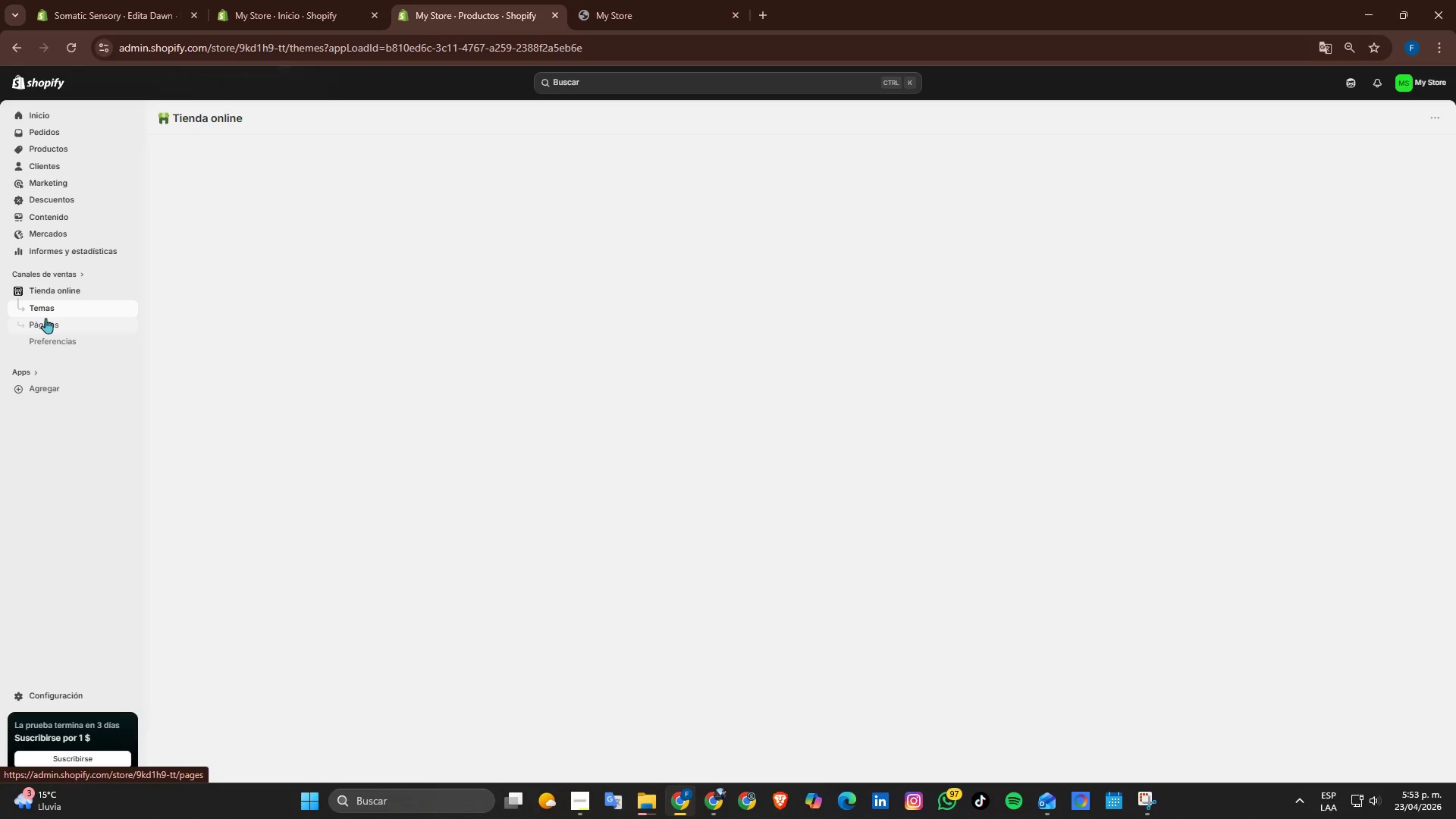 
left_click([49, 322])
 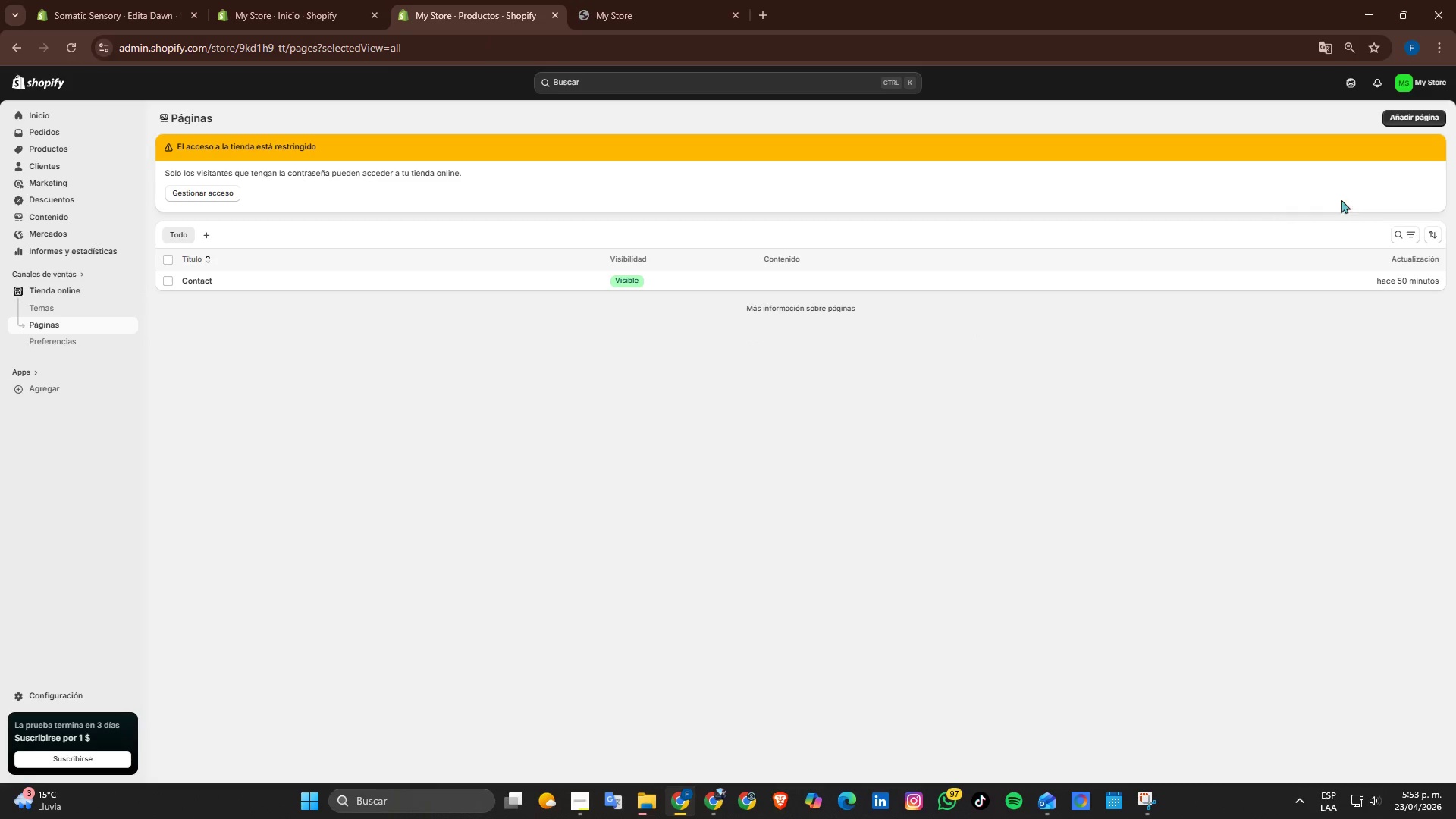 
left_click([1414, 123])
 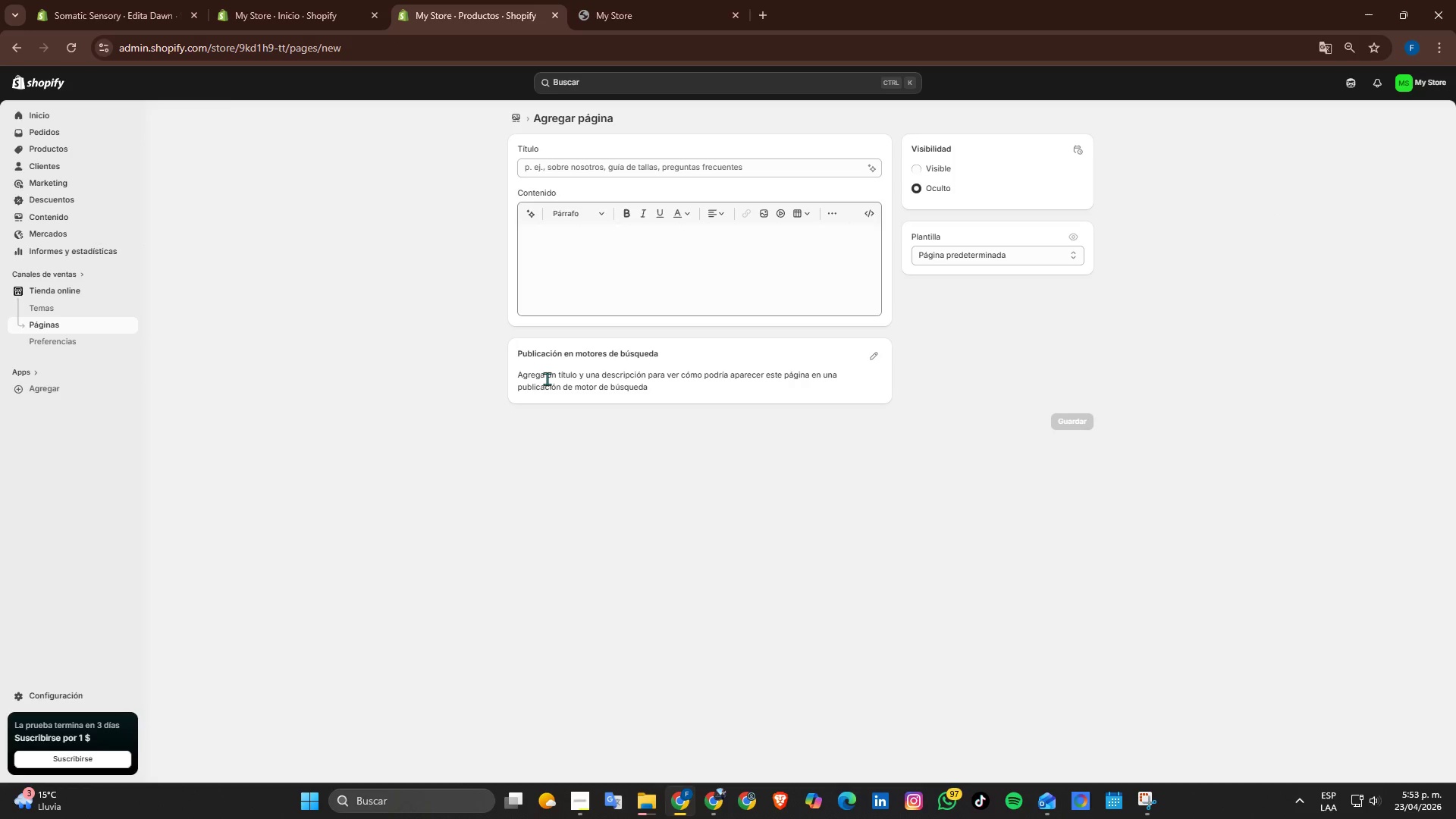 
wait(13.59)
 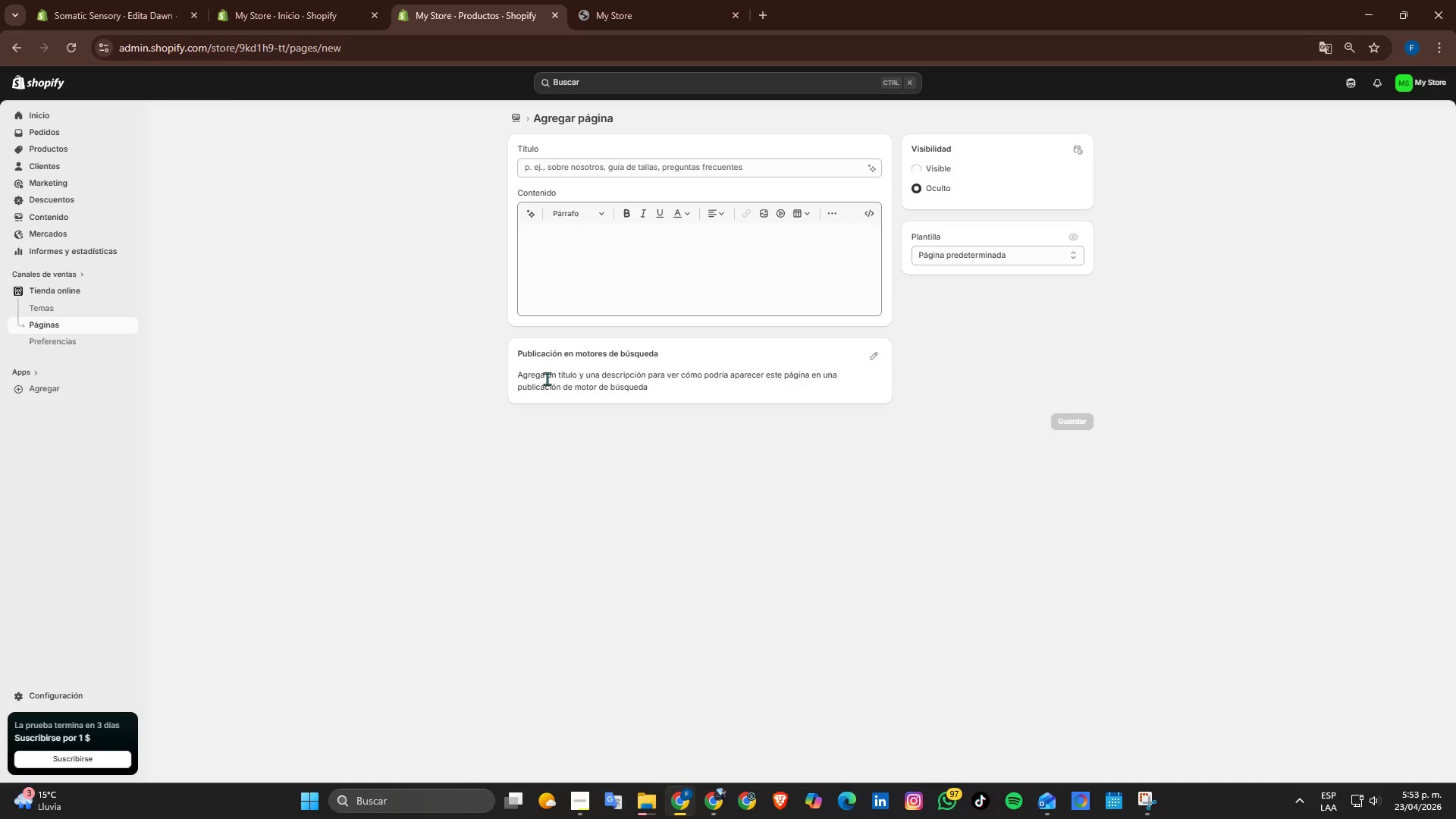 
left_click([597, 173])
 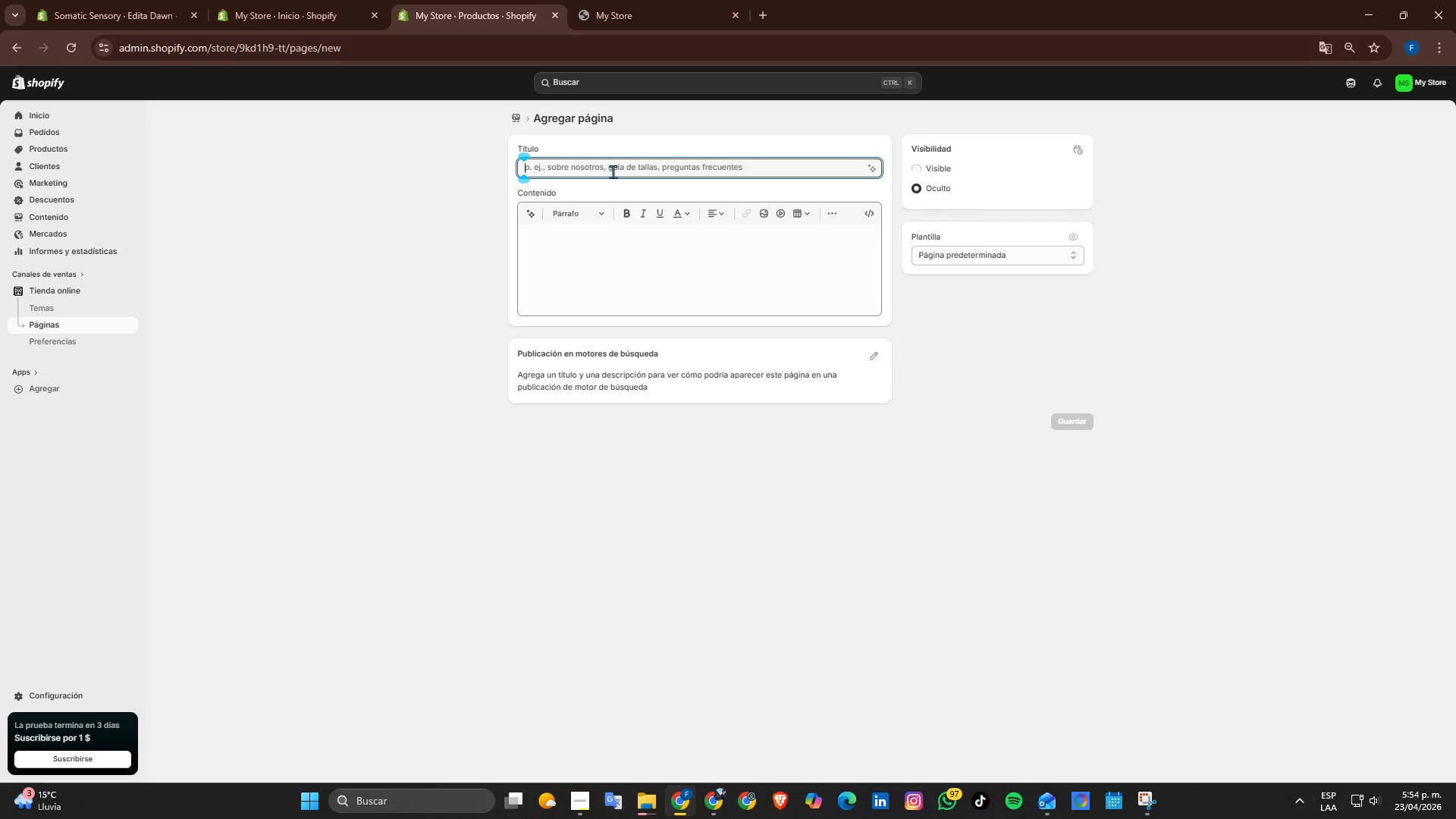 
type(Nail Tech Pro )
key(Backspace)
type(-Tips)
 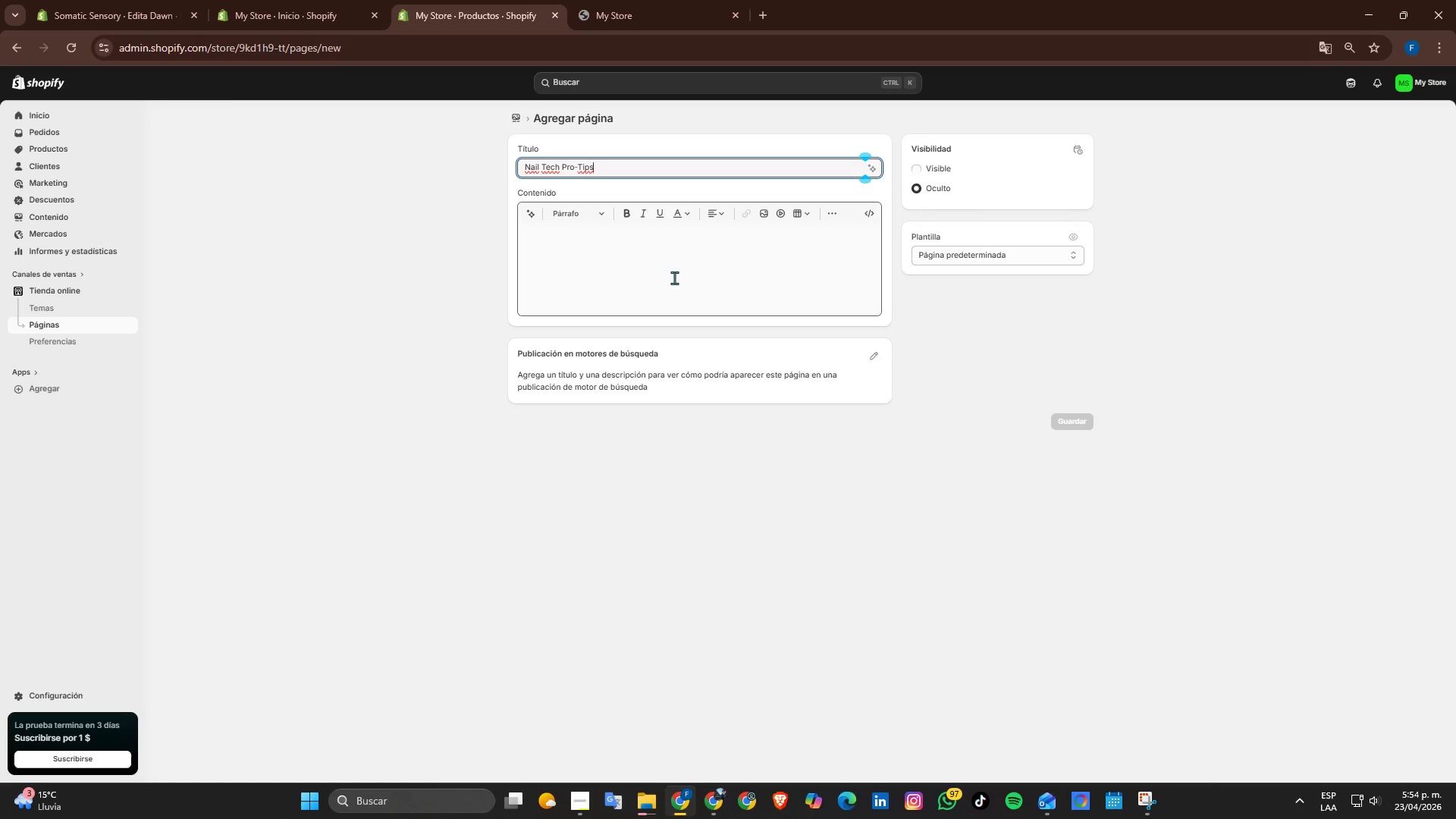 
wait(5.52)
 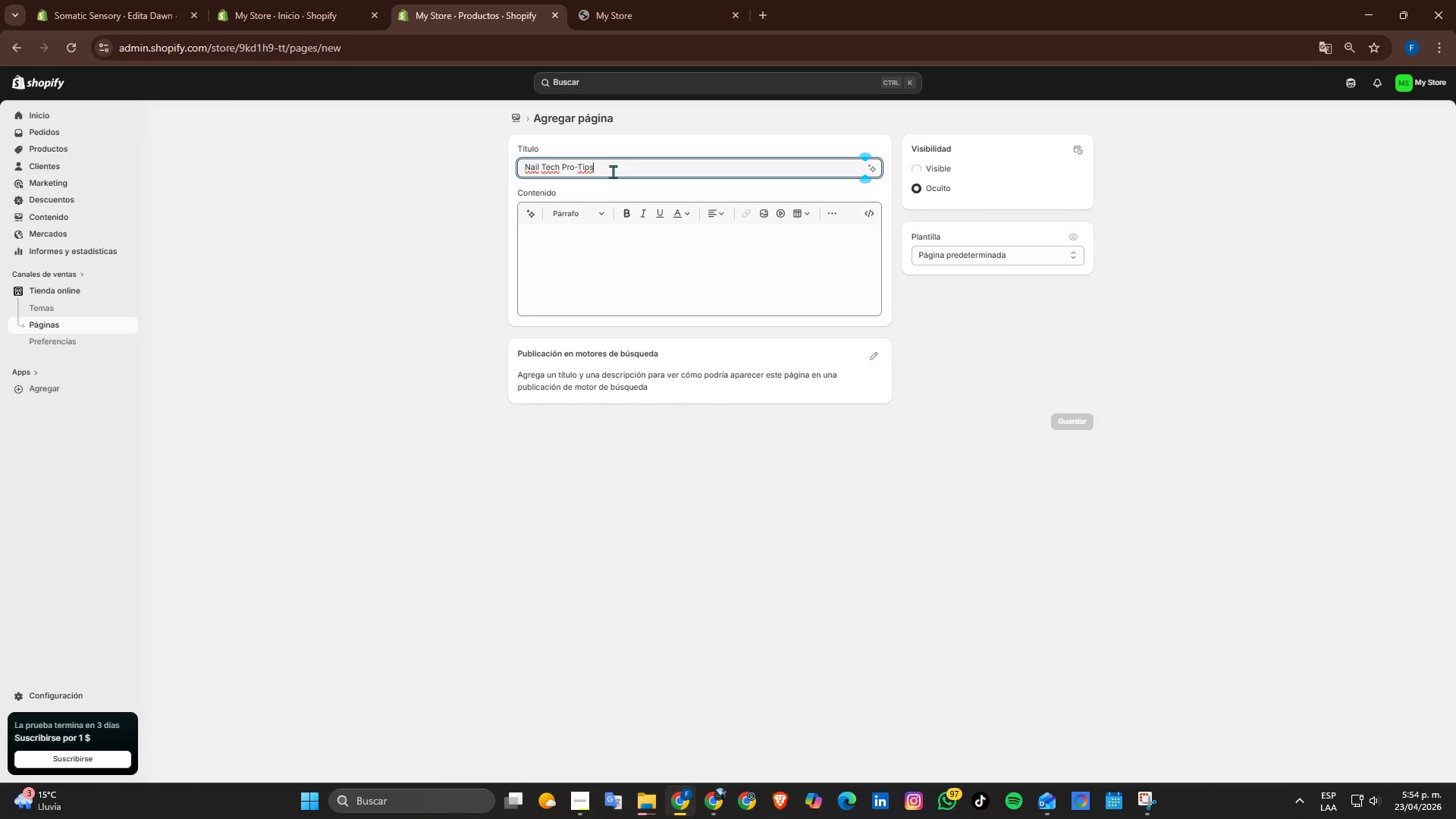 
left_click([641, 258])
 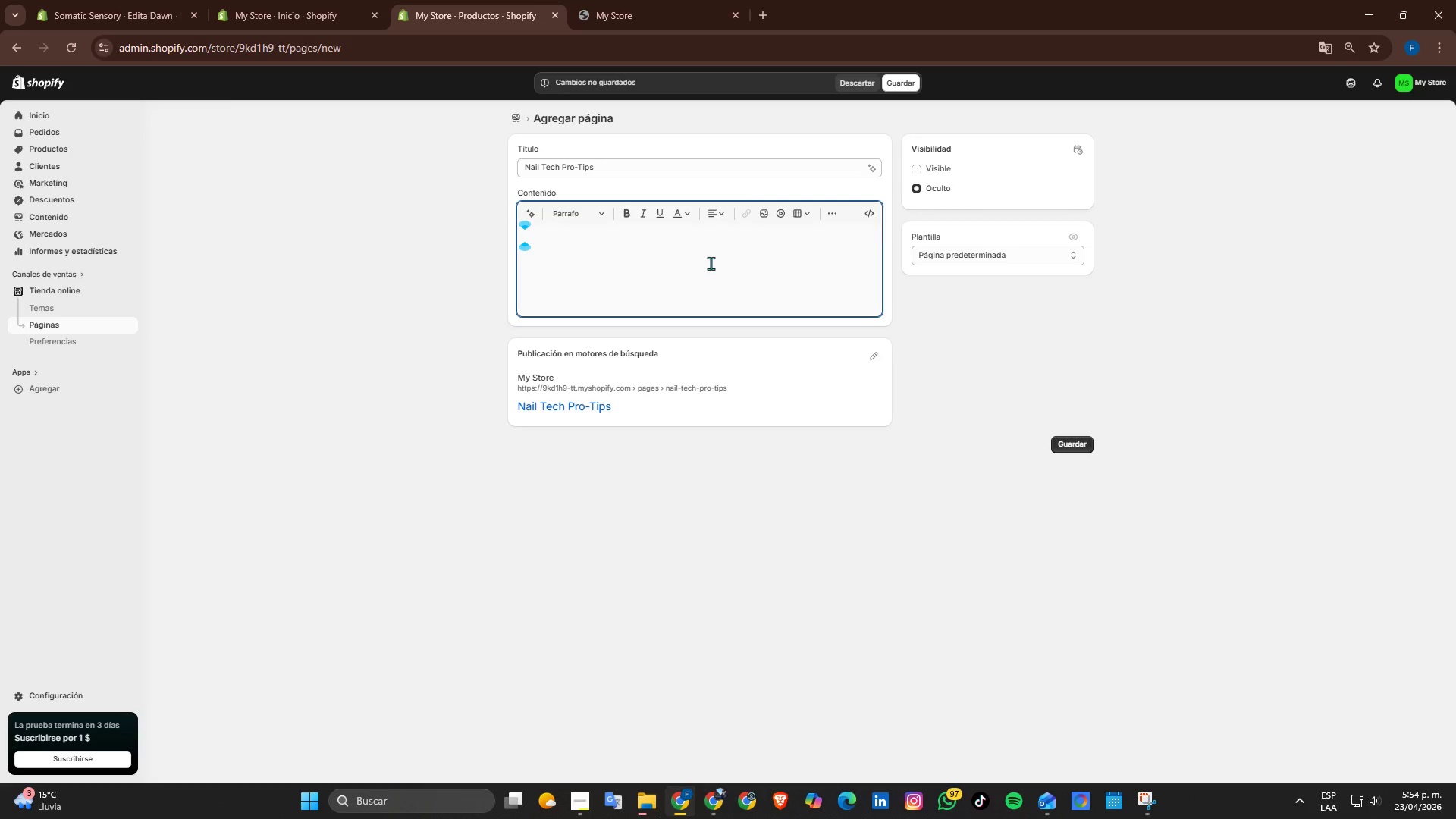 
type(Ee)
key(Backspace)
type(lecate Your Nail Art Results)
 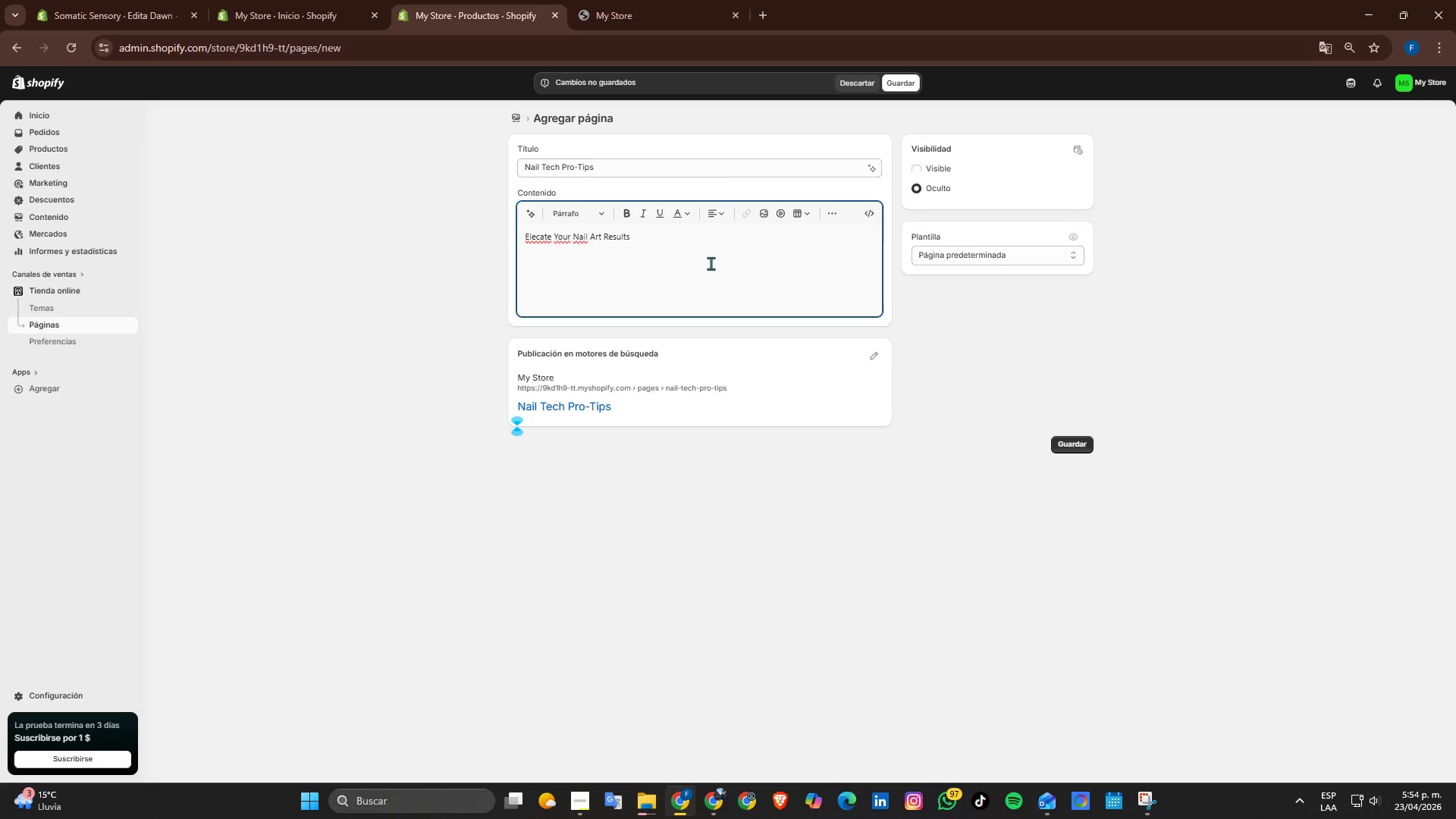 
left_click([537, 240])
 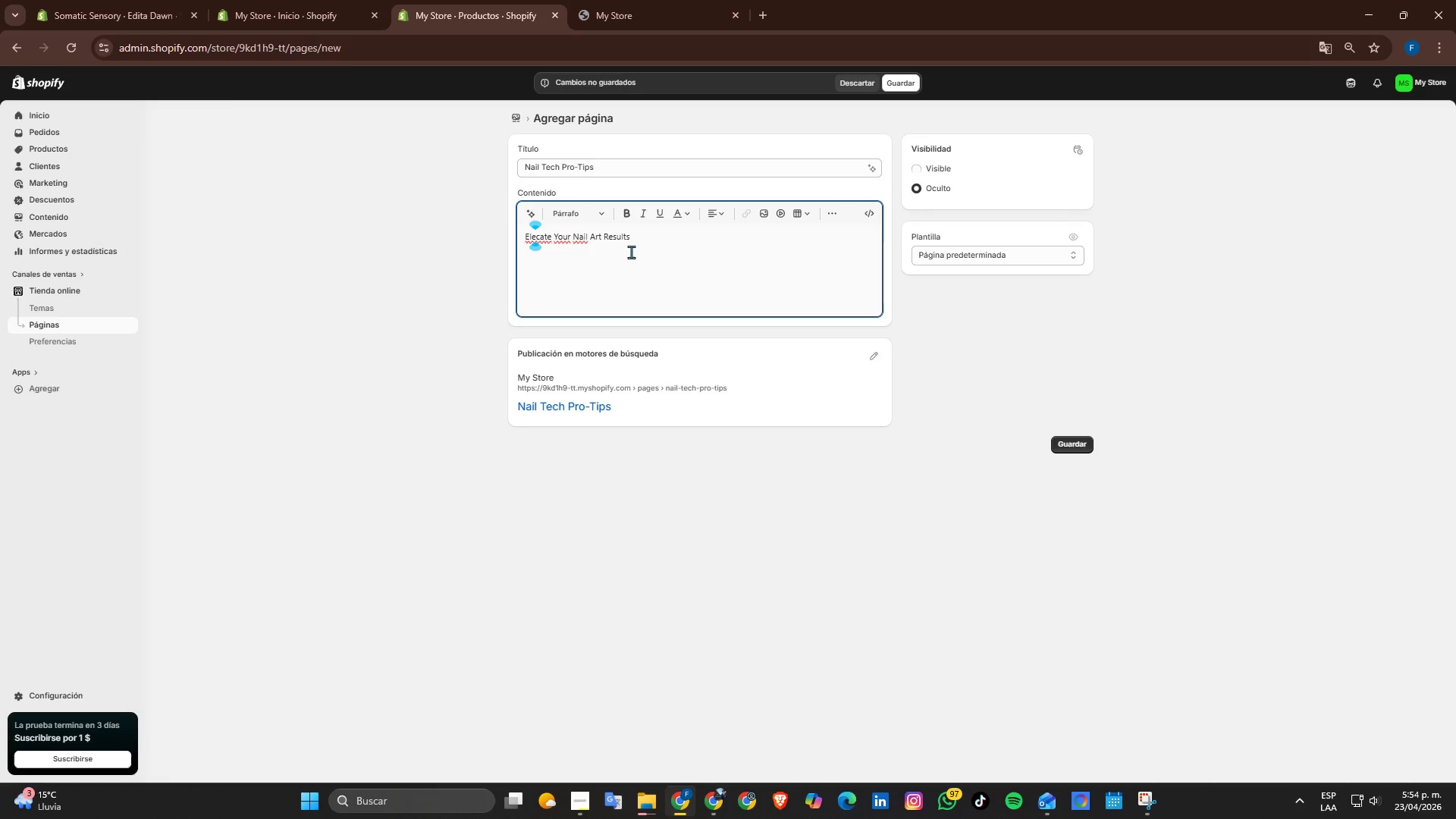 
key(ArrowRight)
 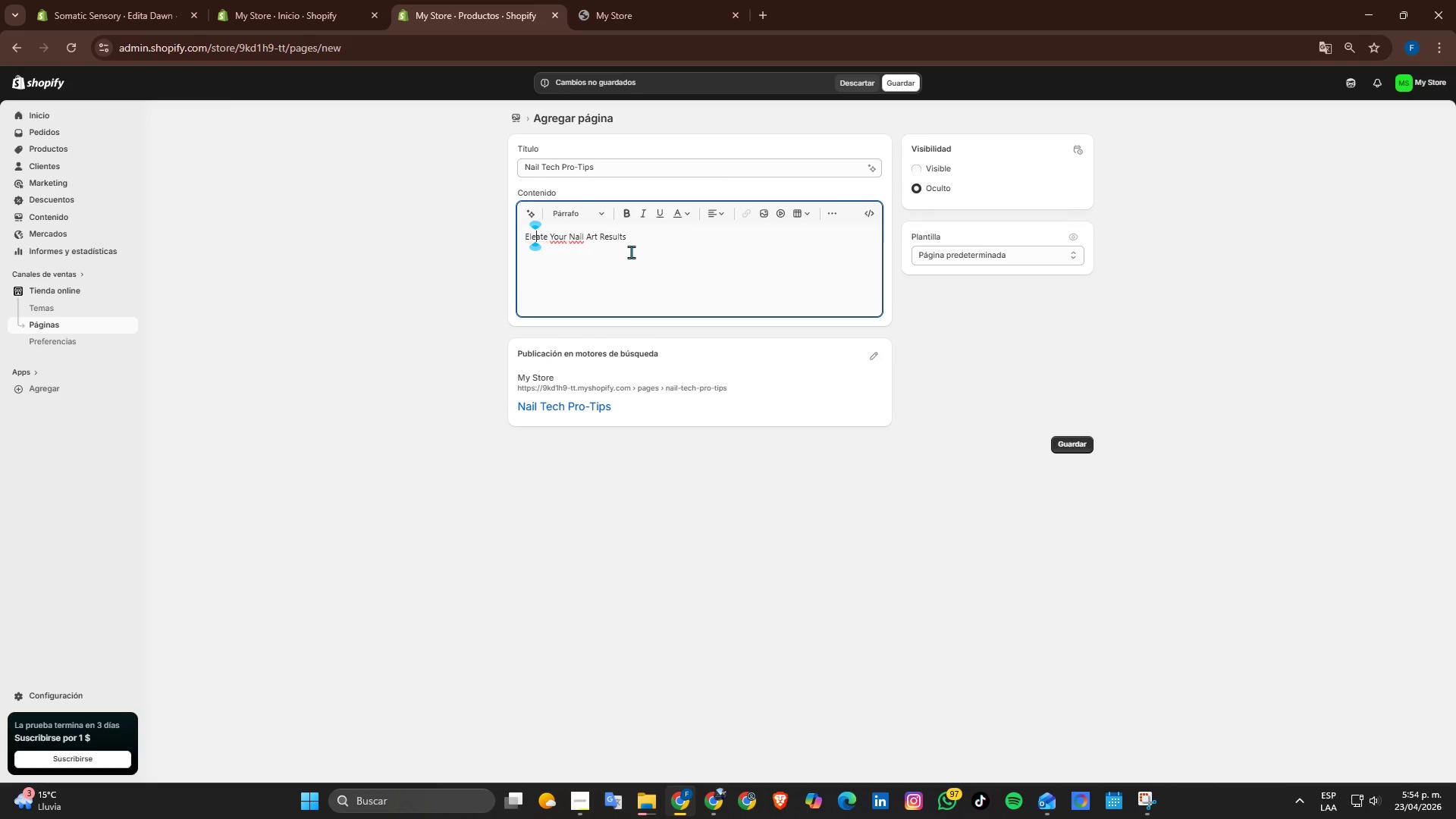 
key(Backspace)
 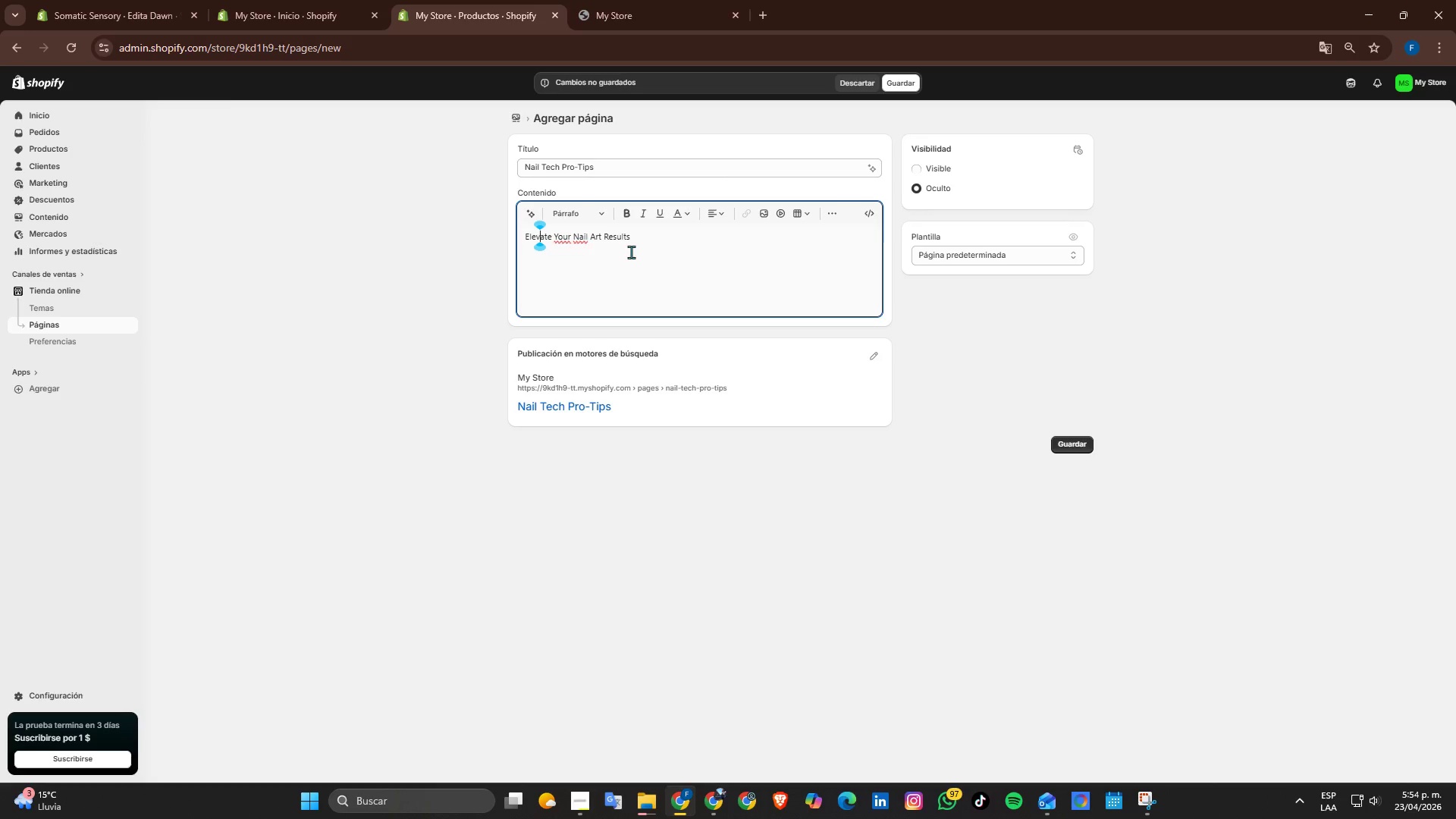 
key(V)
 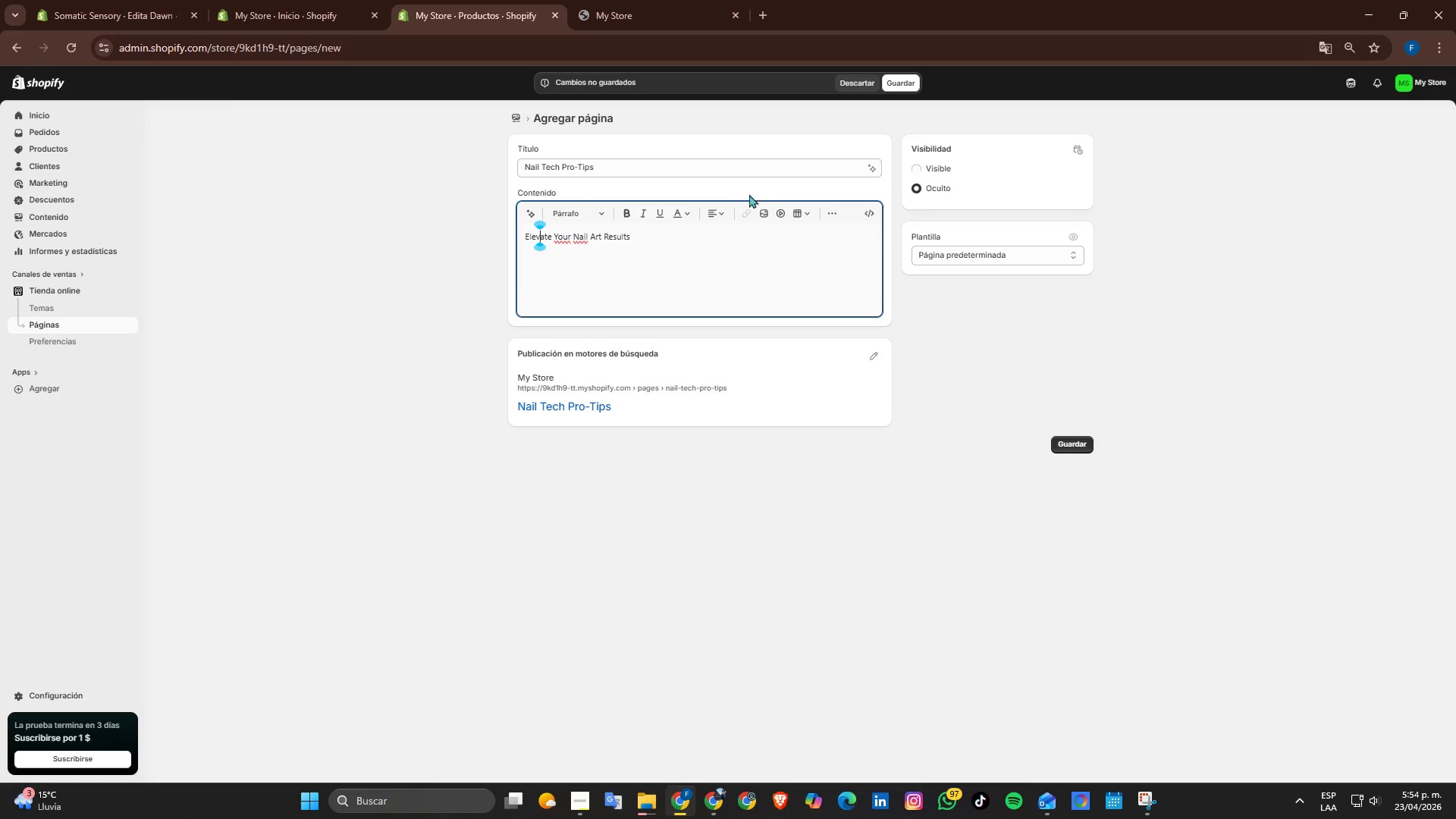 
left_click([696, 233])
 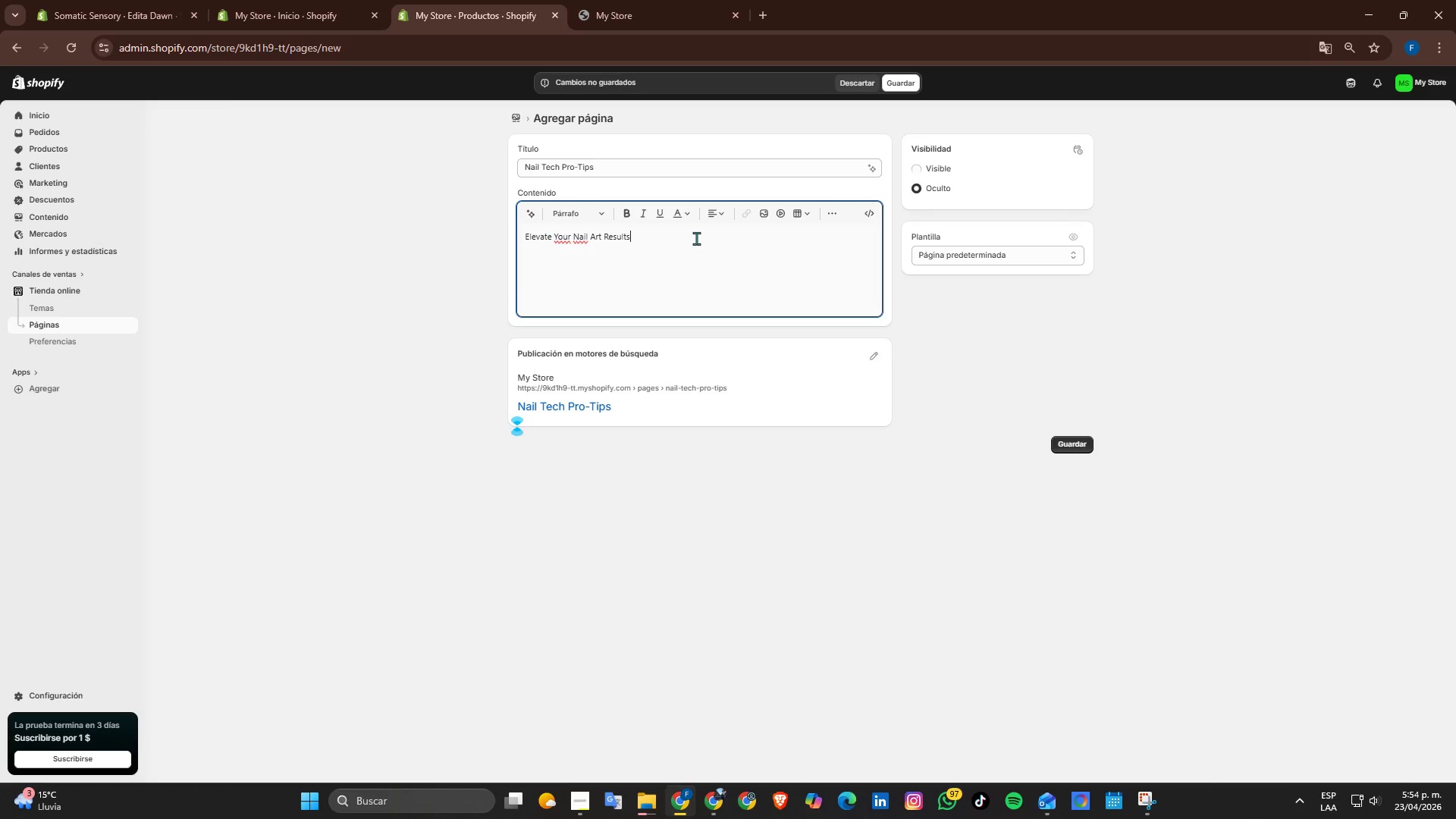 
left_click_drag(start_coordinate=[696, 238], to_coordinate=[500, 229])
 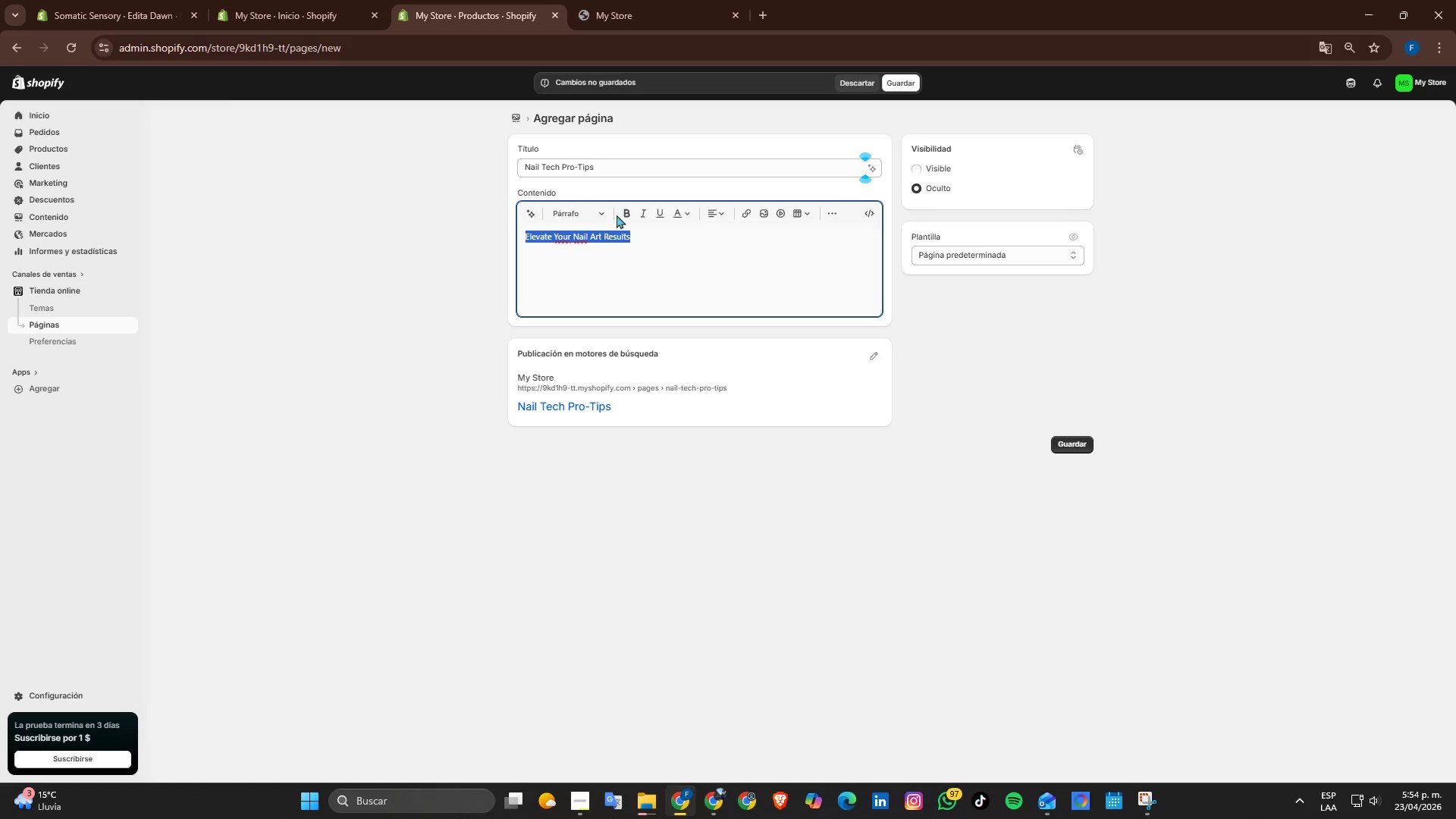 
double_click([625, 213])
 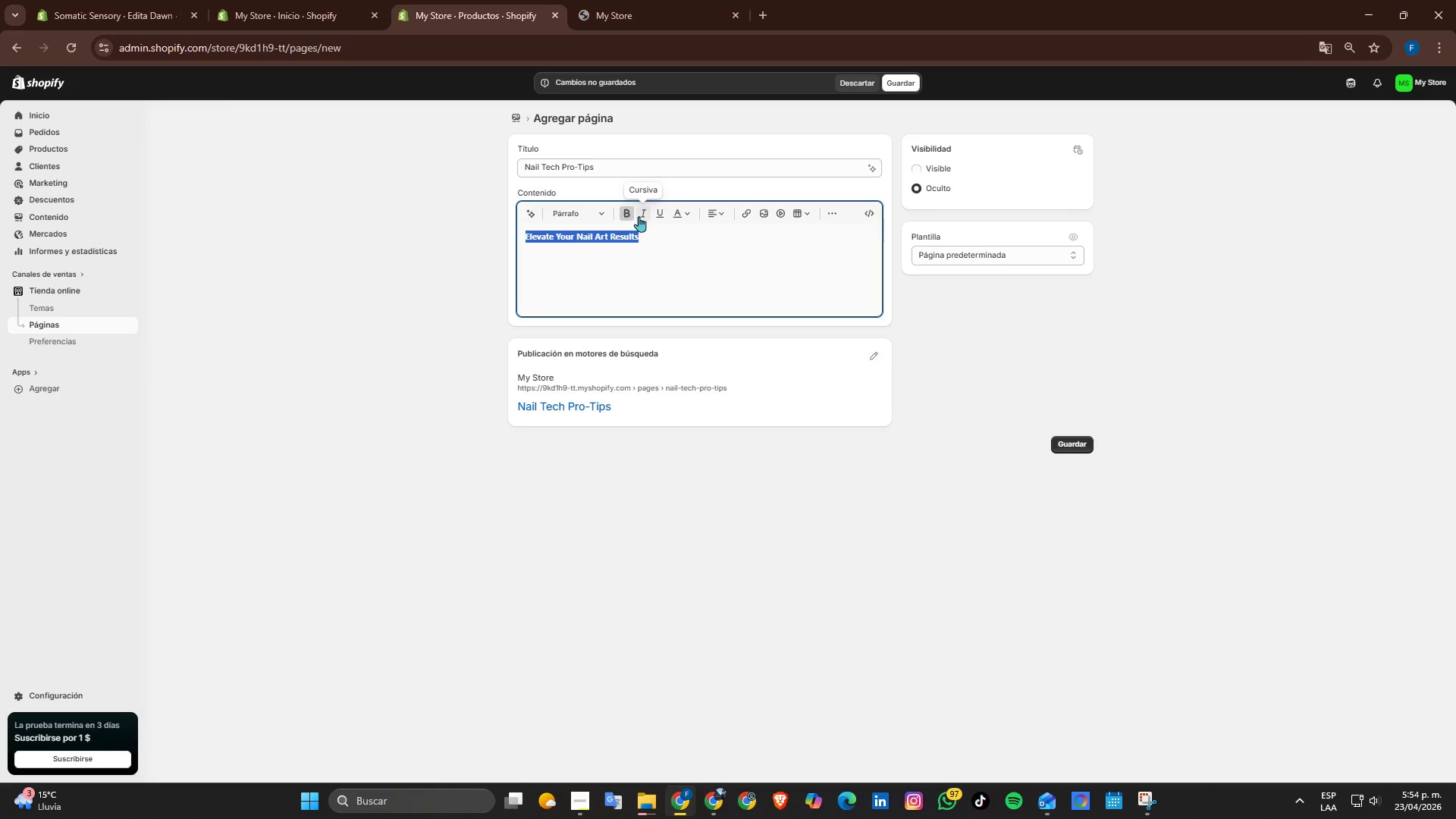 
left_click([641, 216])
 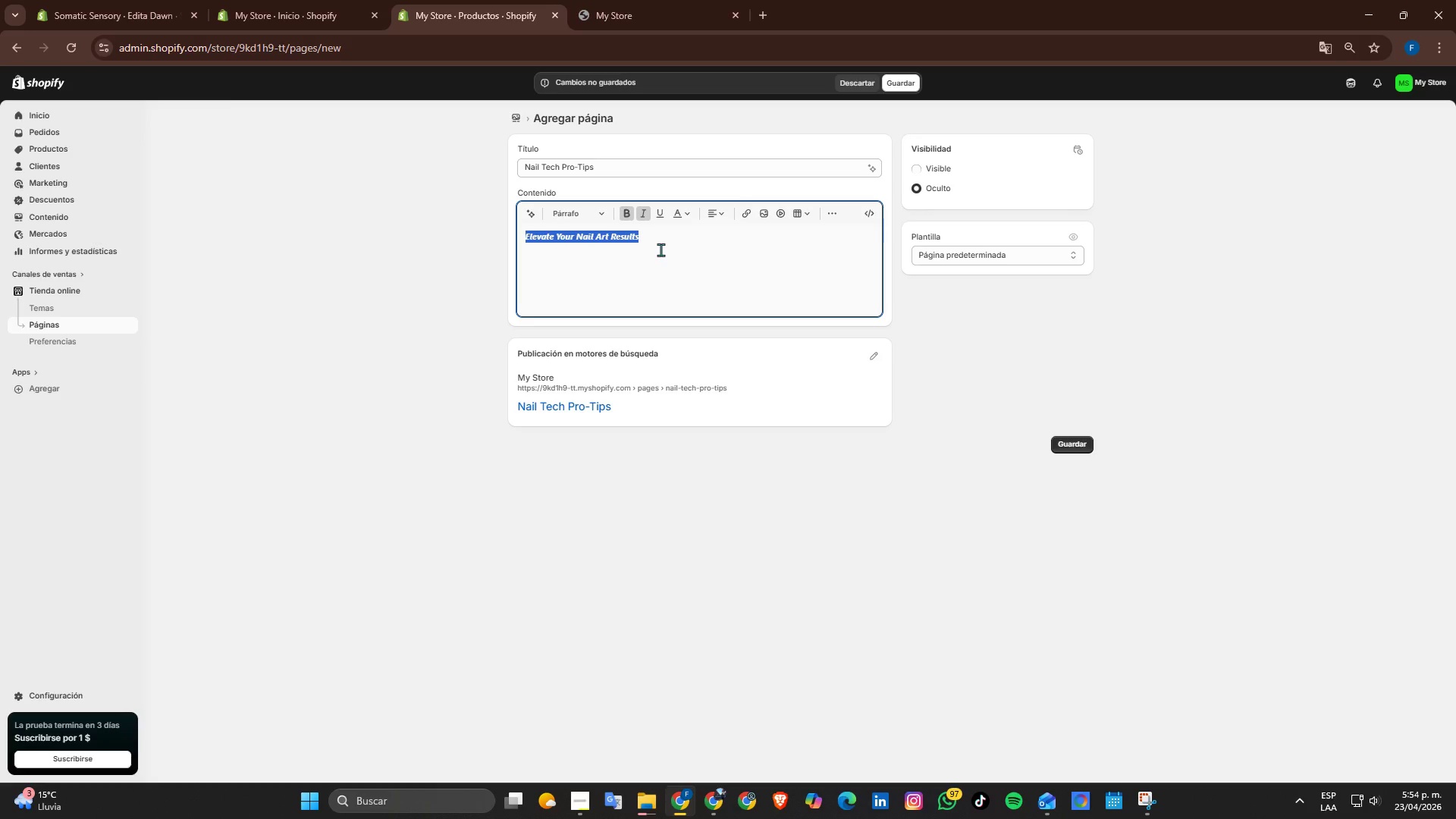 
left_click([643, 206])
 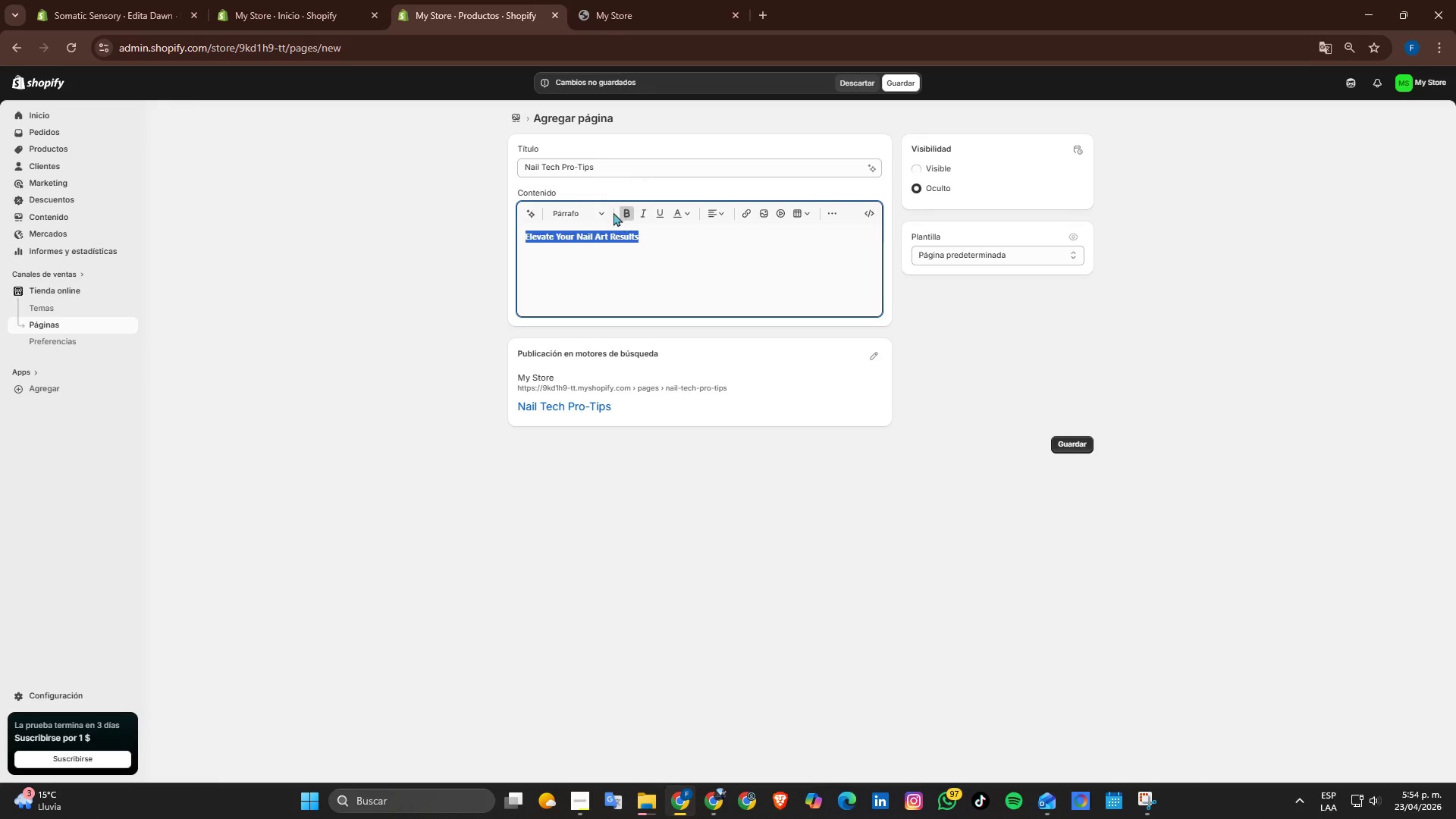 
left_click([598, 214])
 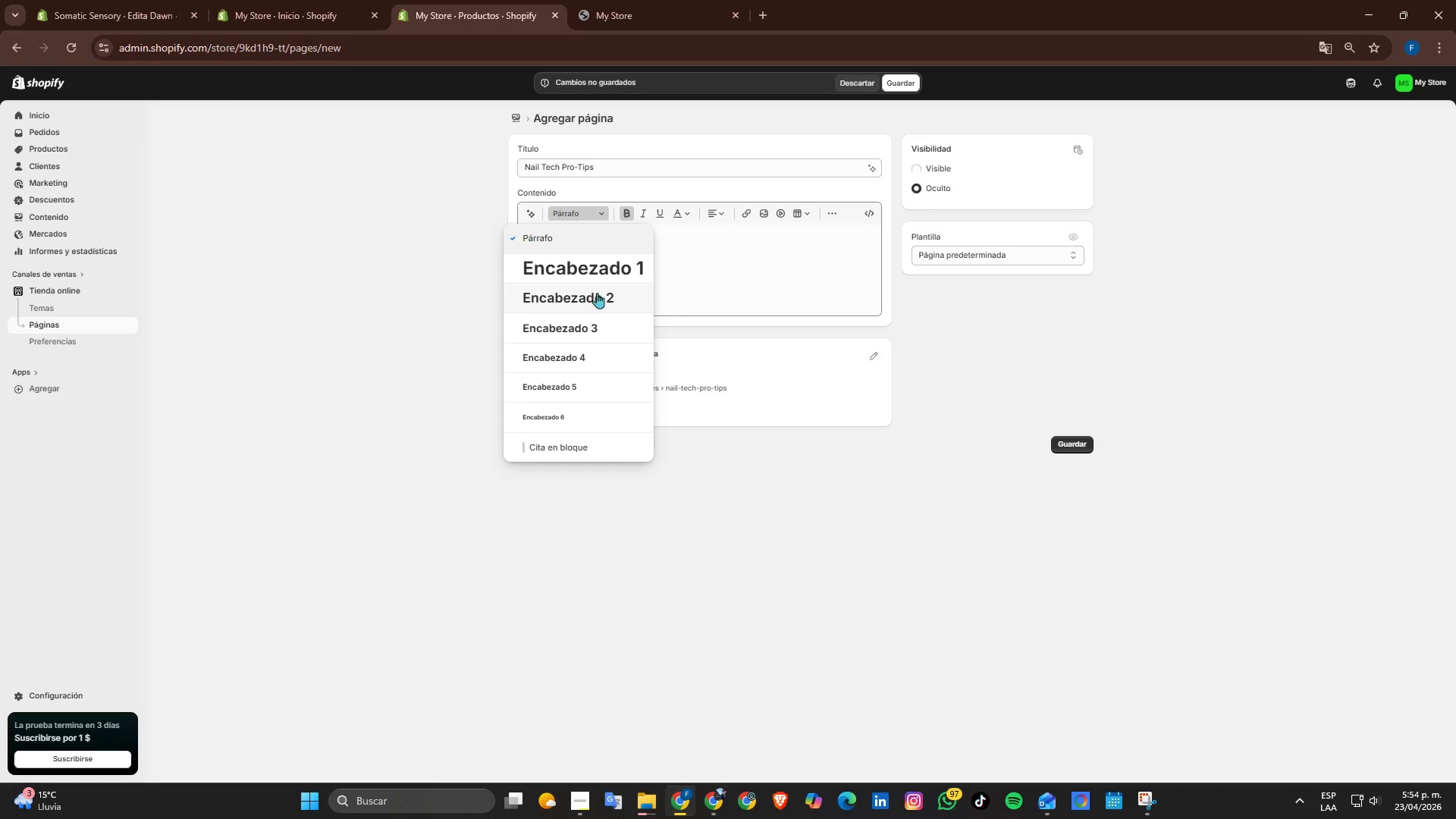 
left_click([595, 300])
 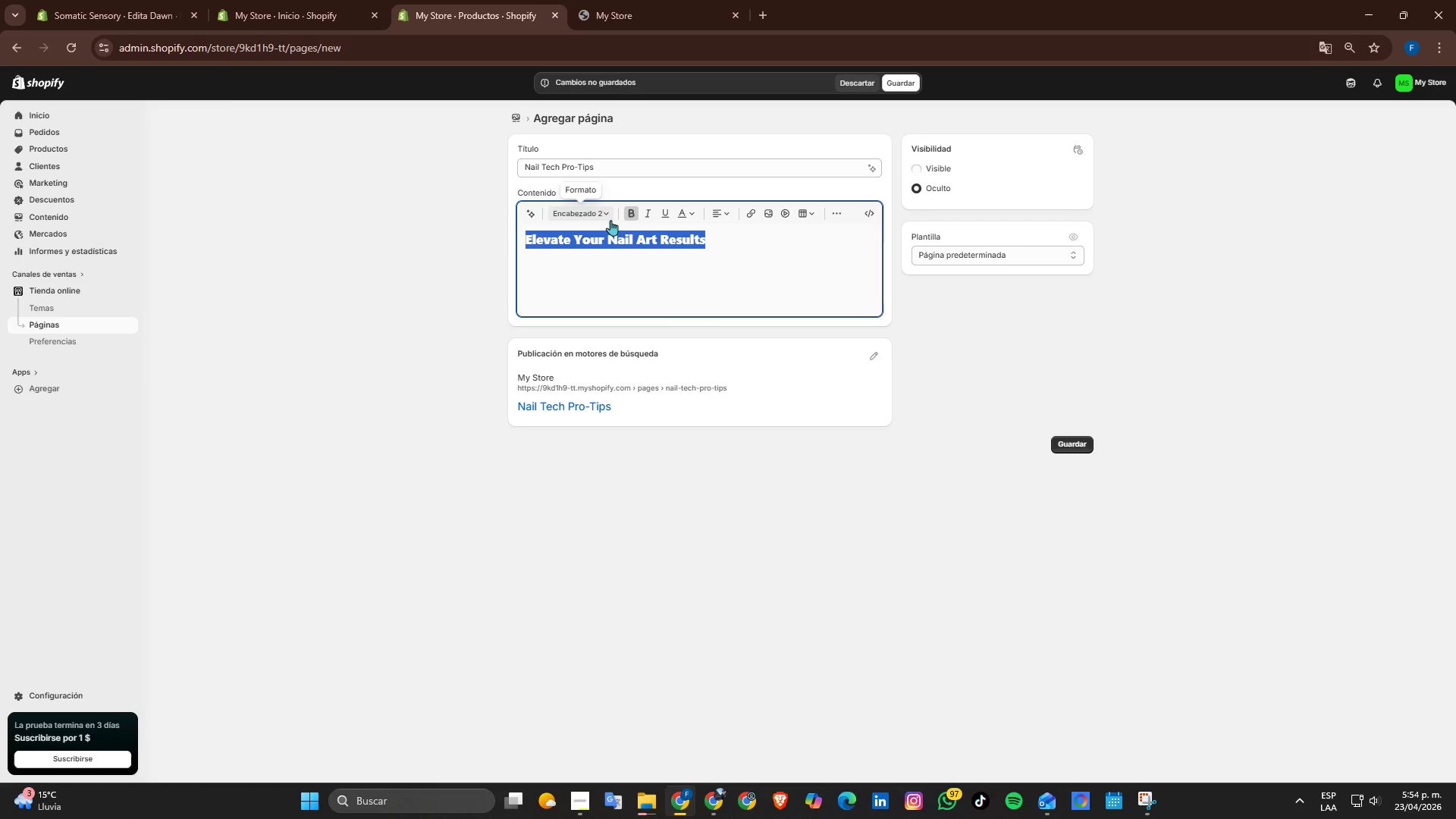 
left_click([606, 216])
 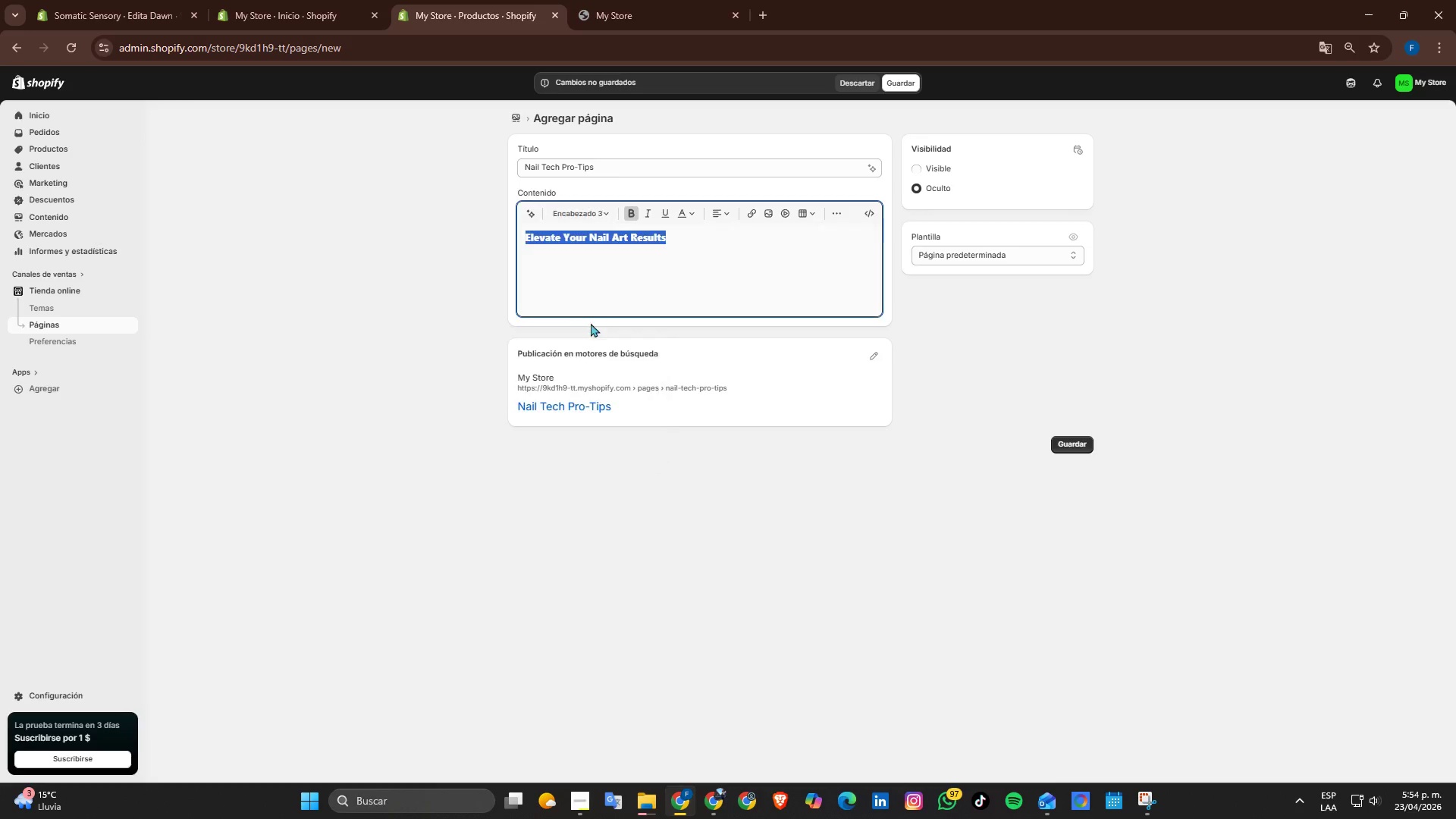 
left_click([750, 246])
 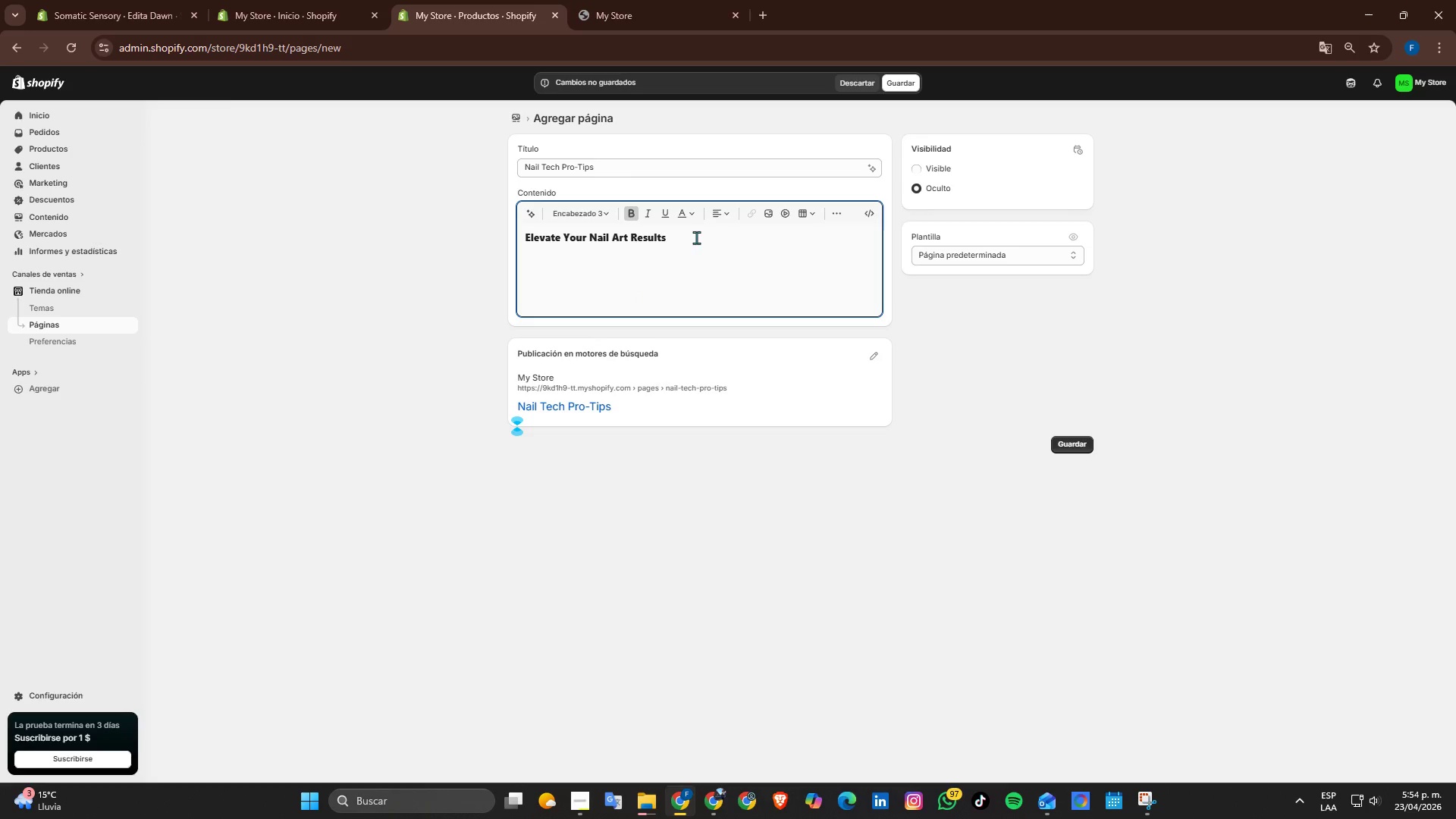 
key(Enter)
 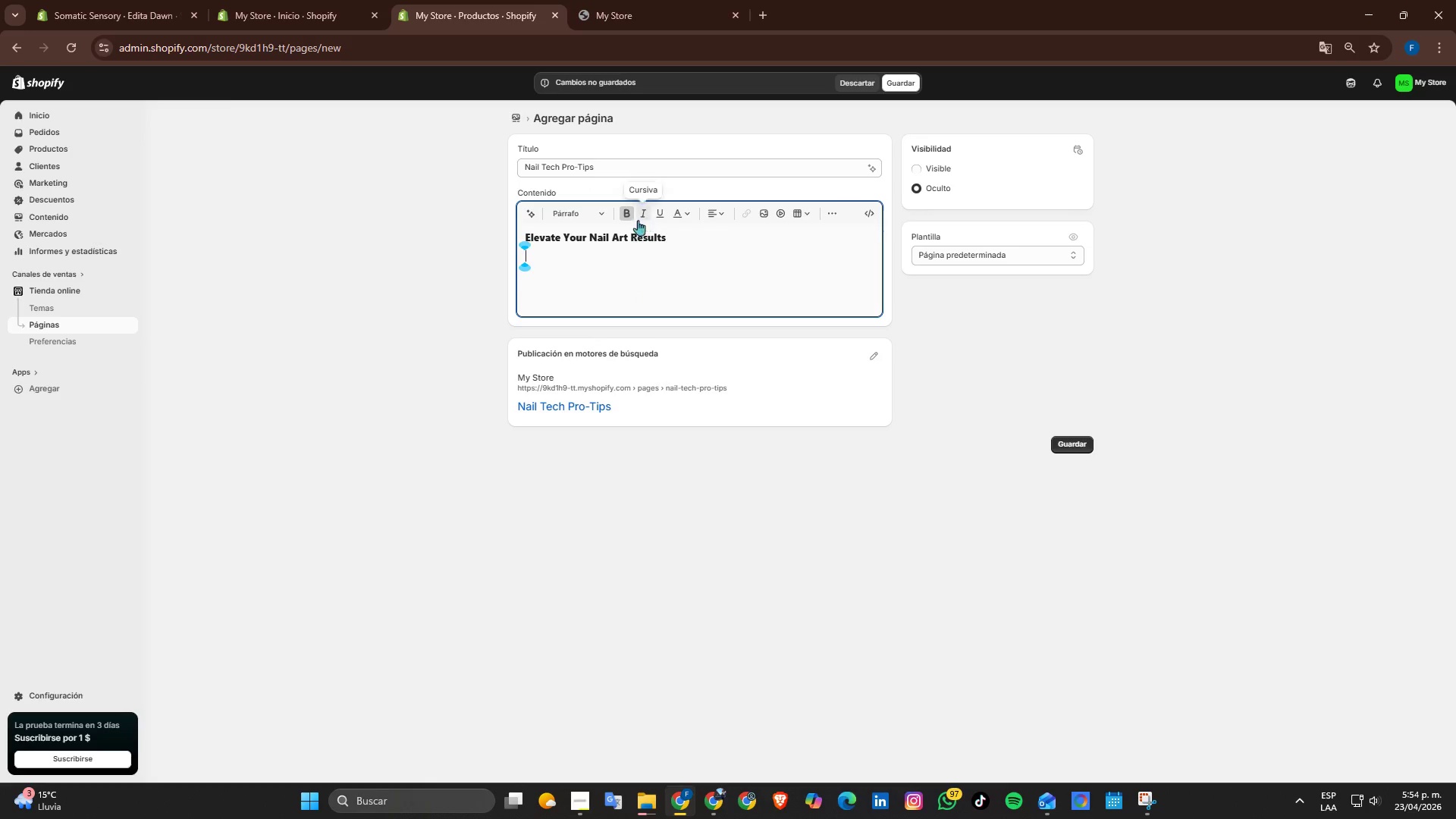 
key(Enter)
 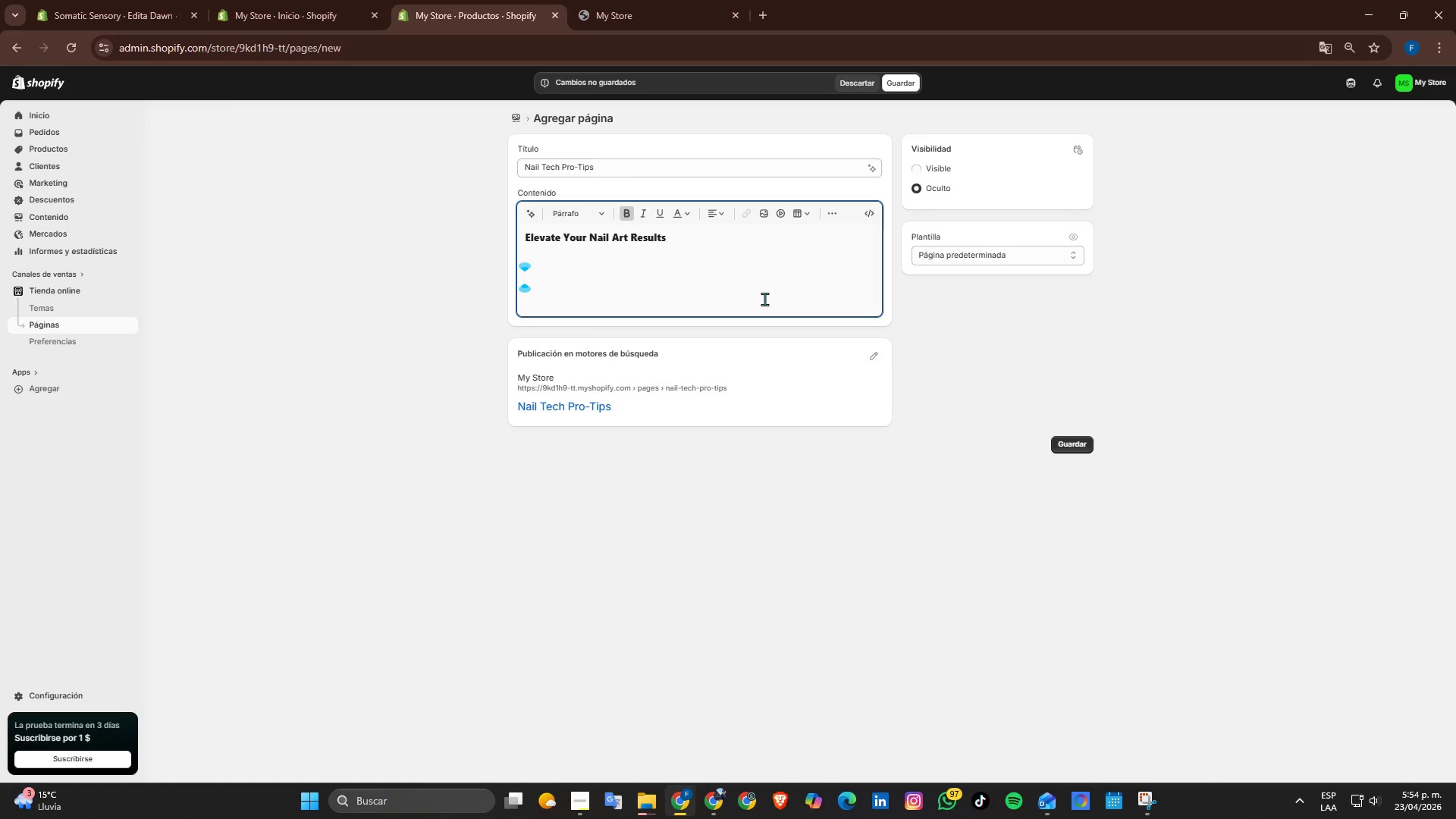 
type(Whe)
key(Backspace)
key(Backspace)
key(Backspace)
 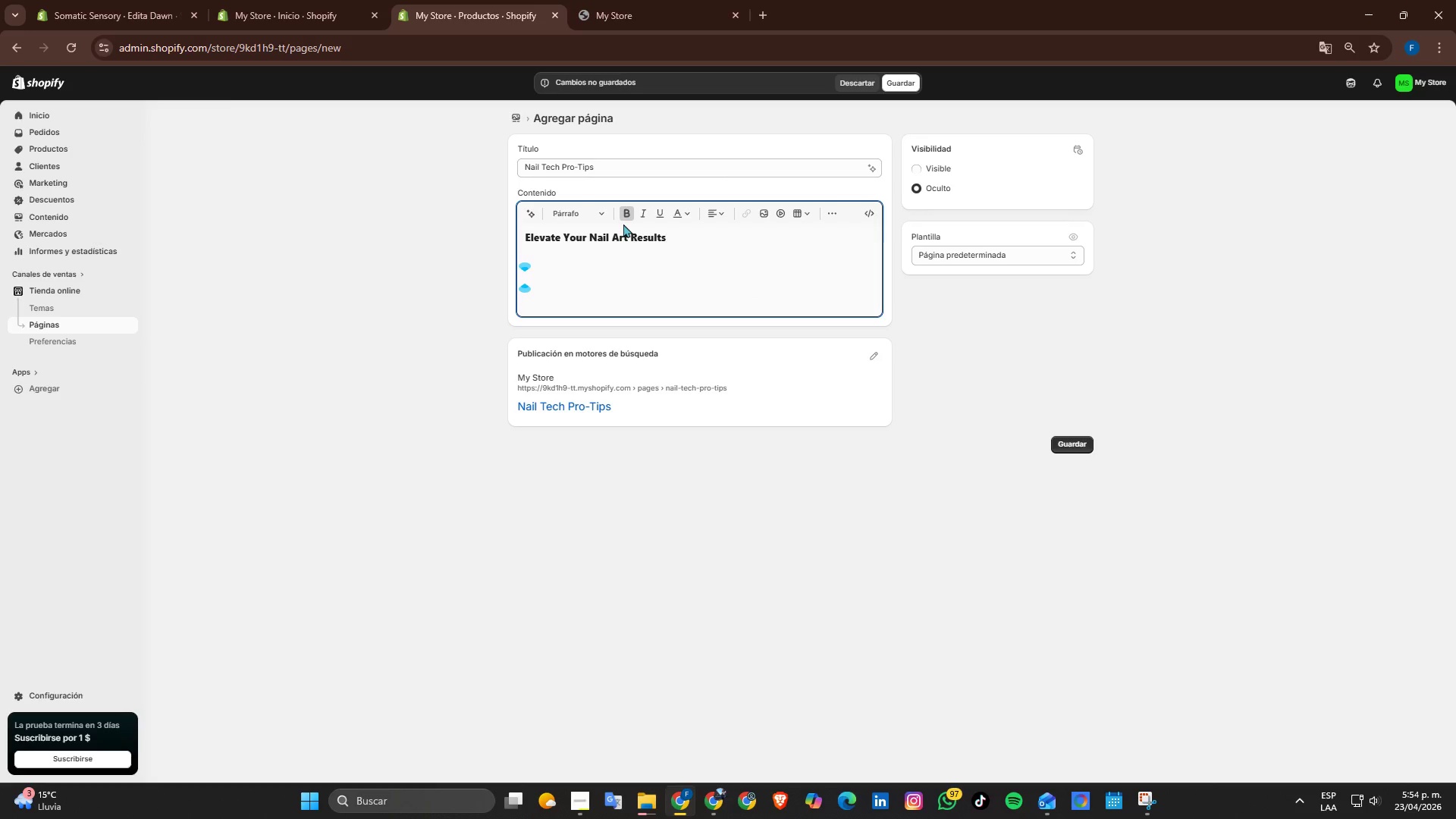 
left_click([623, 218])
 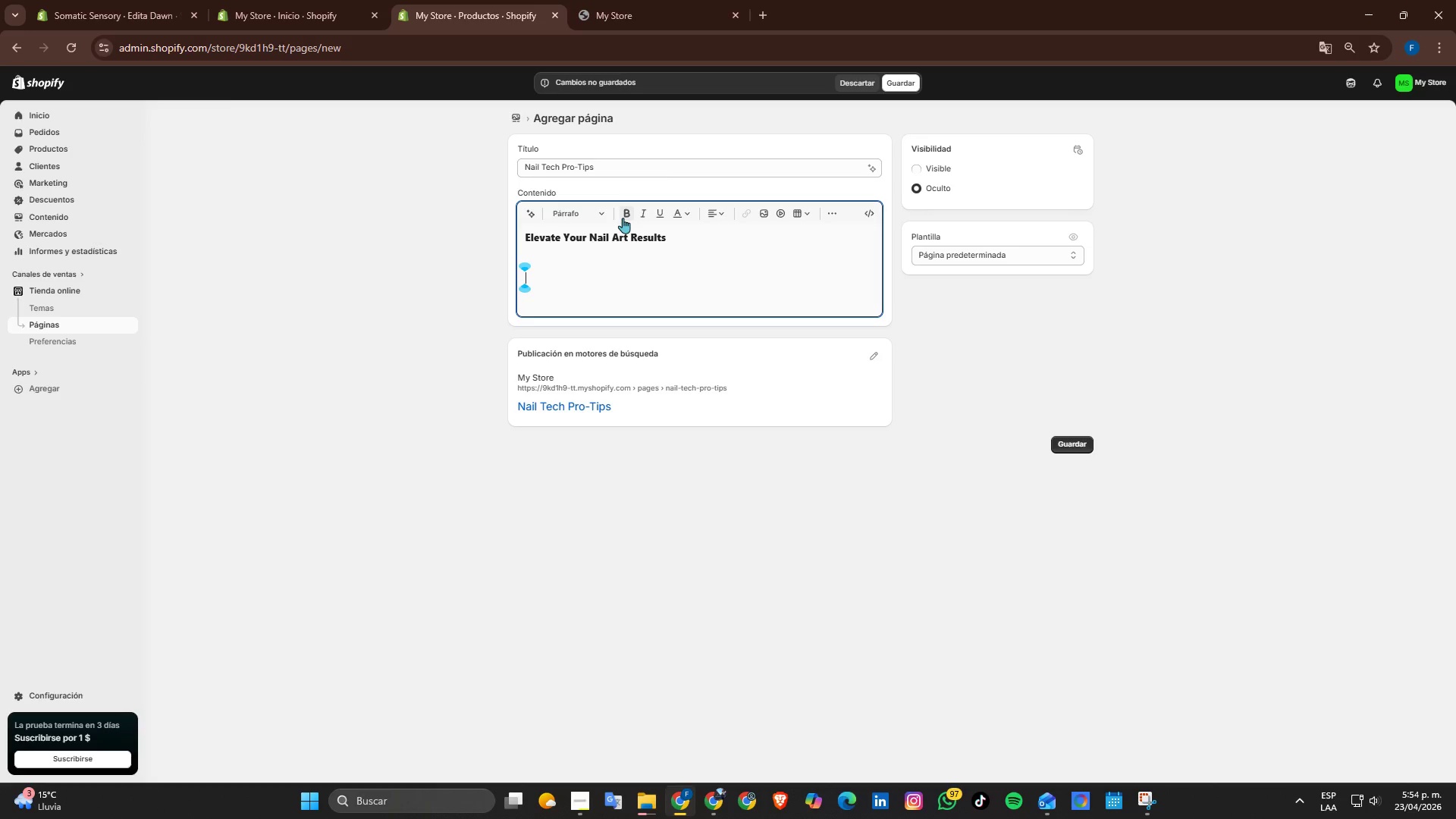 
type(Whether you[re a begginer)
key(Backspace)
key(Backspace)
key(Backspace)
key(Backspace)
key(Backspace)
type(inner or a seasoned nail technician )
key(Backspace)
type(, master)
key(Backspace)
type(i)
key(Backspace)
type(ring technique is key to achieving, flawless, long-`asintg resu)
key(Backspace)
key(Backspace)
key(Backspace)
key(Backspace)
key(Backspace)
key(Backspace)
key(Backspace)
key(Backspace)
key(Backspace)
key(Backspace)
key(Backspace)
key(Backspace)
type(lasting results. Hee are a few essential i)
key(Backspace)
type(tips to get the mot out of your N)
key(Backspace)
type(neon gel products>)
 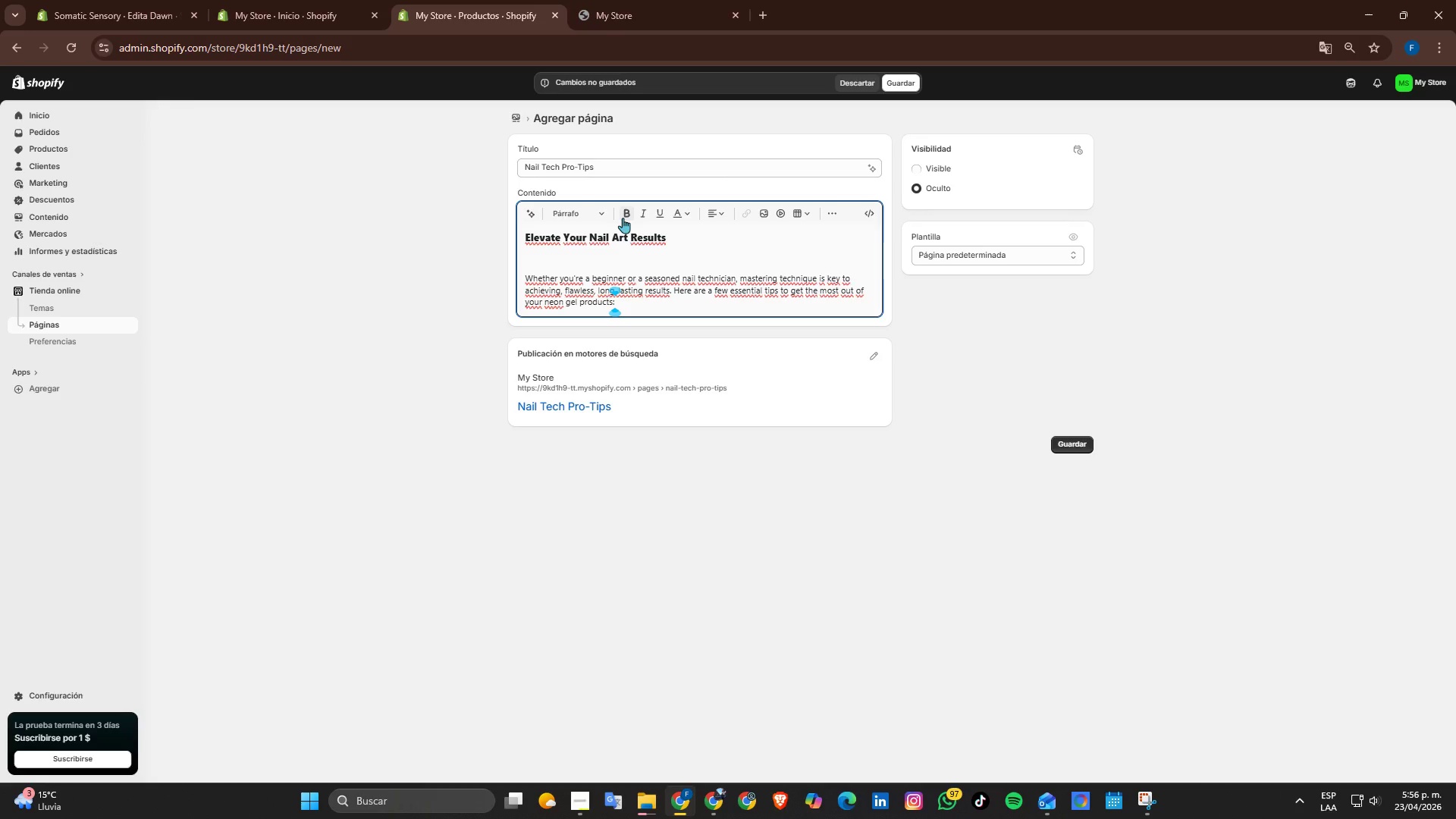 
wait(54.95)
 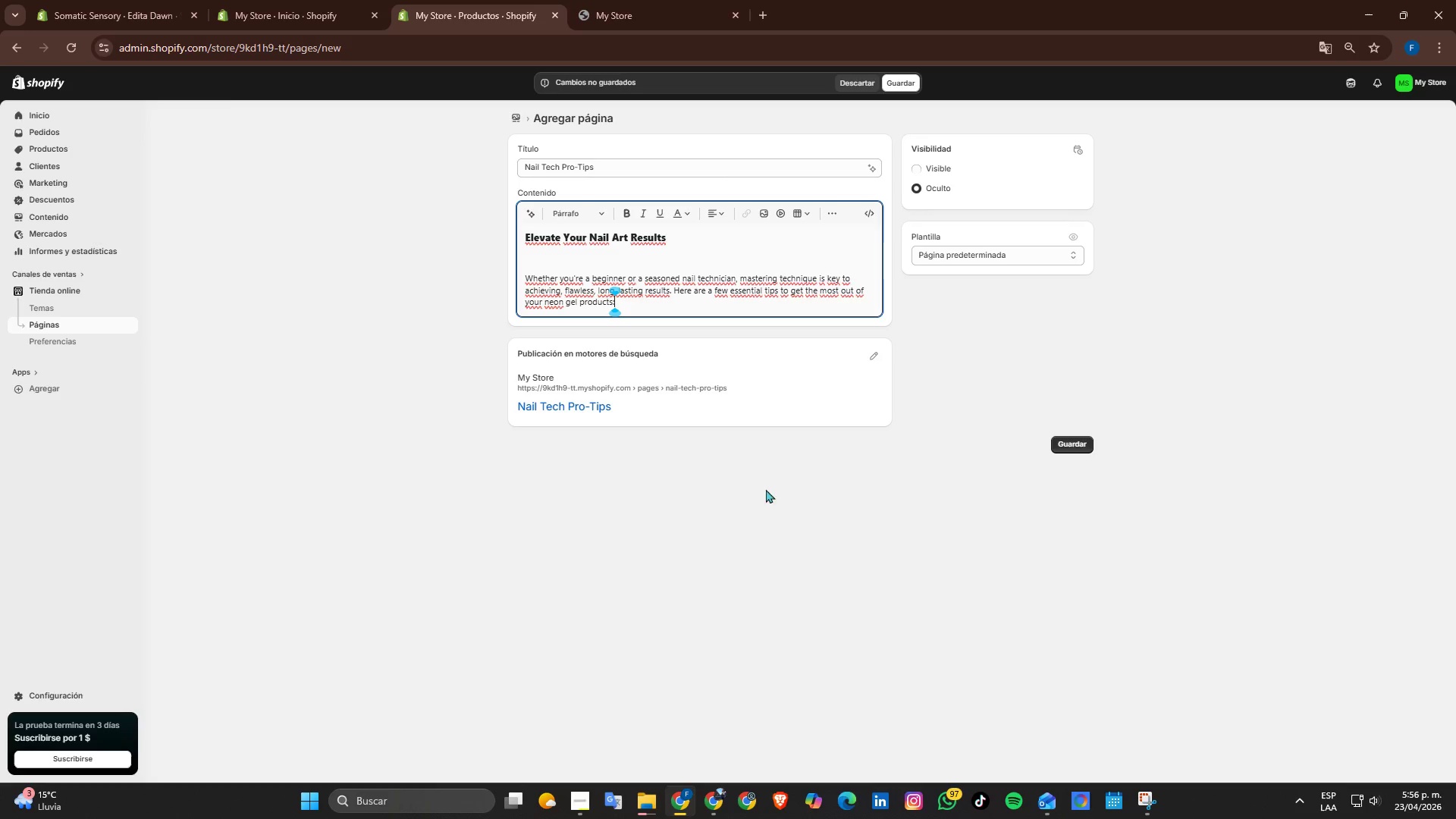 
left_click([877, 357])
 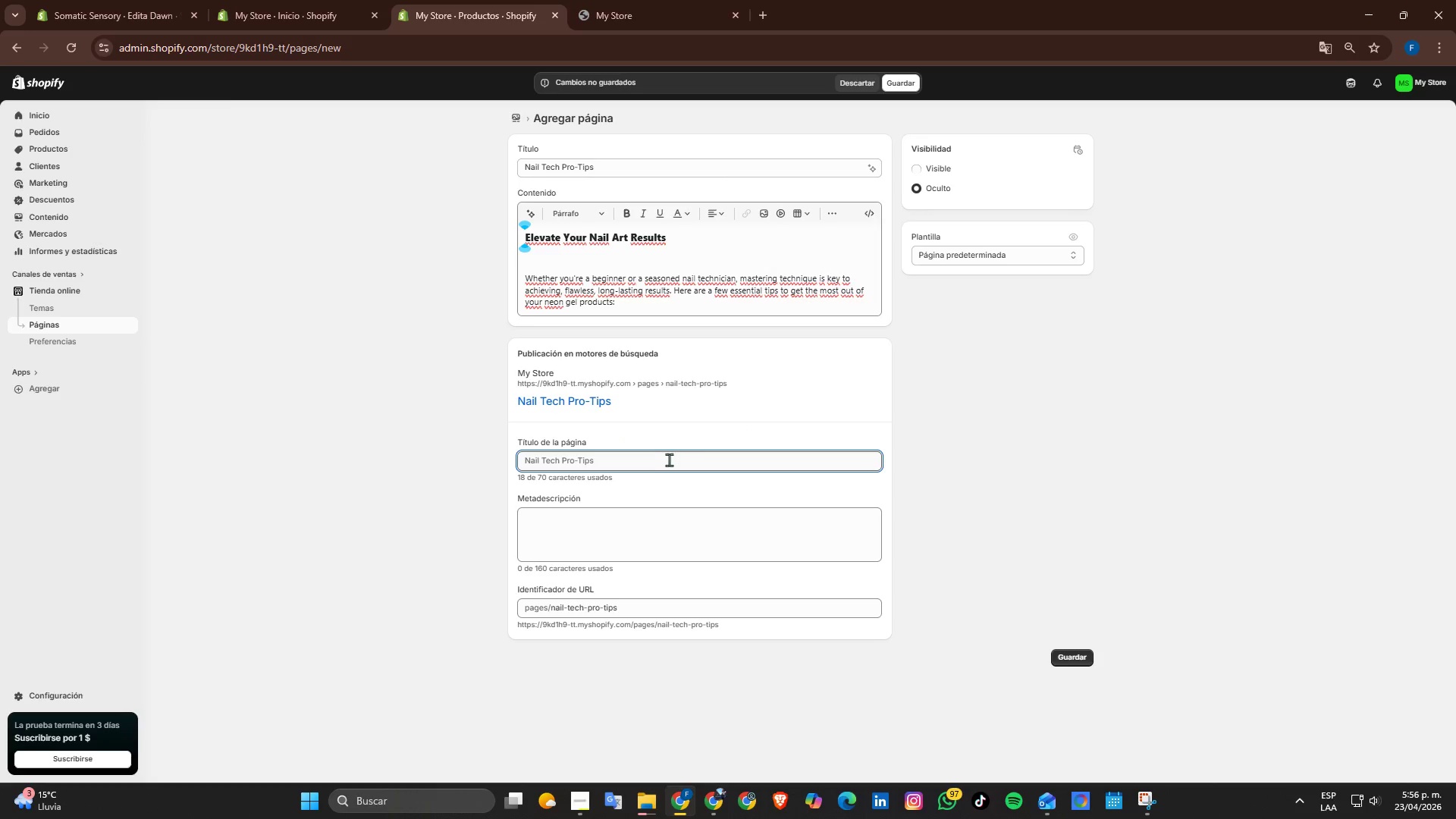 
left_click([662, 463])
 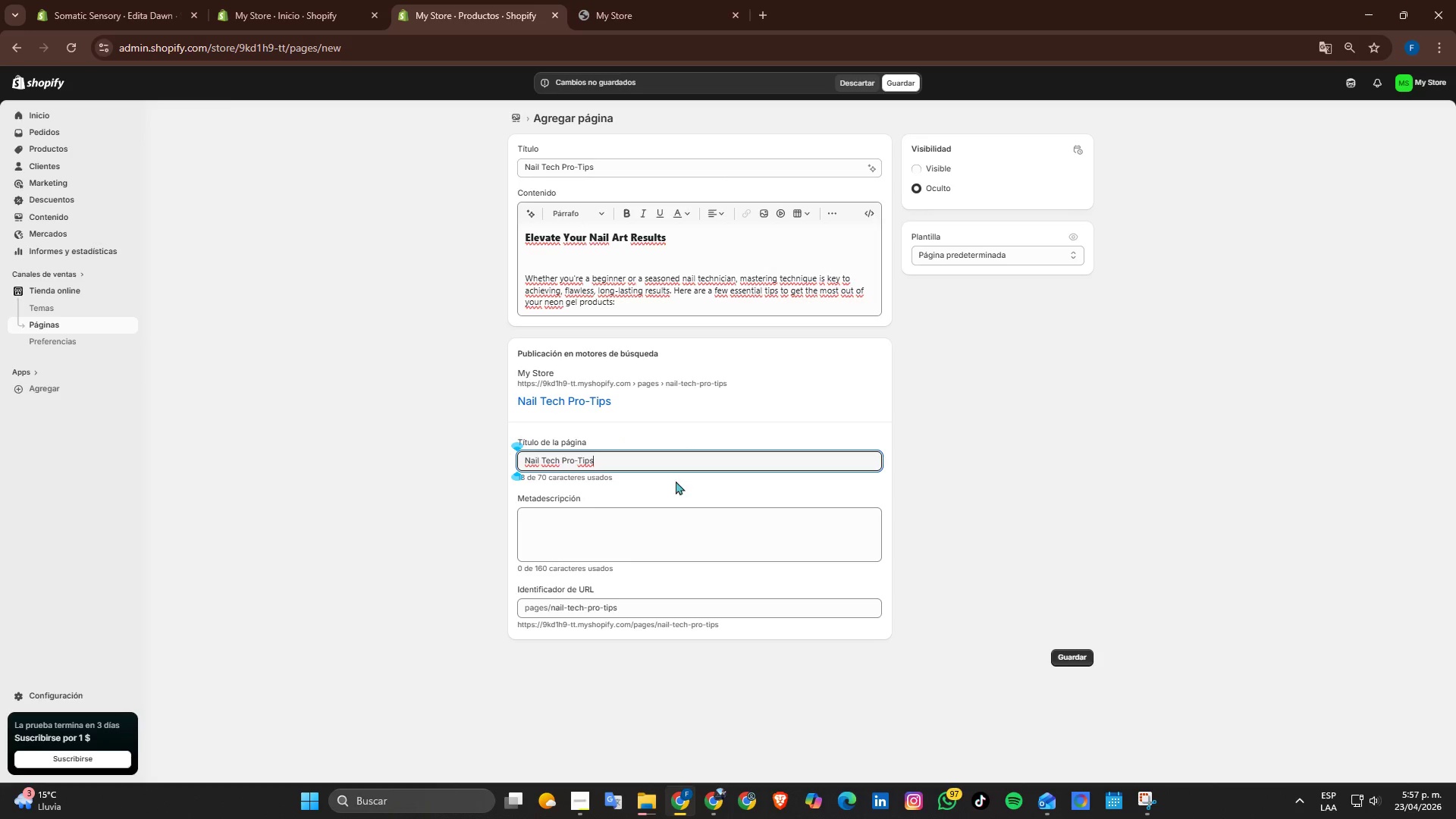 
key(ArrowLeft)
 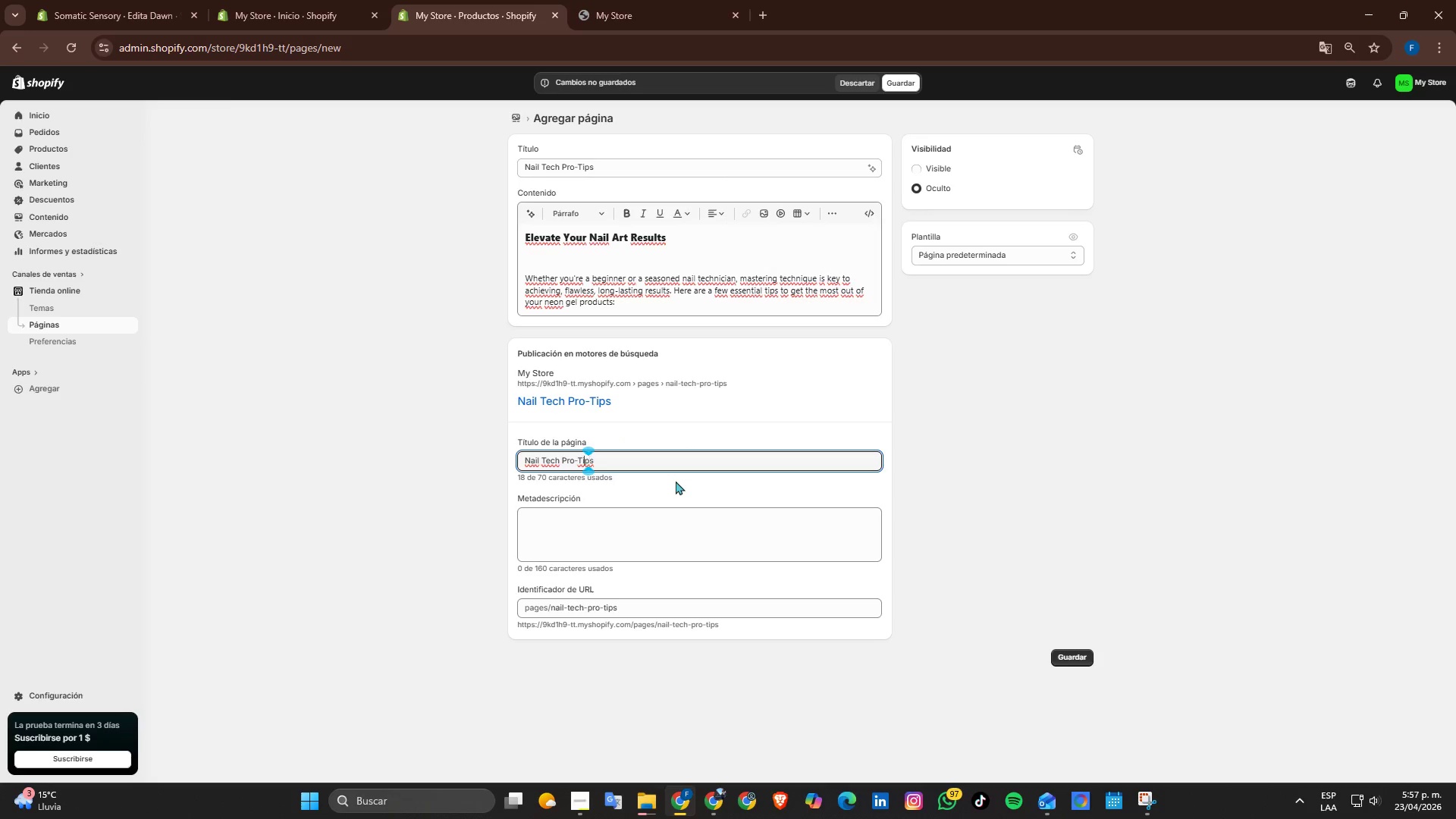 
key(ArrowLeft)
 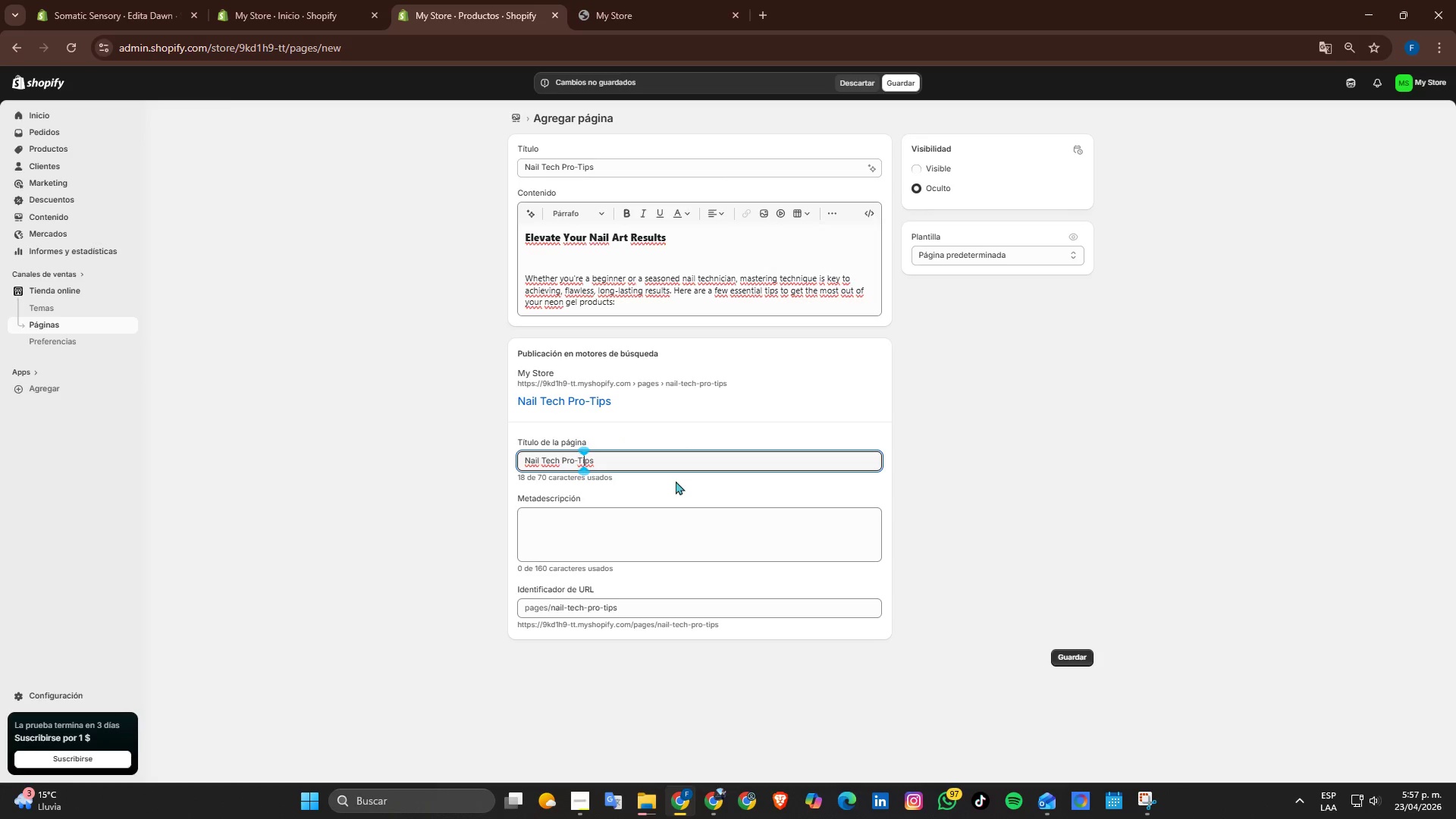 
key(ArrowLeft)
 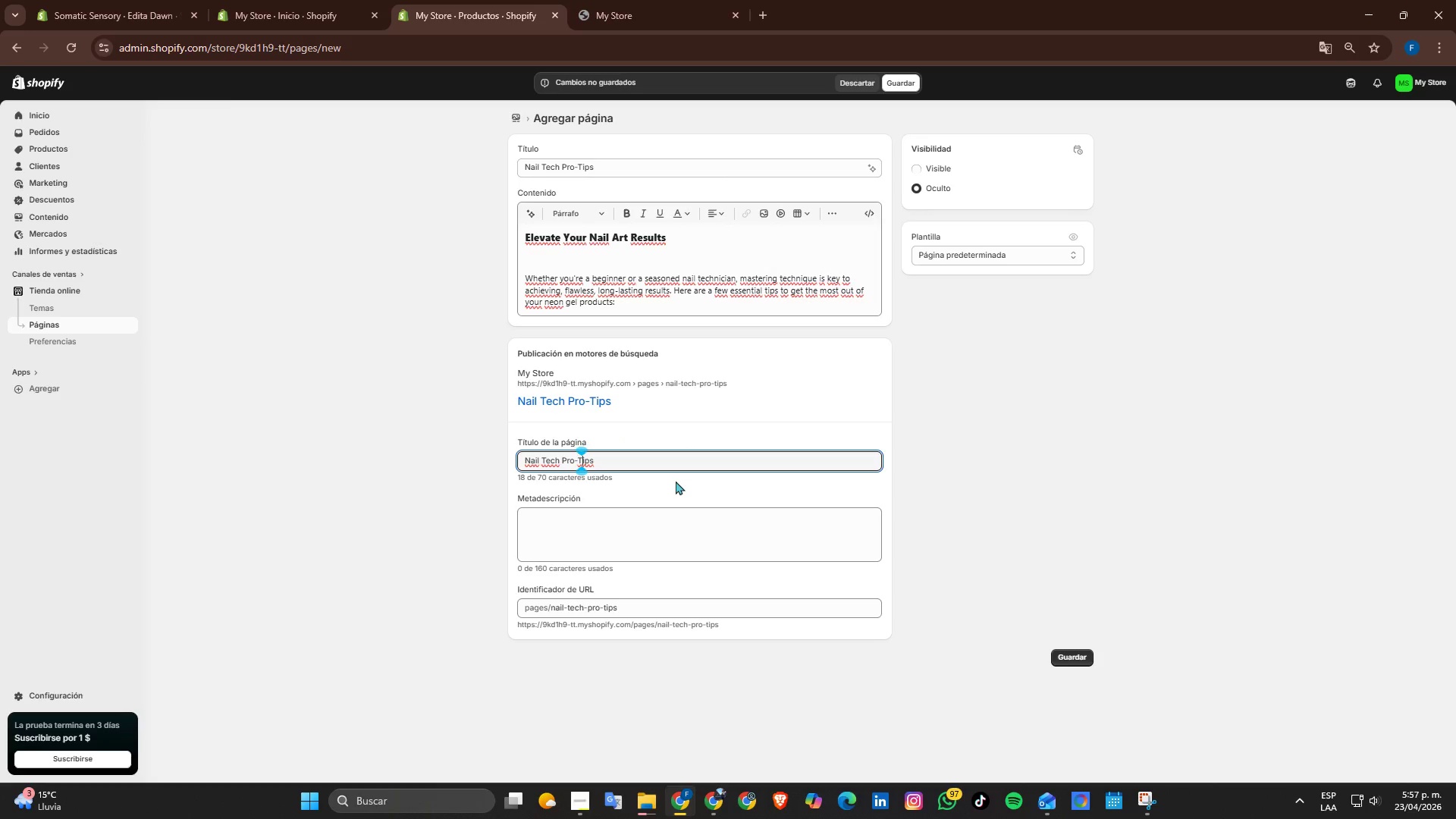 
key(ArrowLeft)
 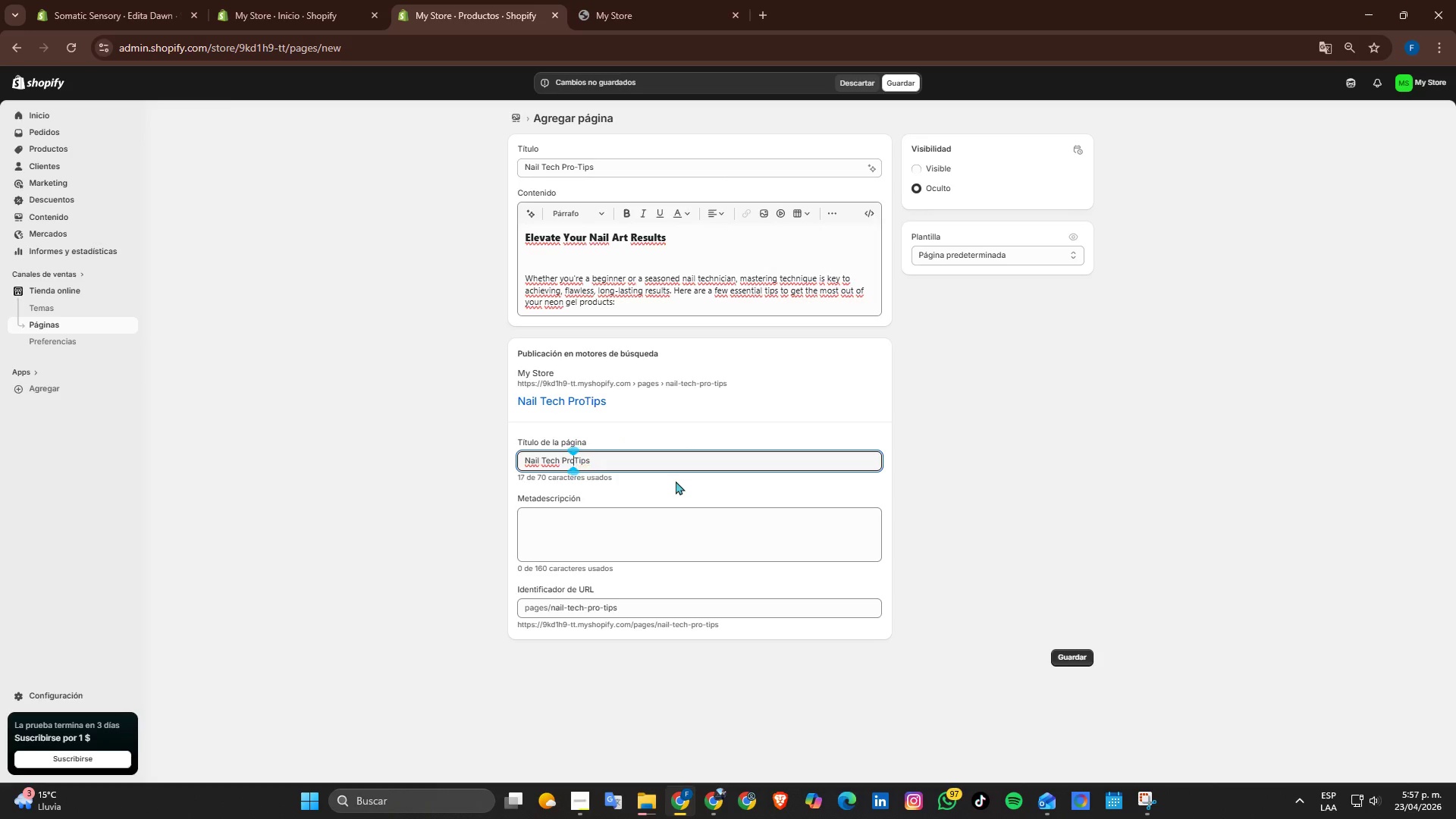 
key(Backspace)
 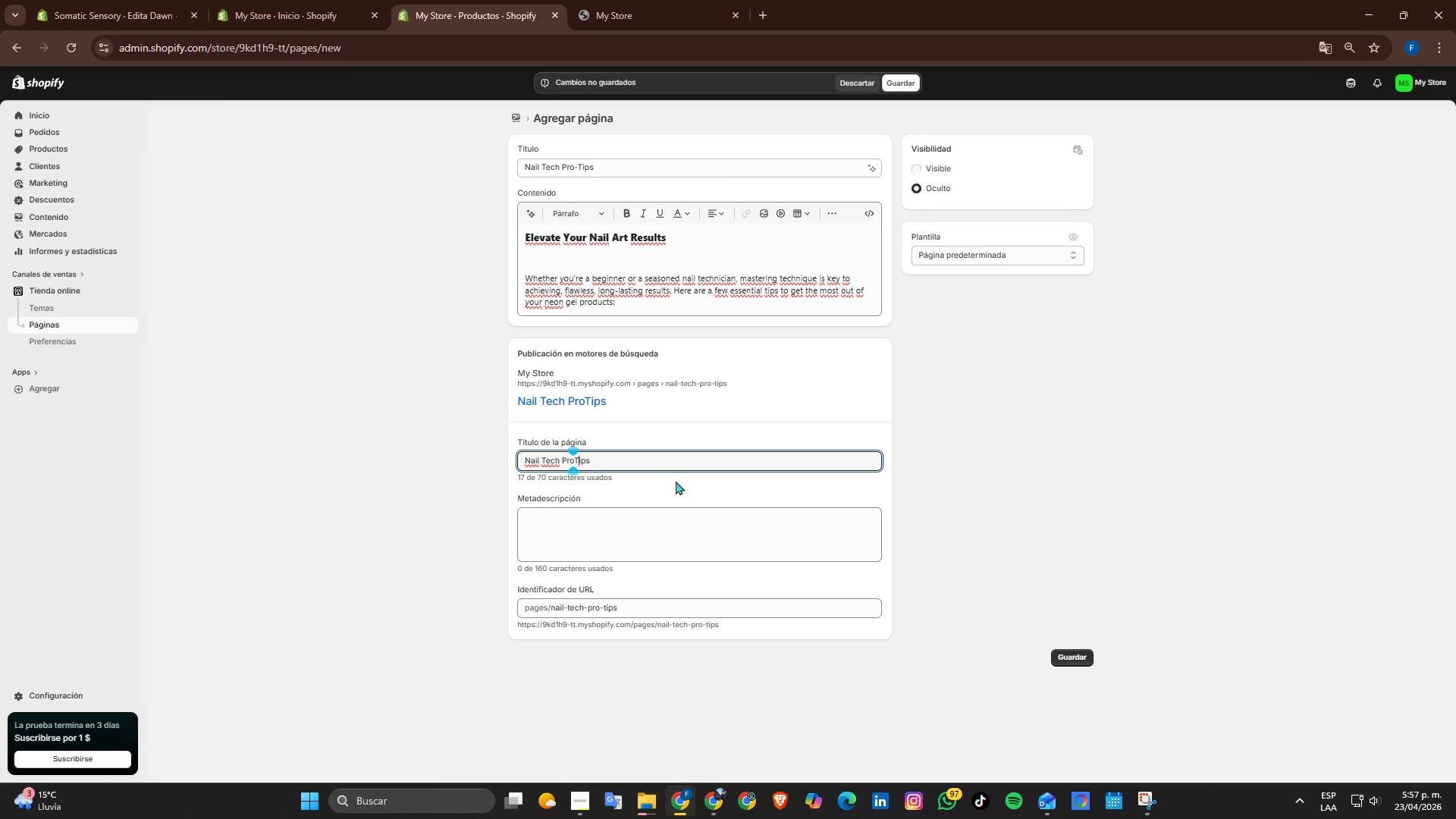 
key(ArrowRight)
 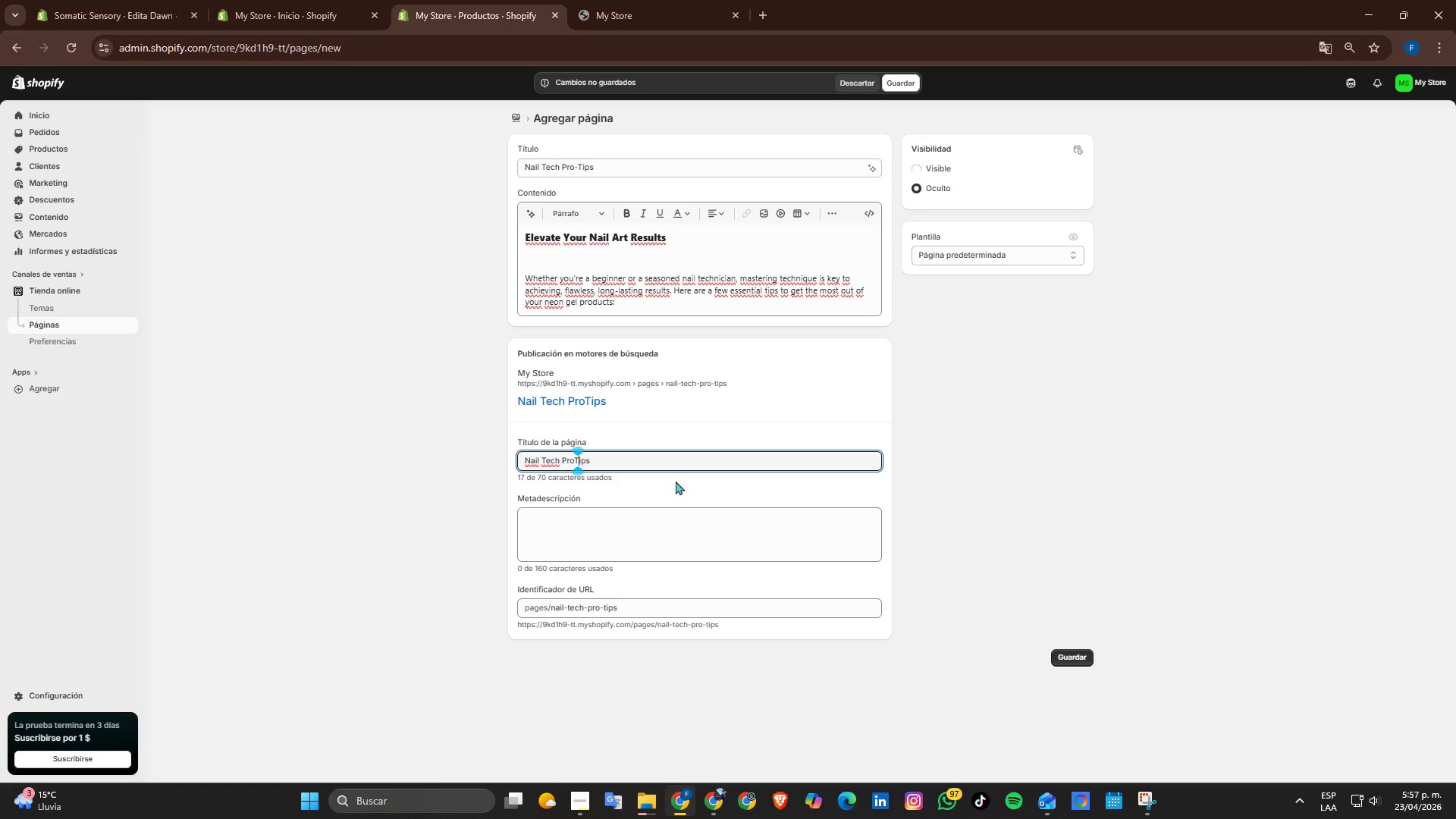 
key(ArrowLeft)
 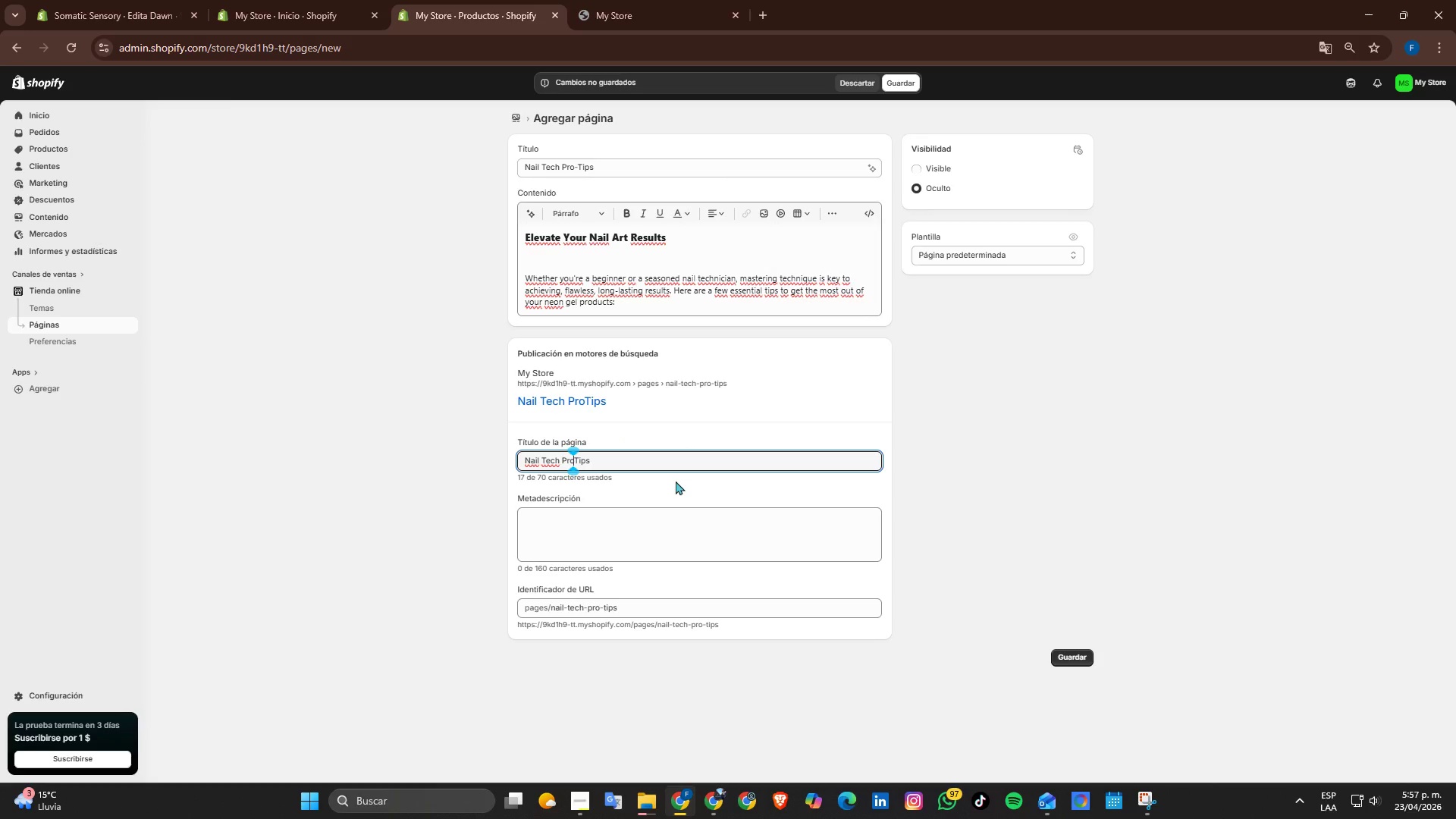 
key(Space)
 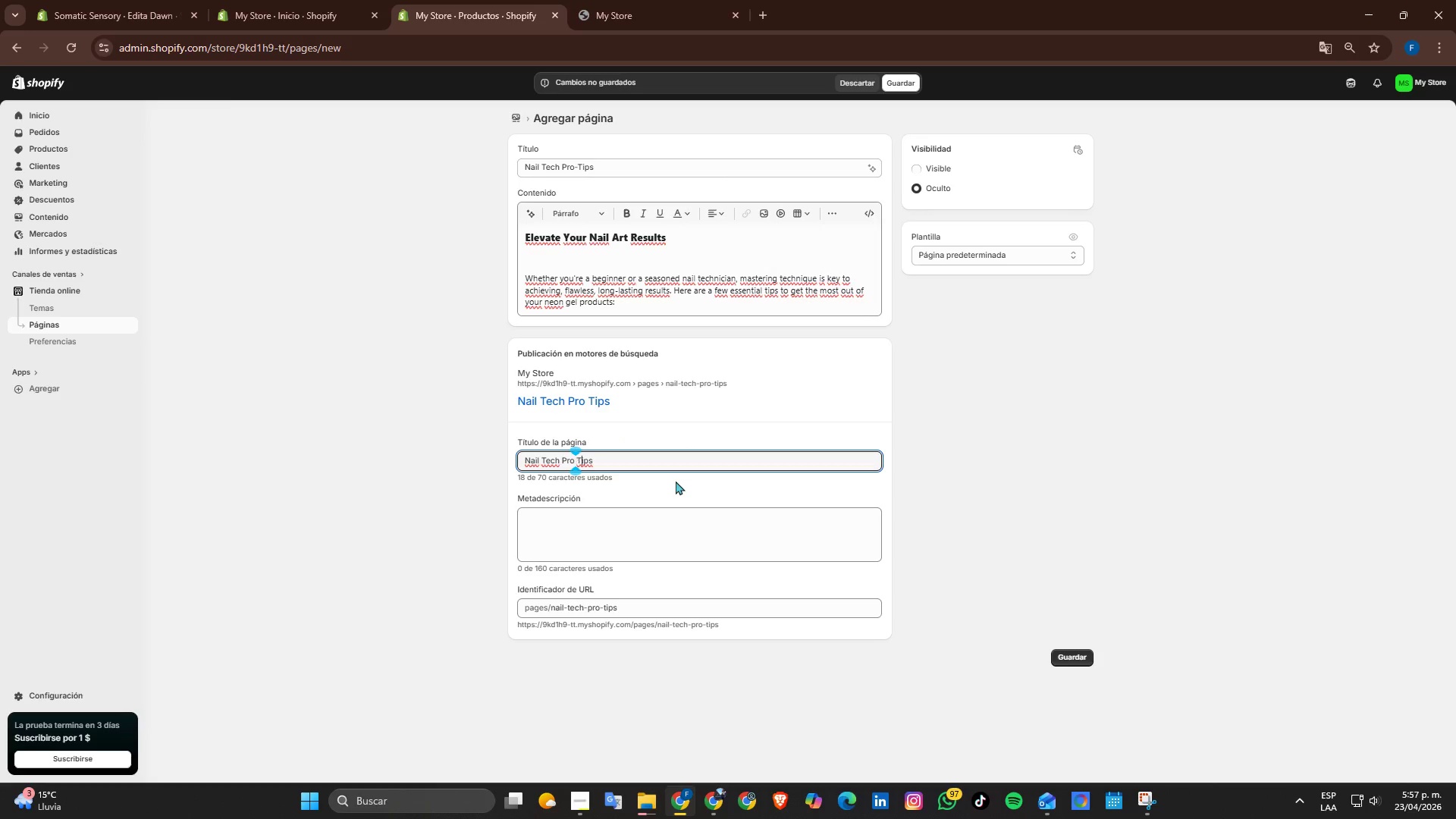 
key(ArrowRight)
 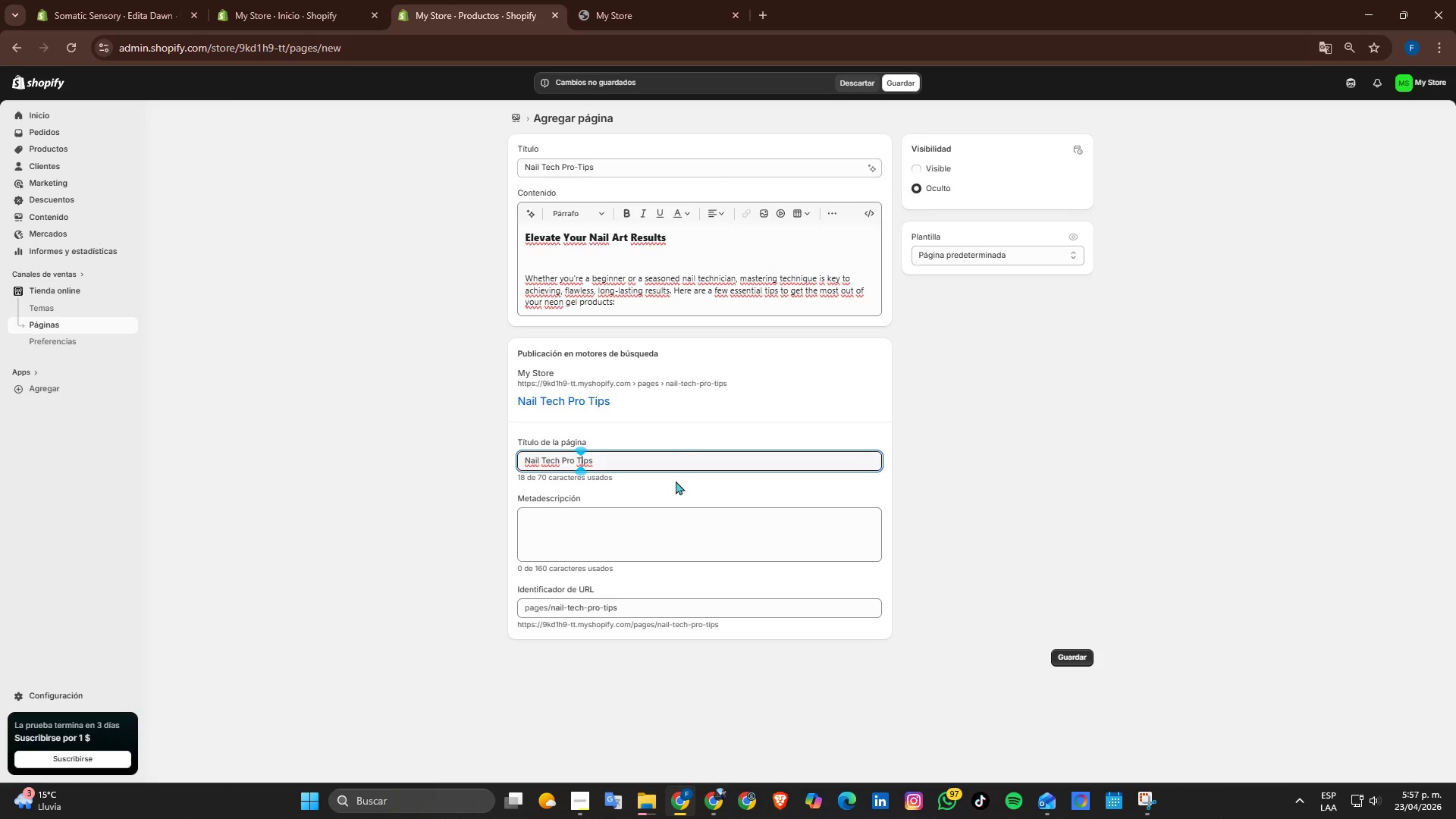 
key(ArrowRight)
 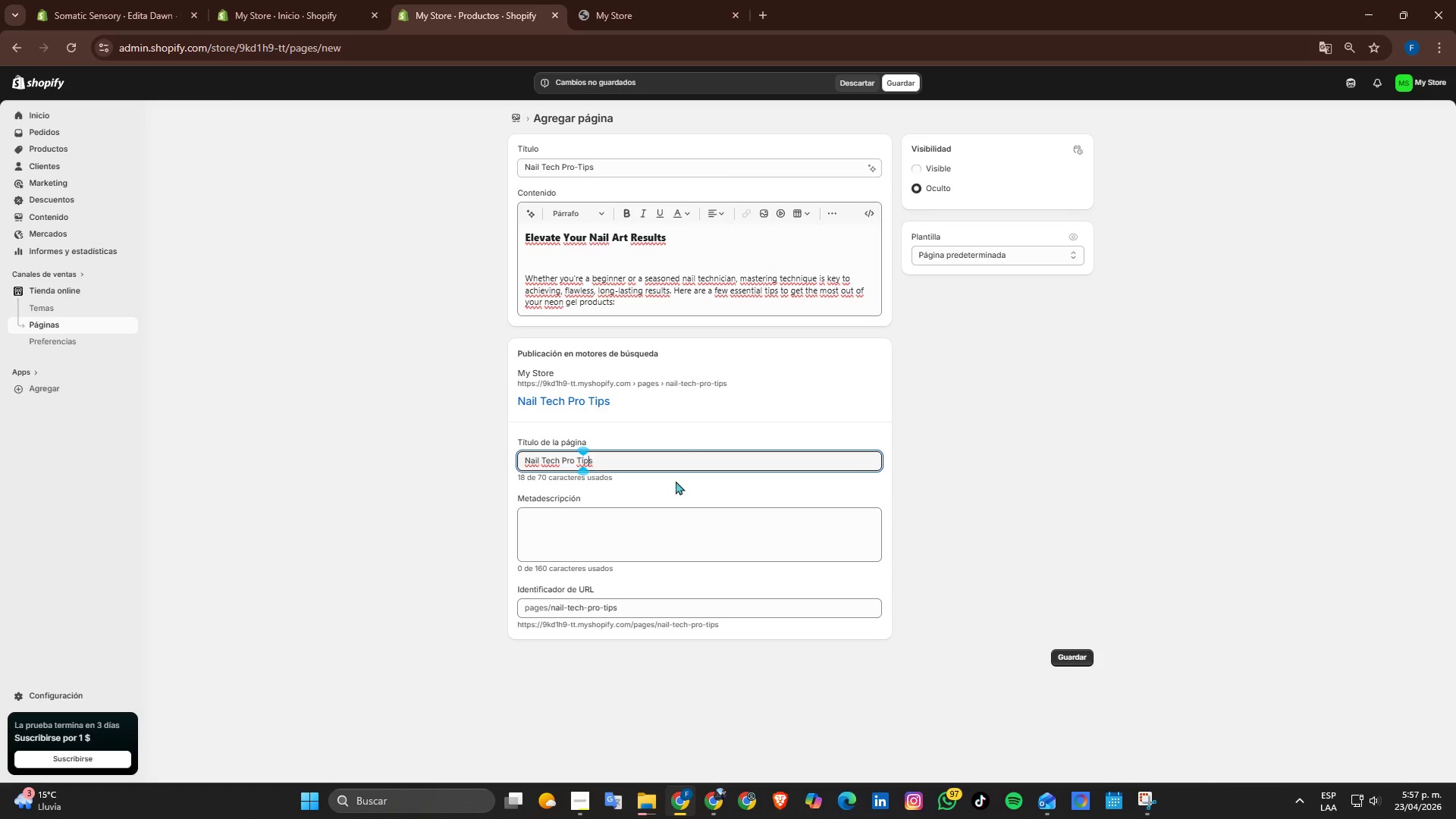 
key(ArrowRight)
 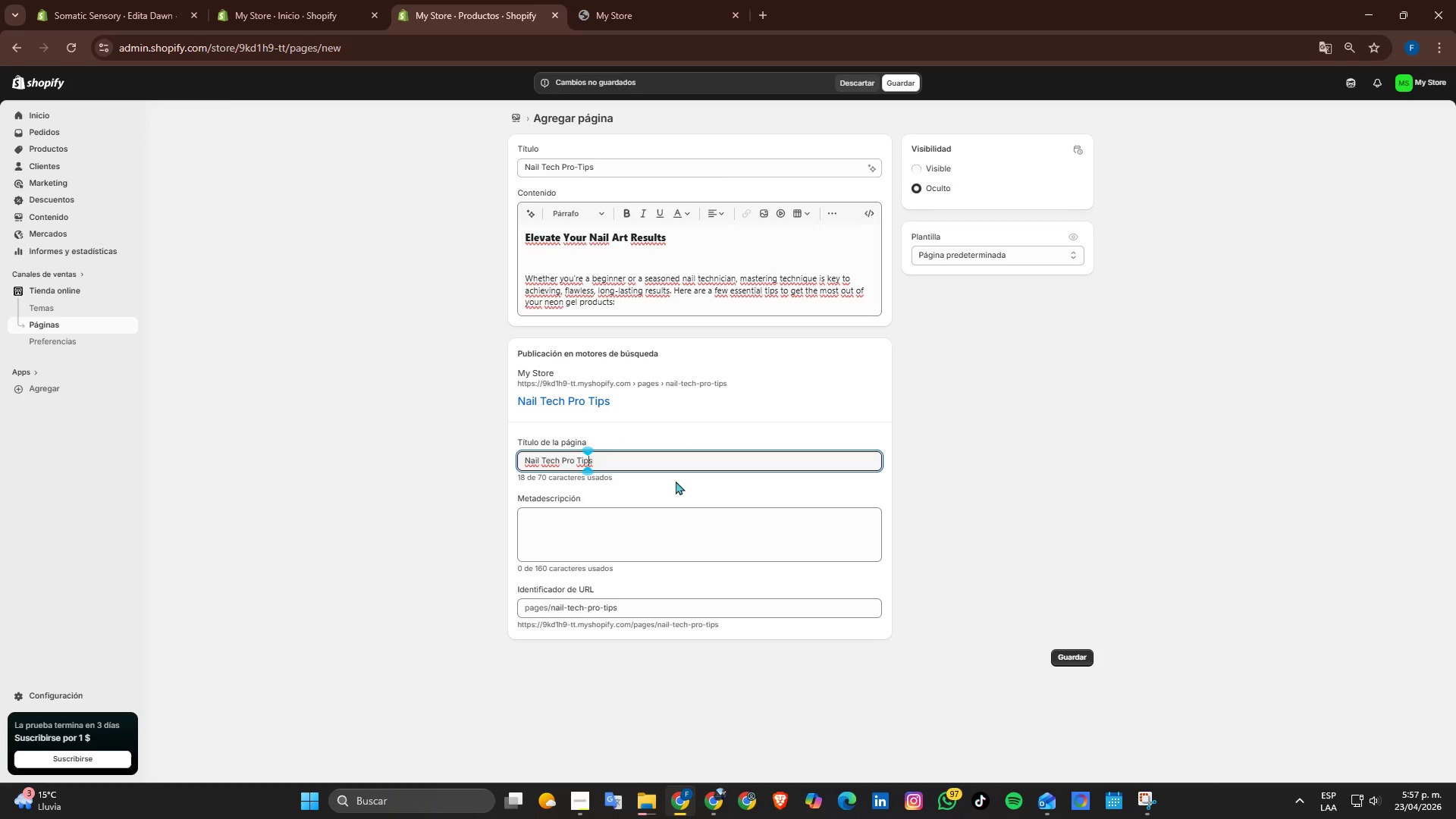 
key(ArrowRight)
 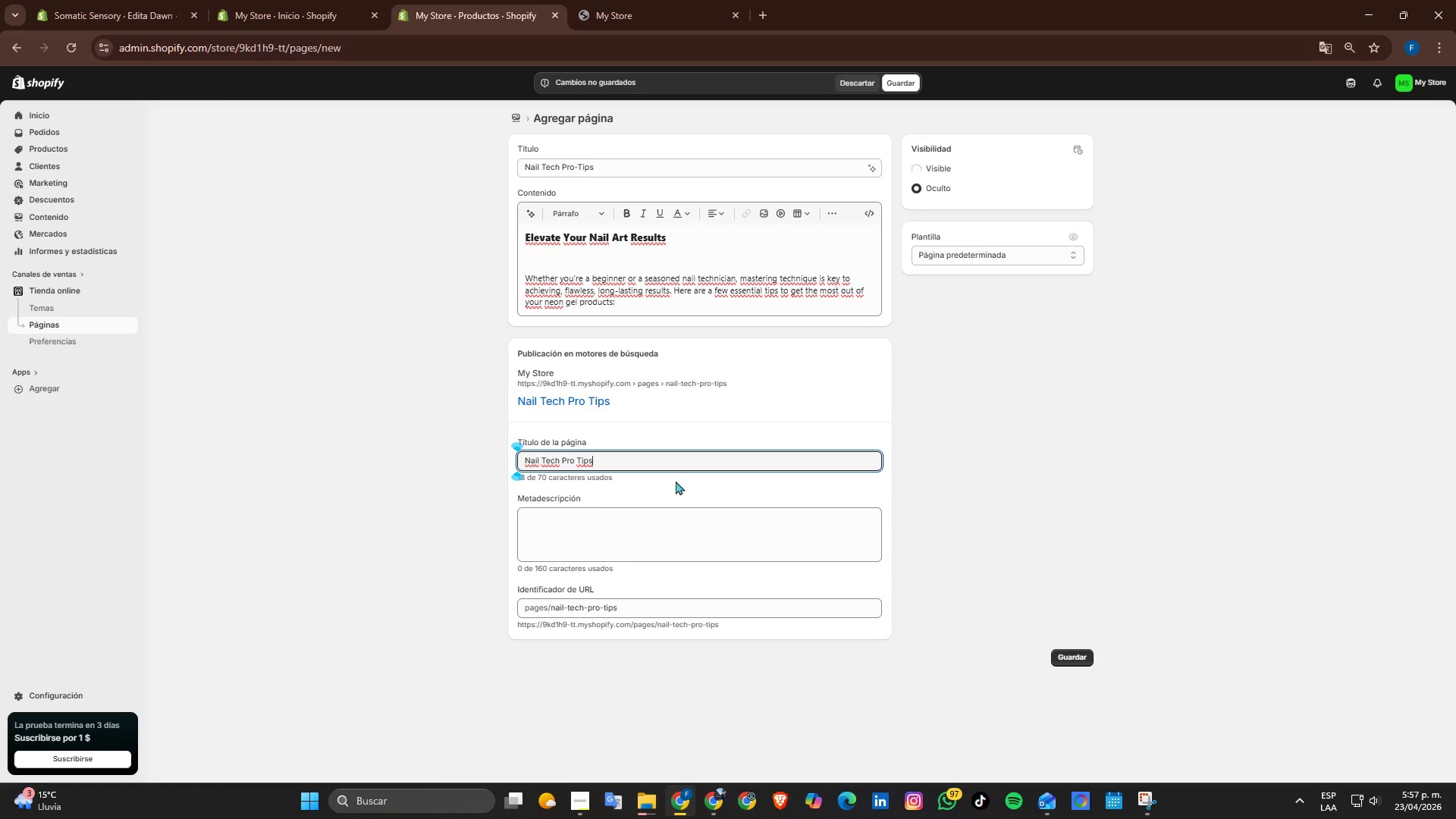 
type( \ UV GEL)
key(Backspace)
key(Backspace)
type(el Application ^ Nail Care Guide)
 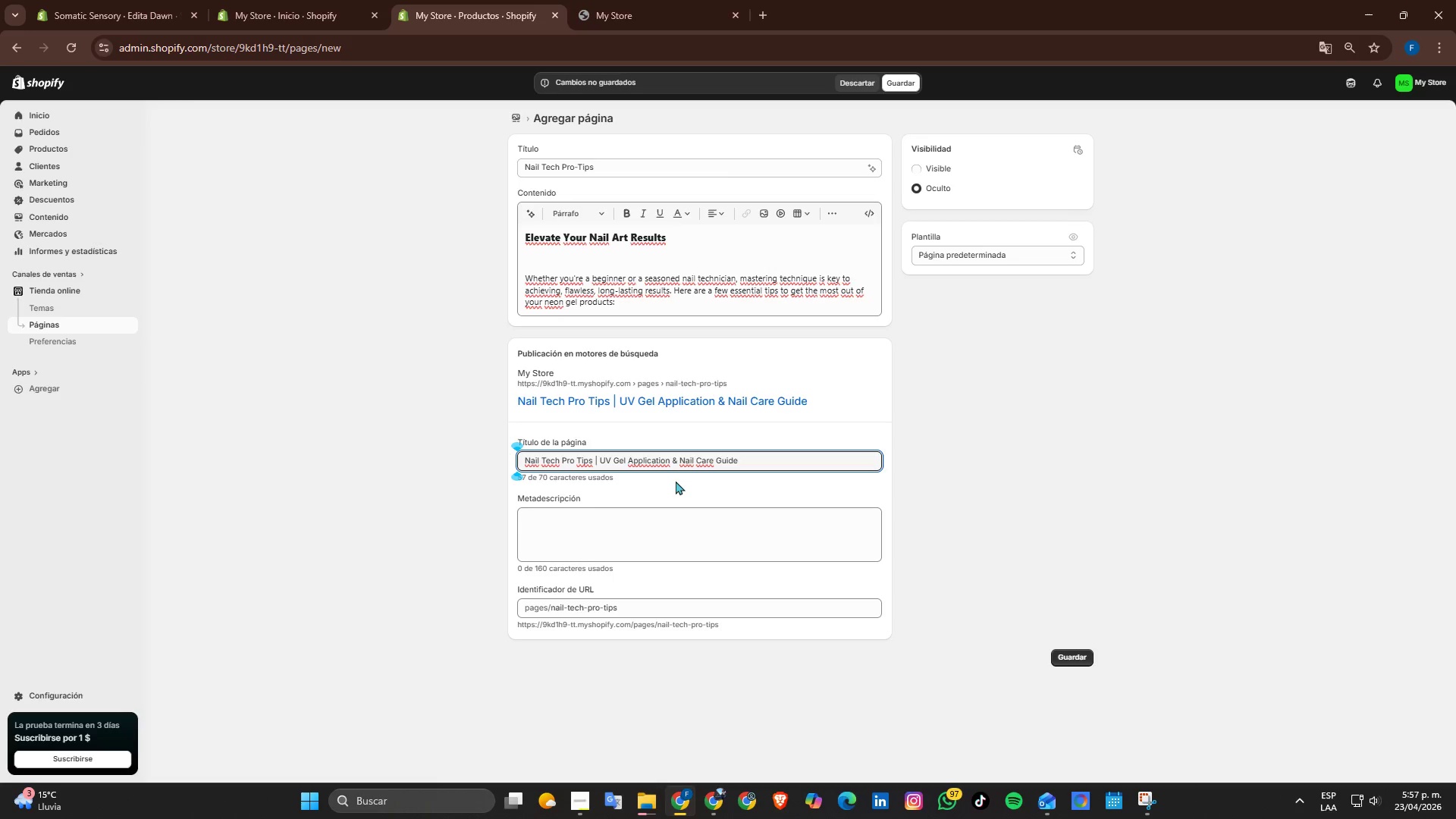 
left_click([990, 473])
 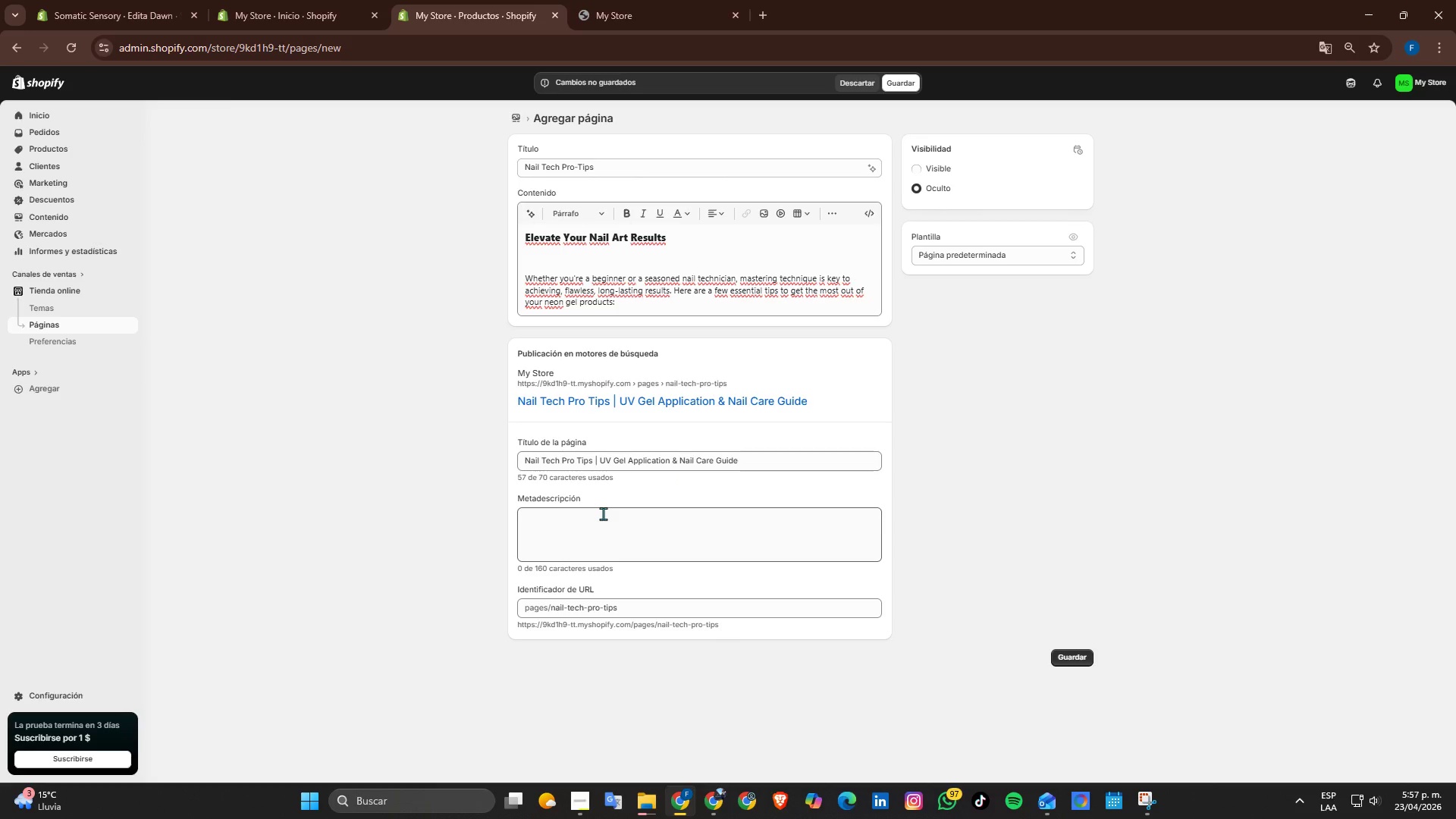 
left_click([603, 513])
 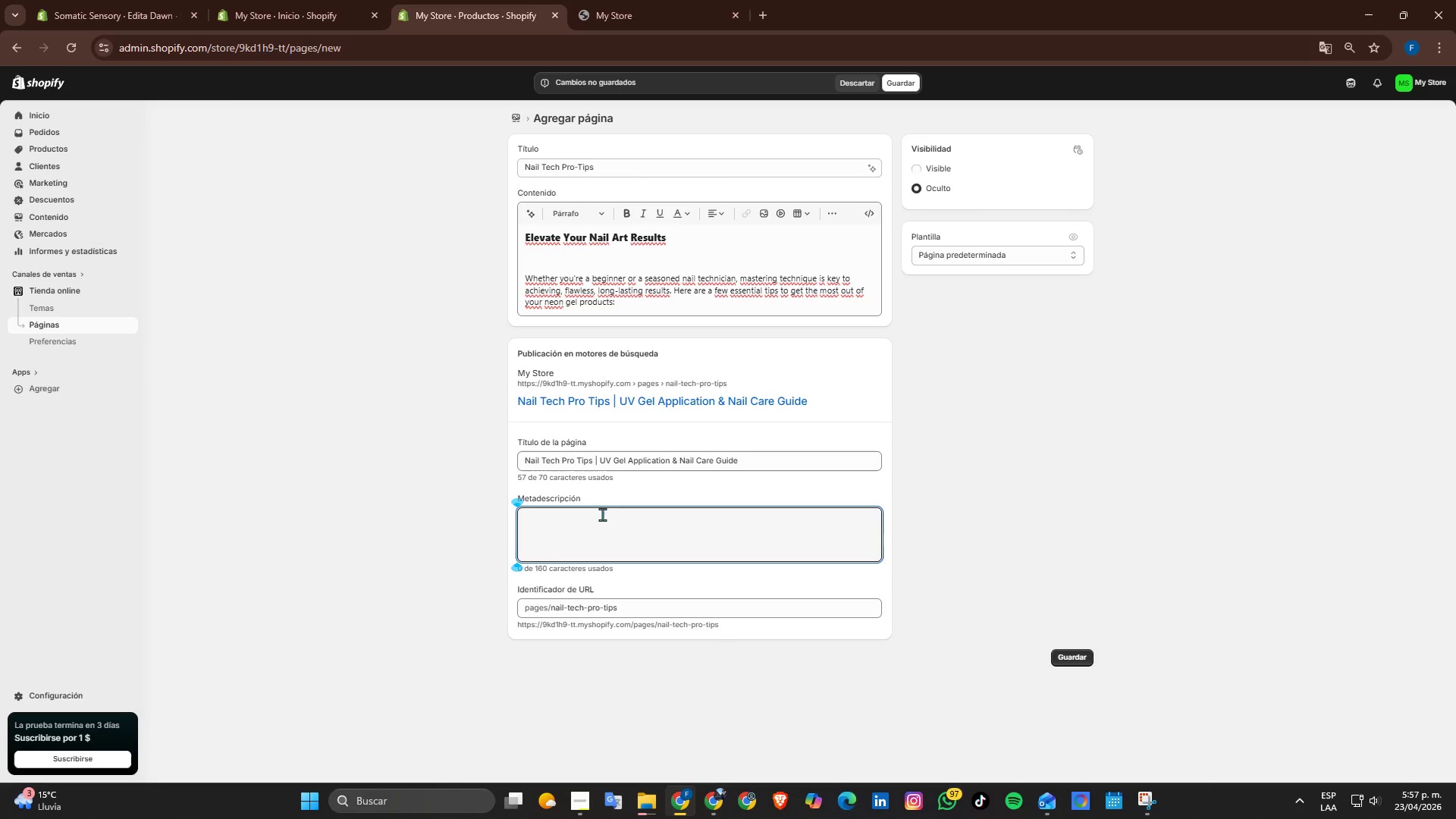 
type(Expert nail tech tips for UV e)
key(Backspace)
type(gel application, curing techniques a)
key(Backspace)
key(Backspace)
type(, and long )
key(Backspace)
type(-lasting results. Improve your nail art skills with or)
key(Backspace)
key(Backspace)
type(proessioa)
key(Backspace)
type(nal guidance.)
 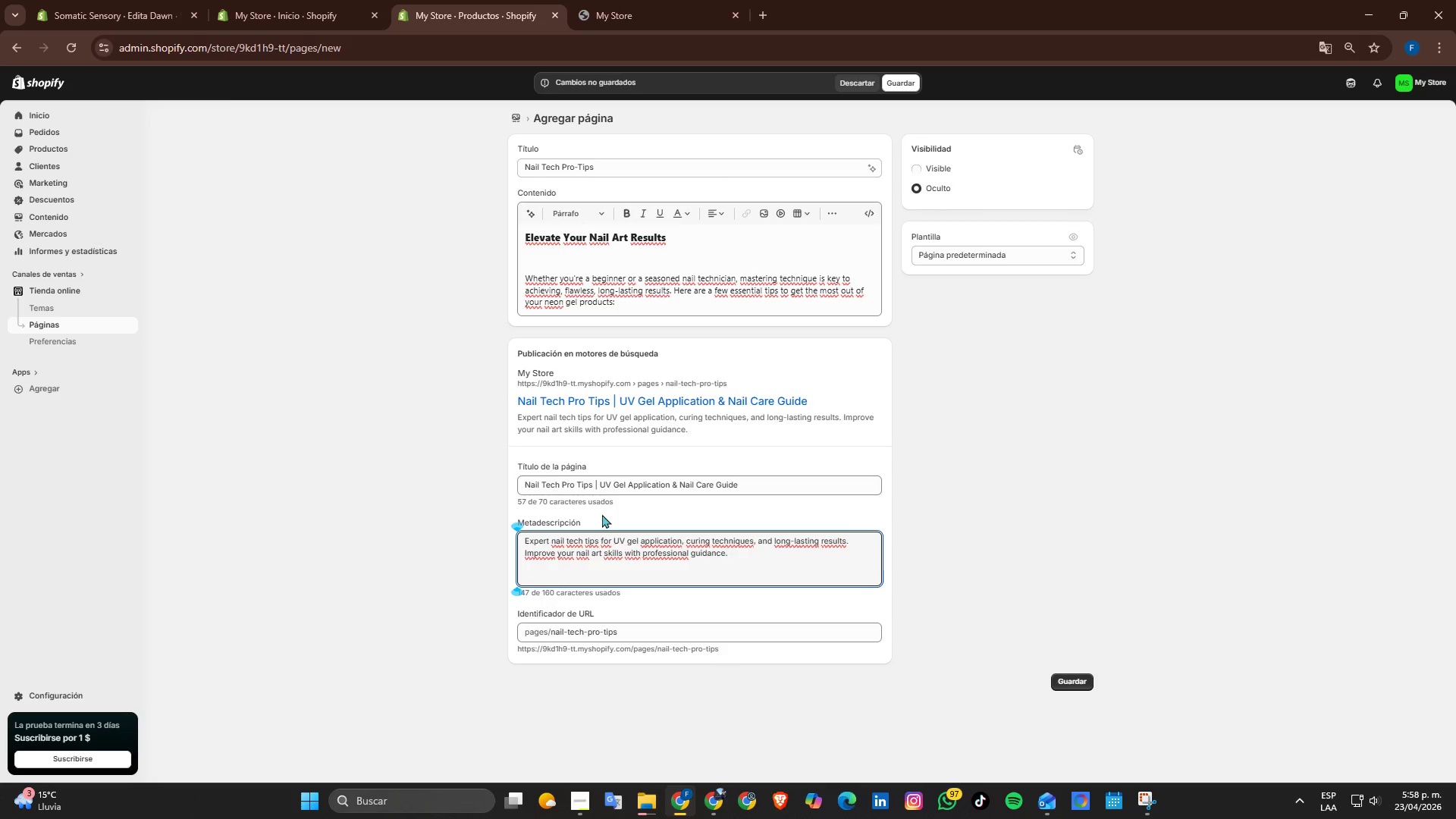 
key(Enter)
 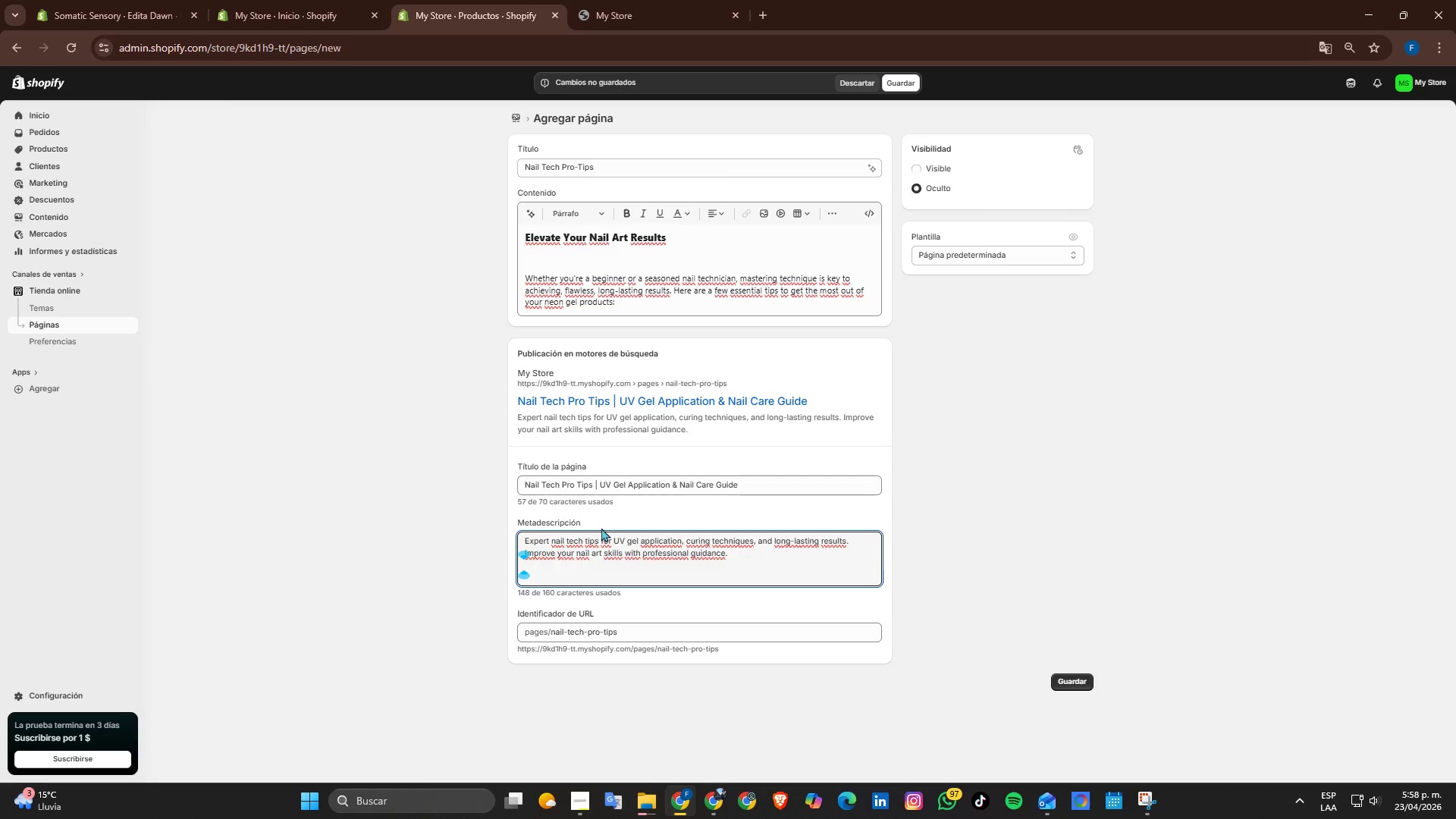 
key(Enter)
 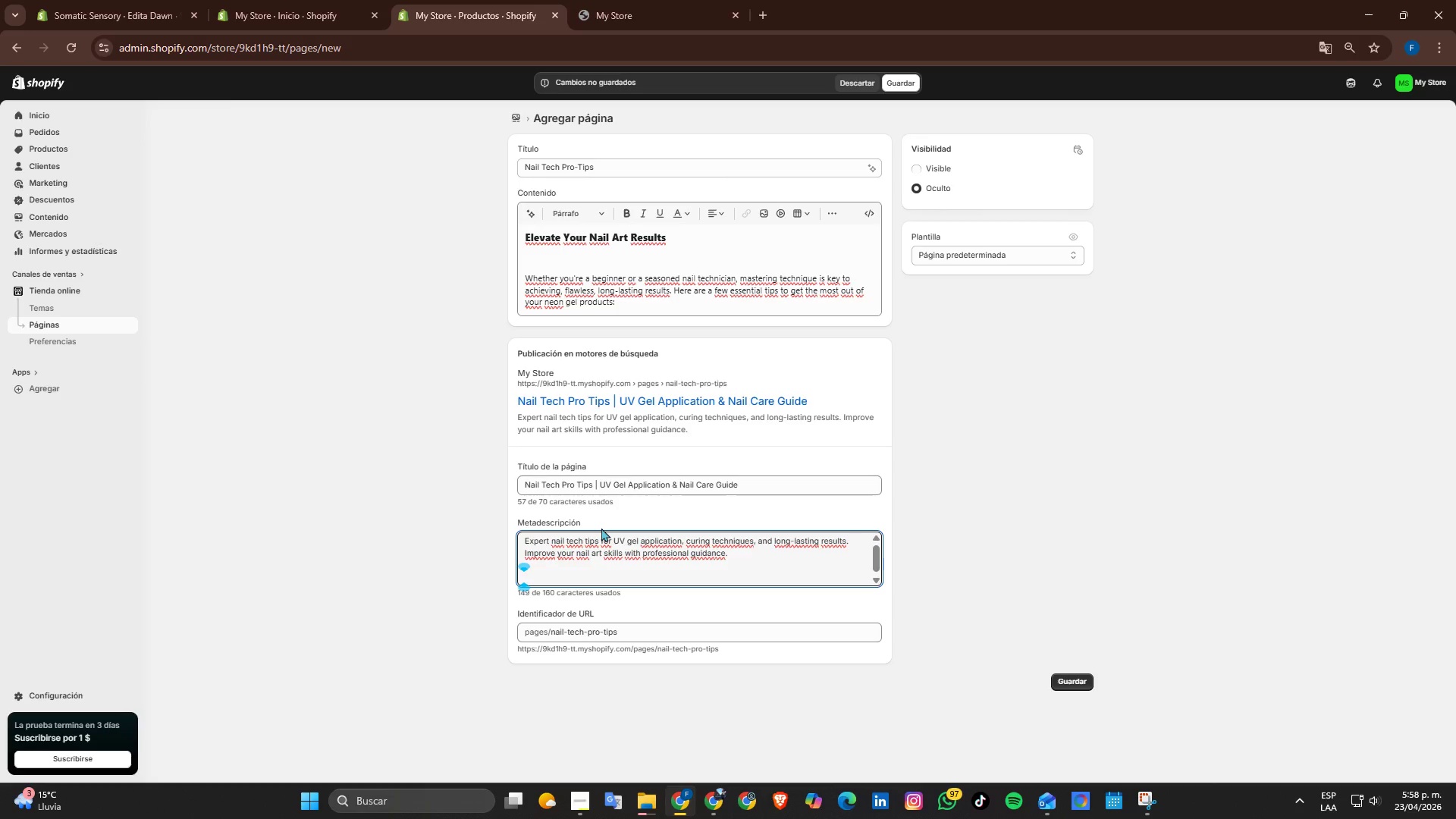 
key(Backspace)
 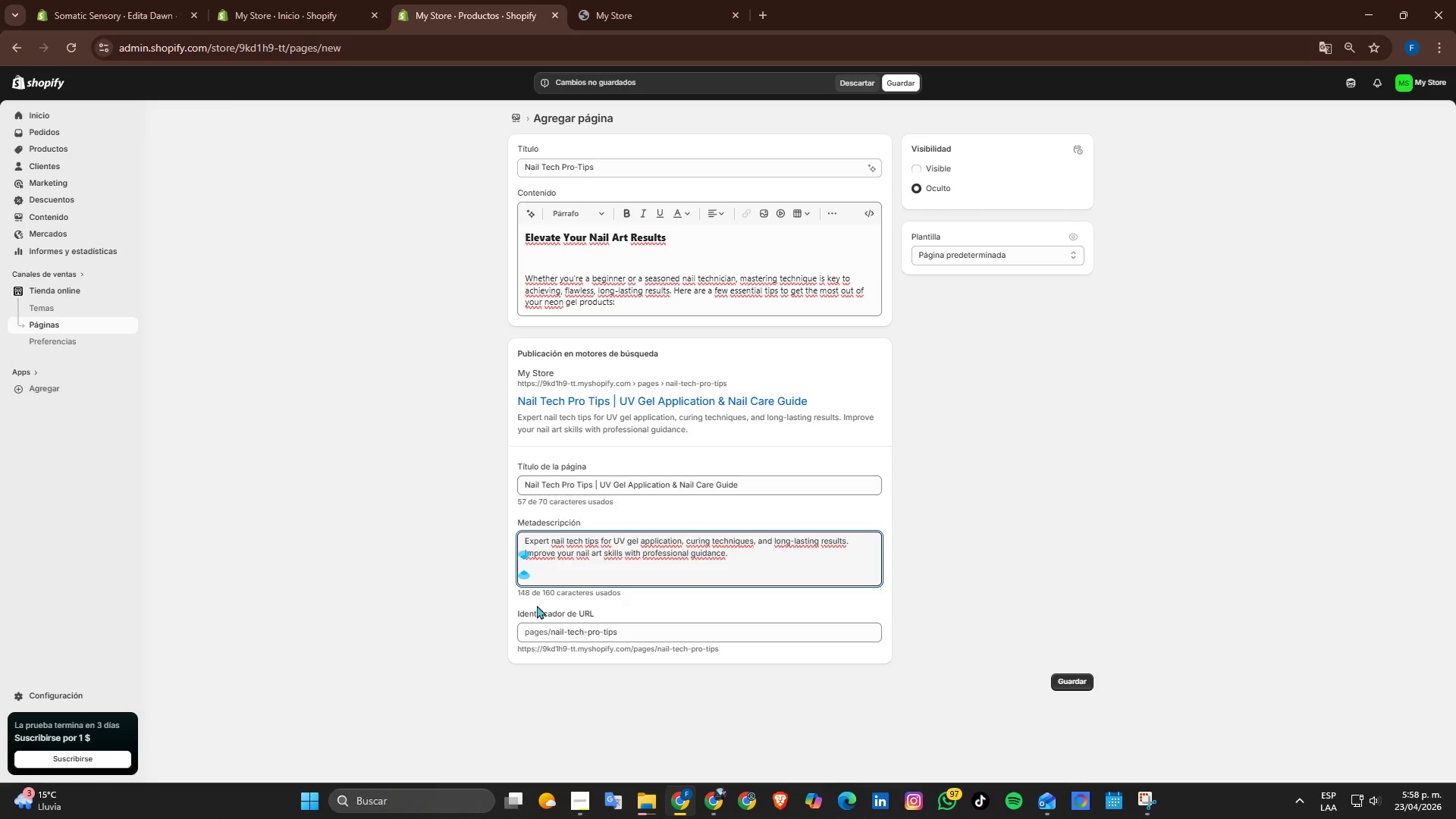 
wait(6.28)
 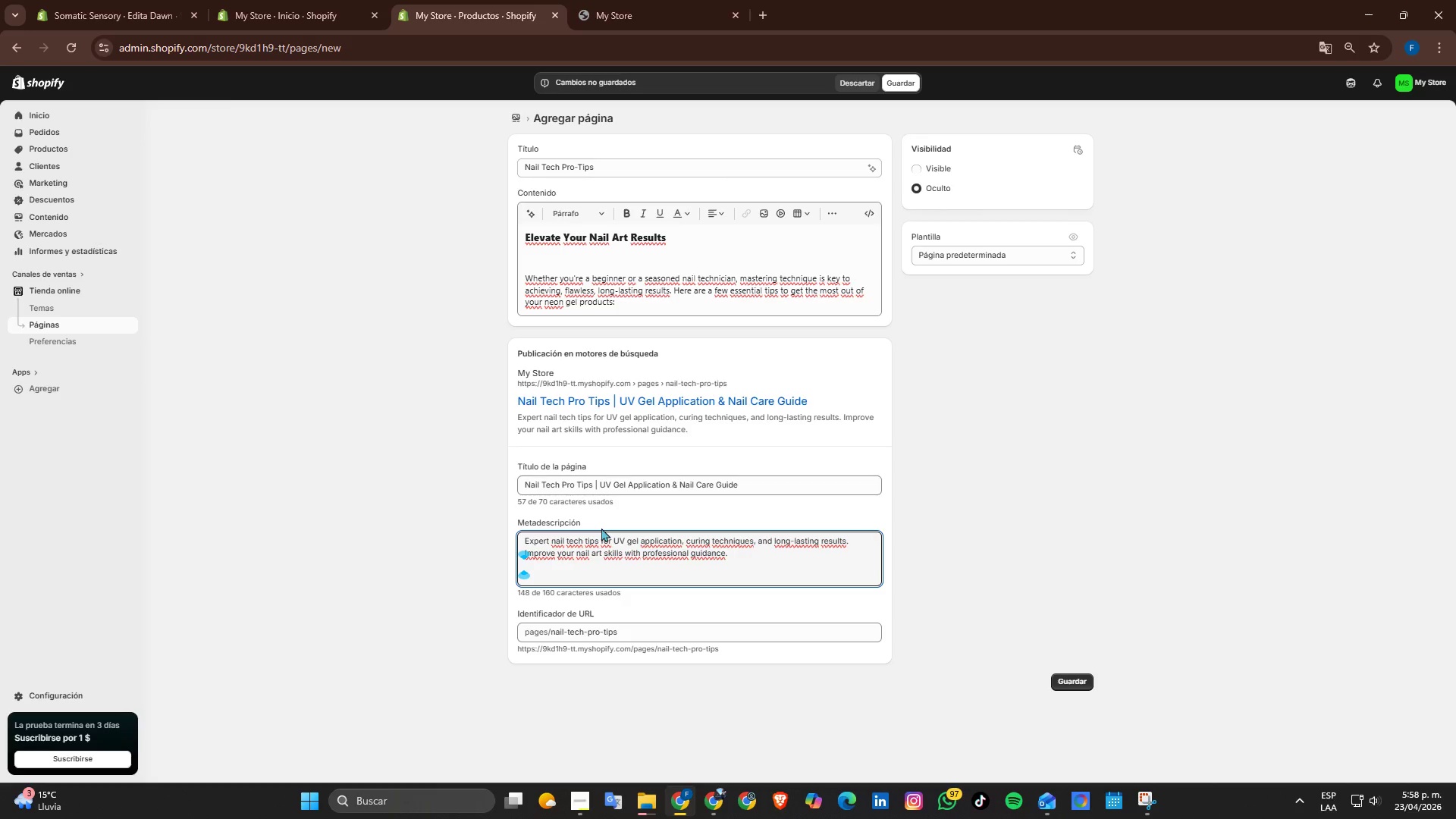 
scroll: coordinate [644, 571], scroll_direction: down, amount: 2.0
 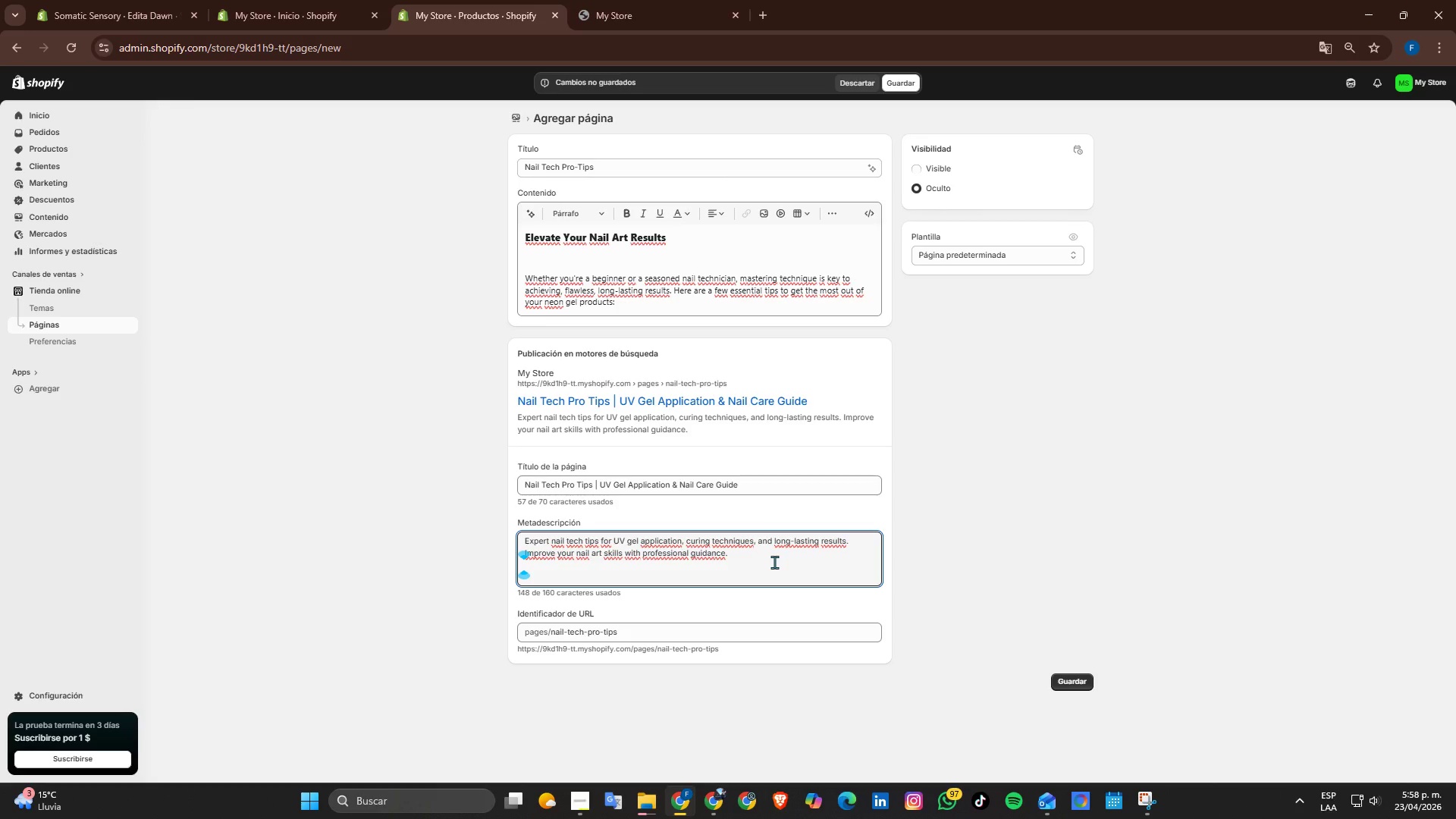 
wait(10.47)
 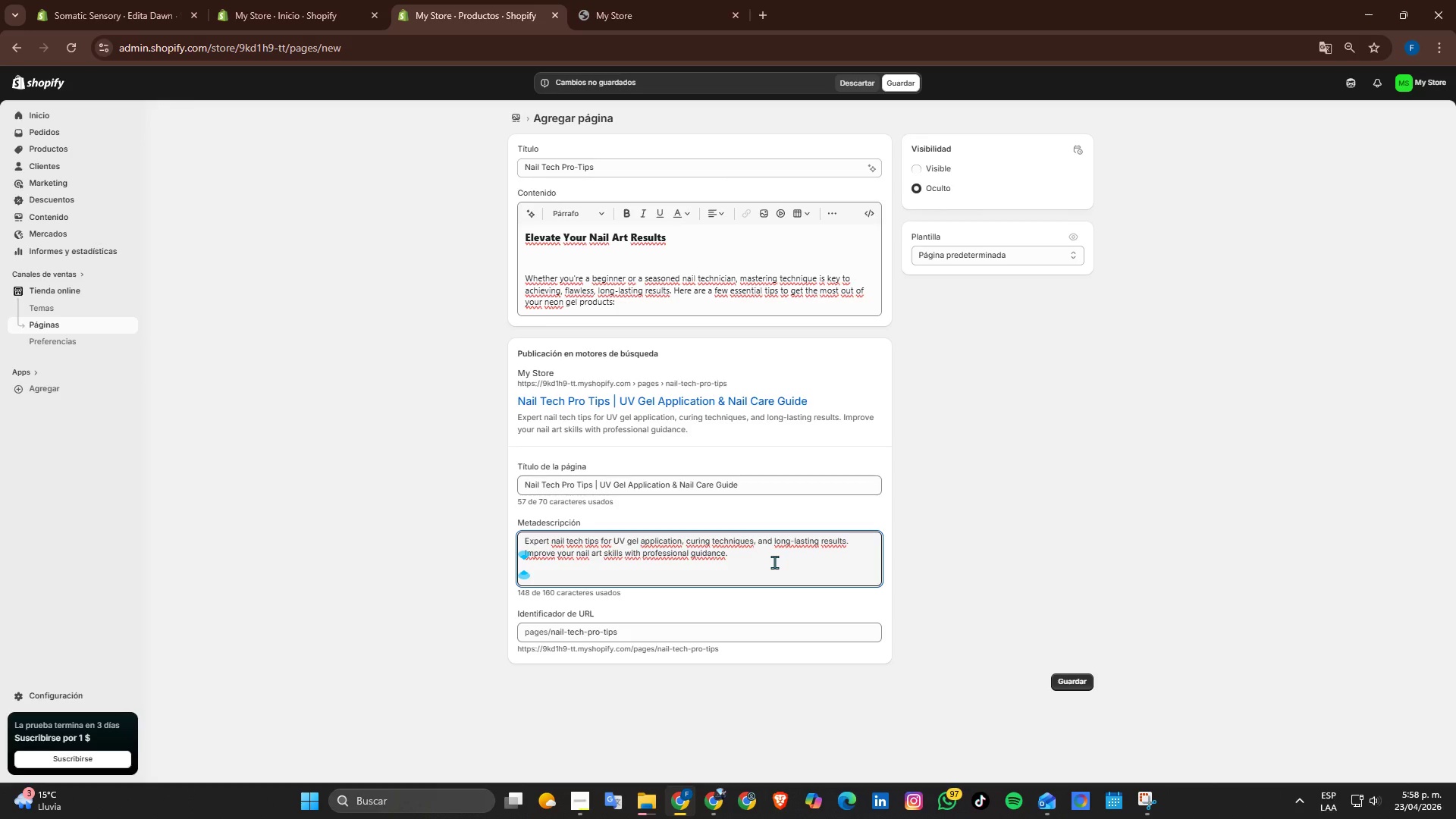 
left_click([635, 312])
 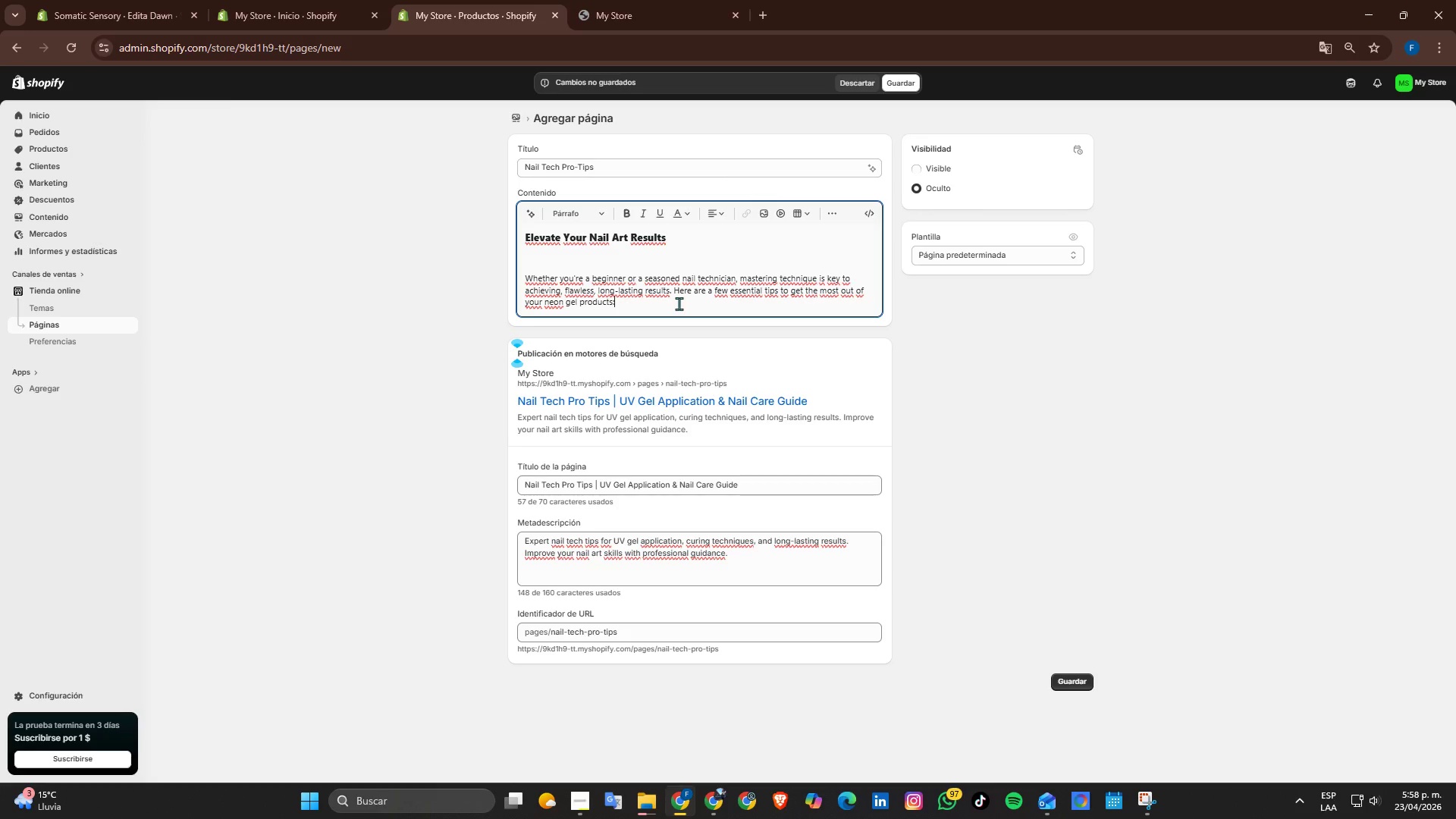 
key(Enter)
 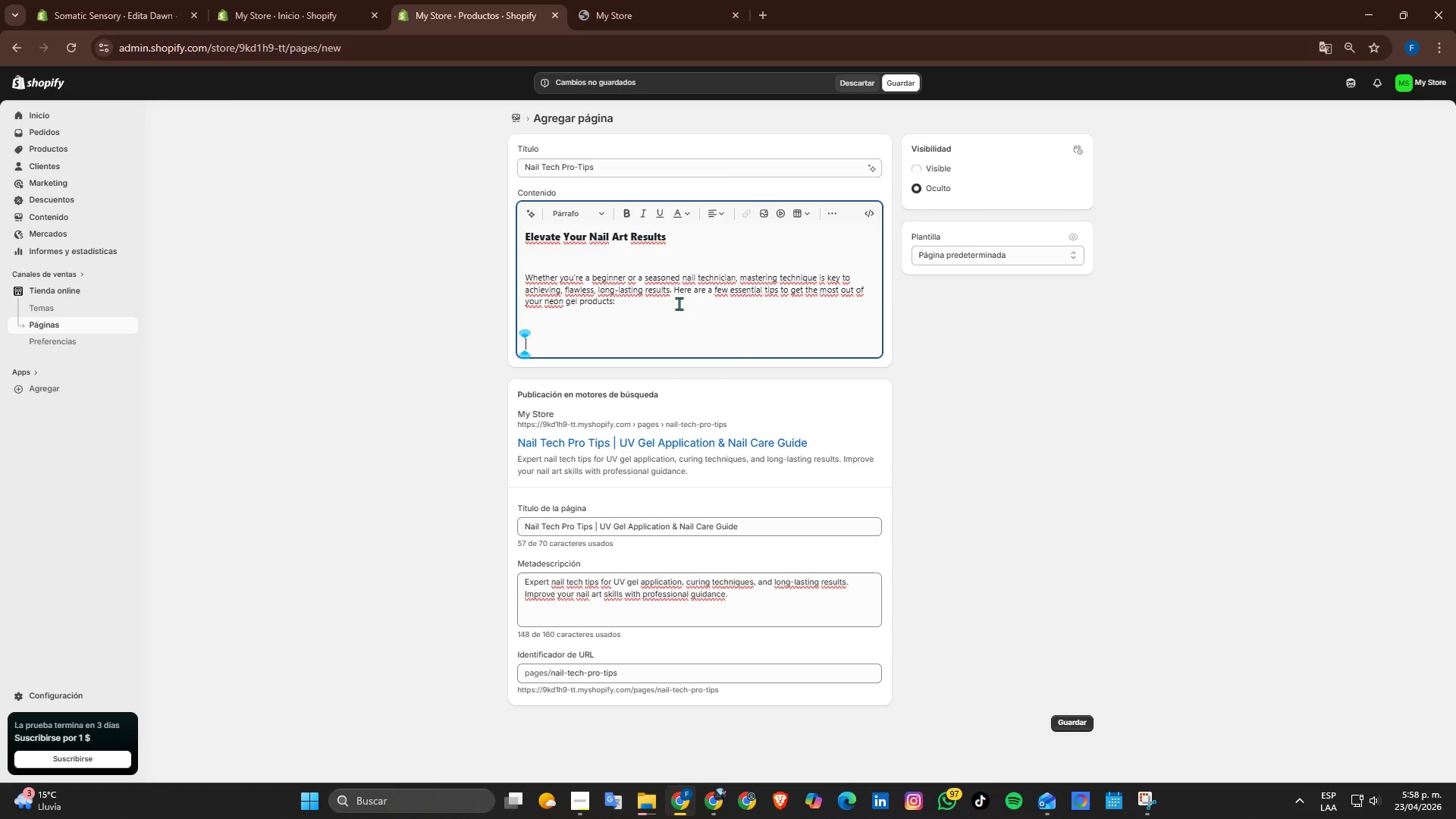 
key(Enter)
 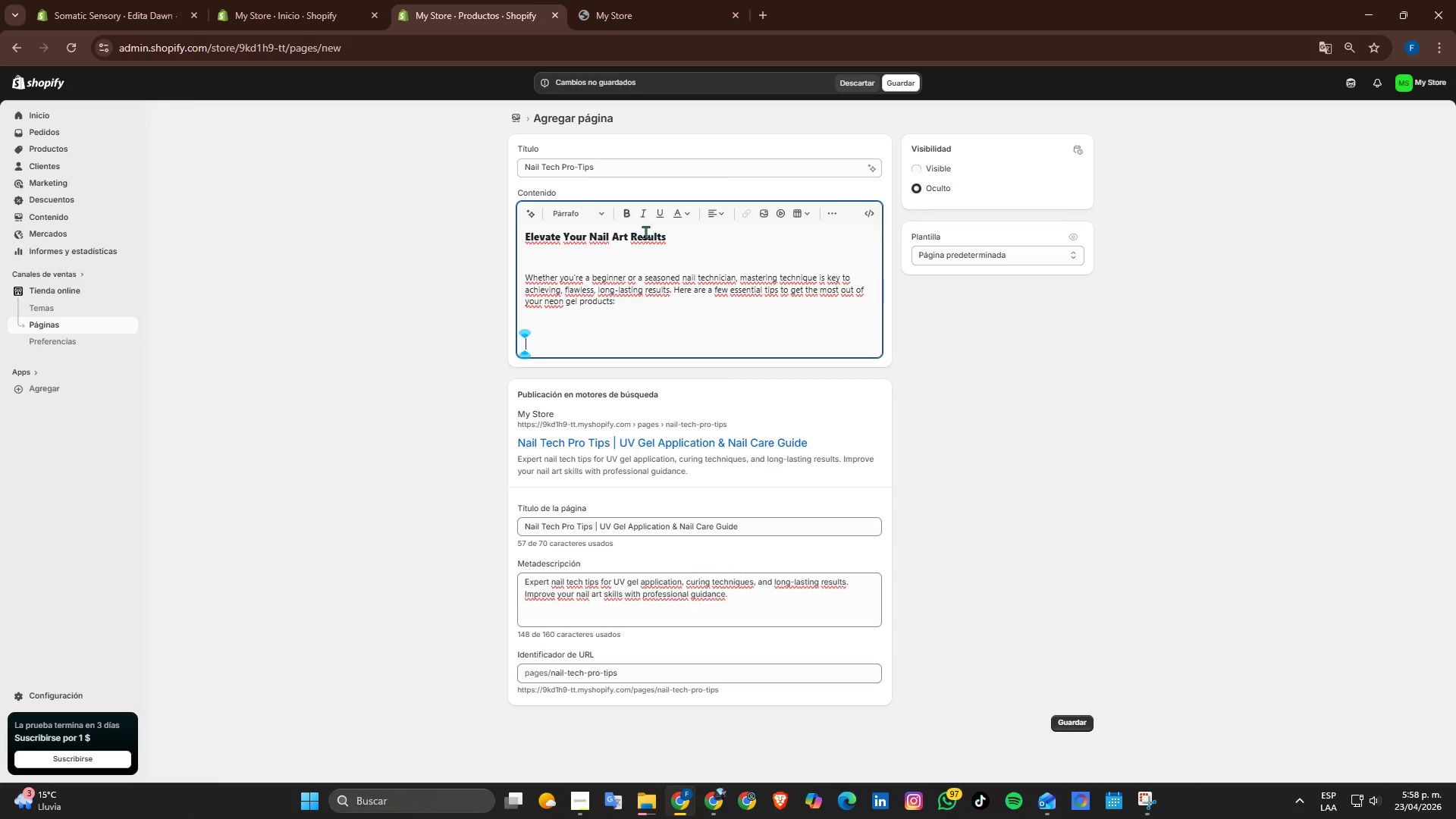 
left_click([624, 238])
 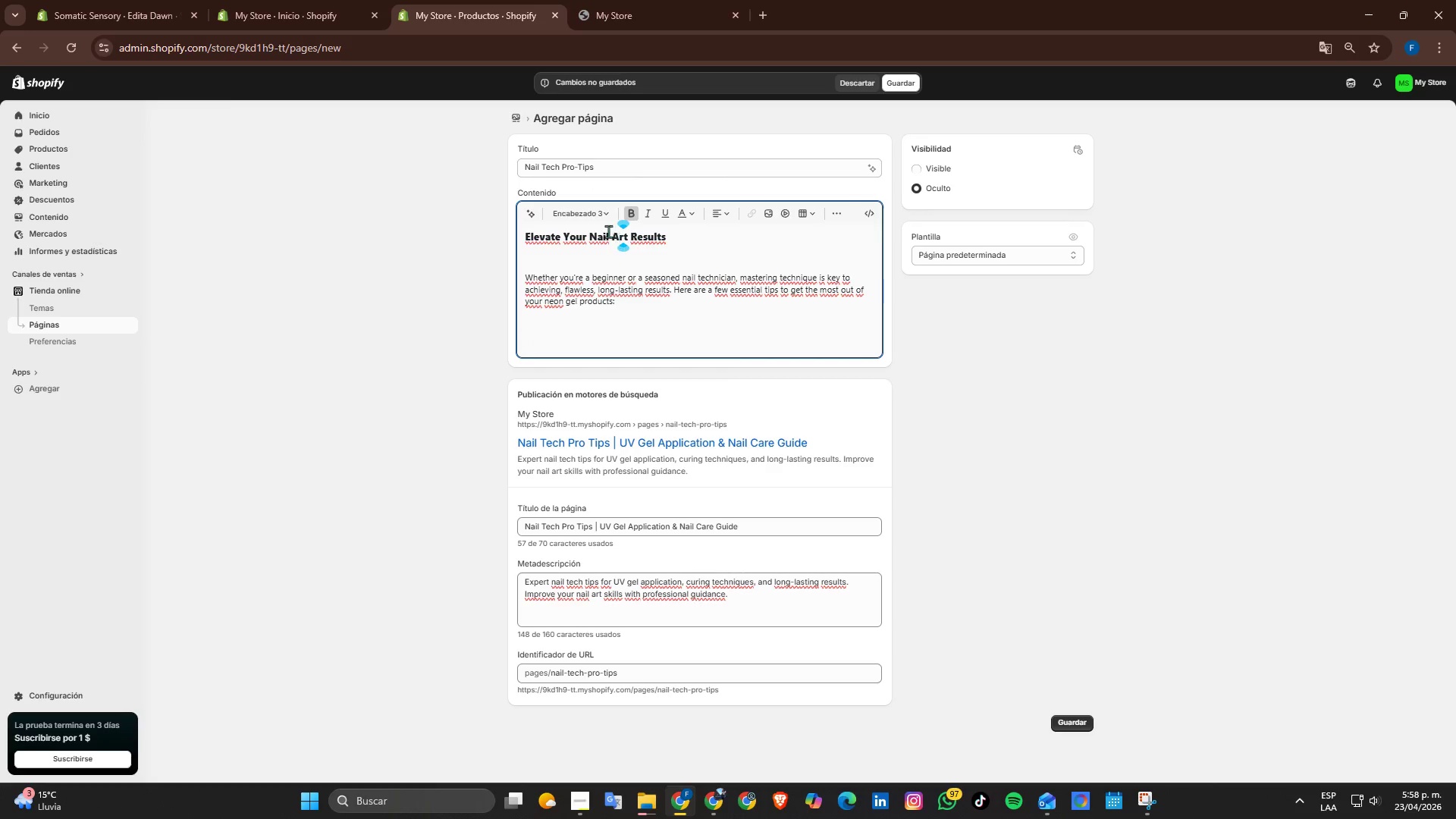 
left_click([634, 337])
 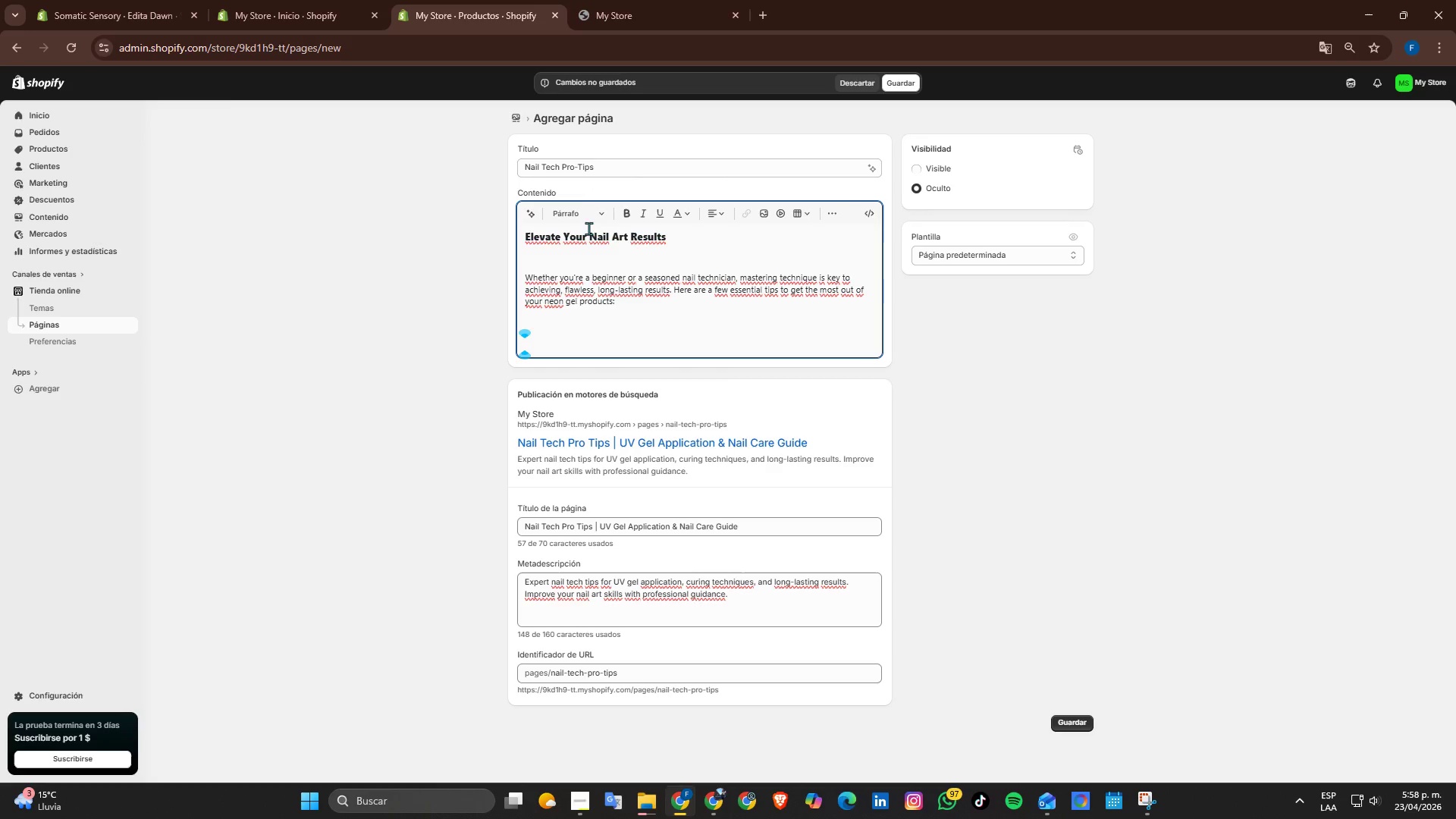 
left_click([588, 217])
 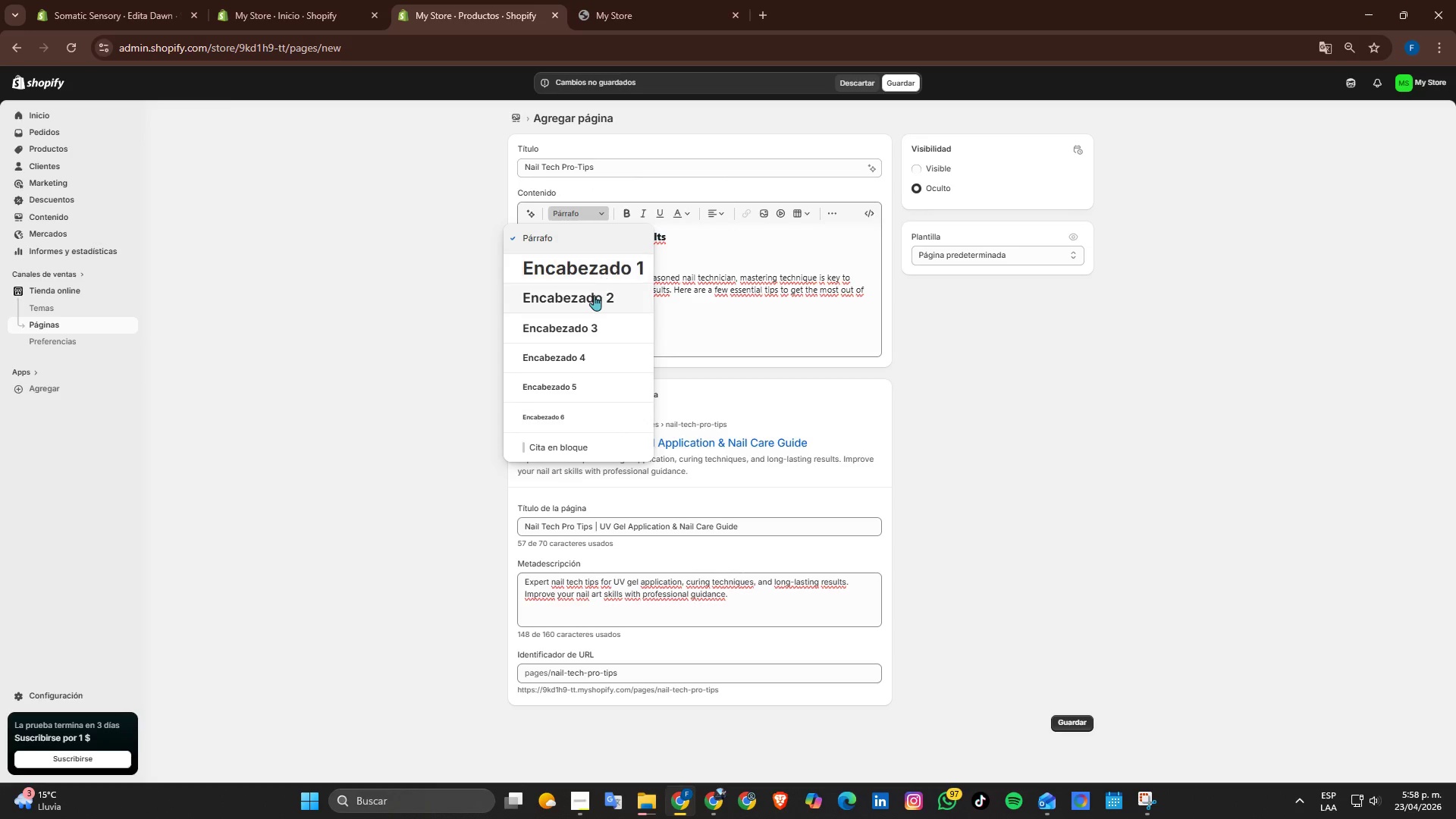 
left_click([592, 297])
 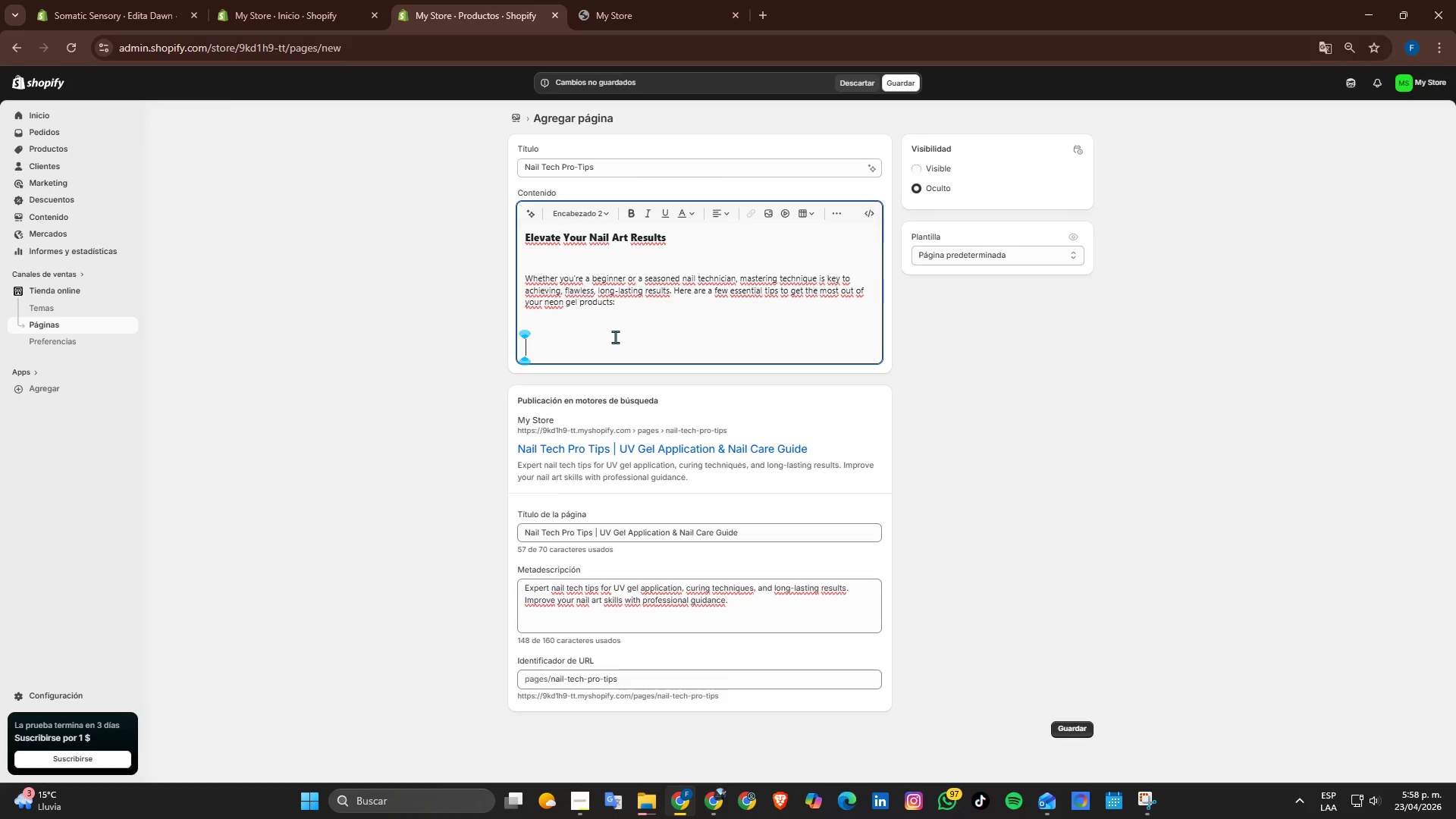 
type(Application TI)
key(Backspace)
type(ips)
 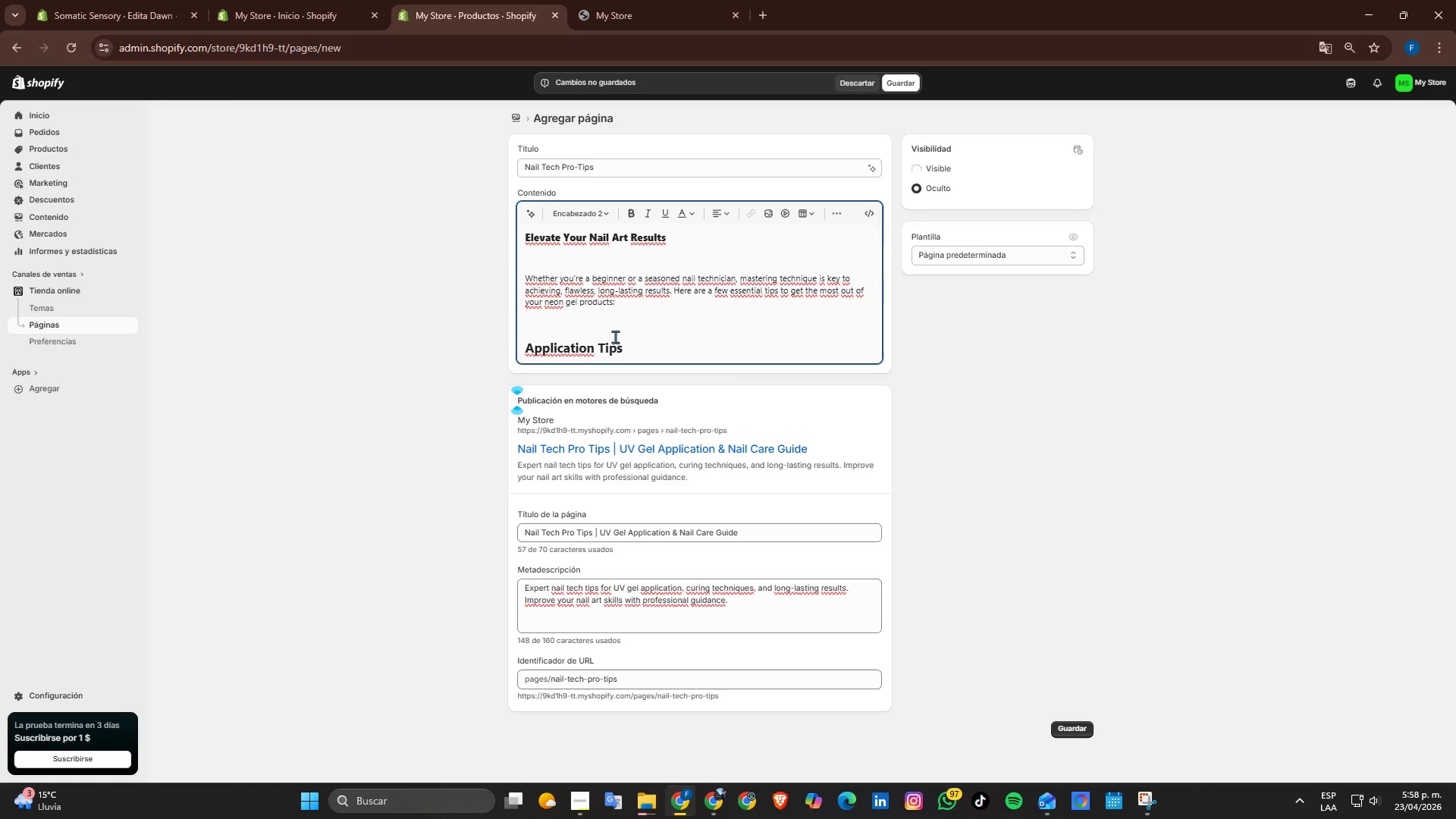 
key(Enter)
 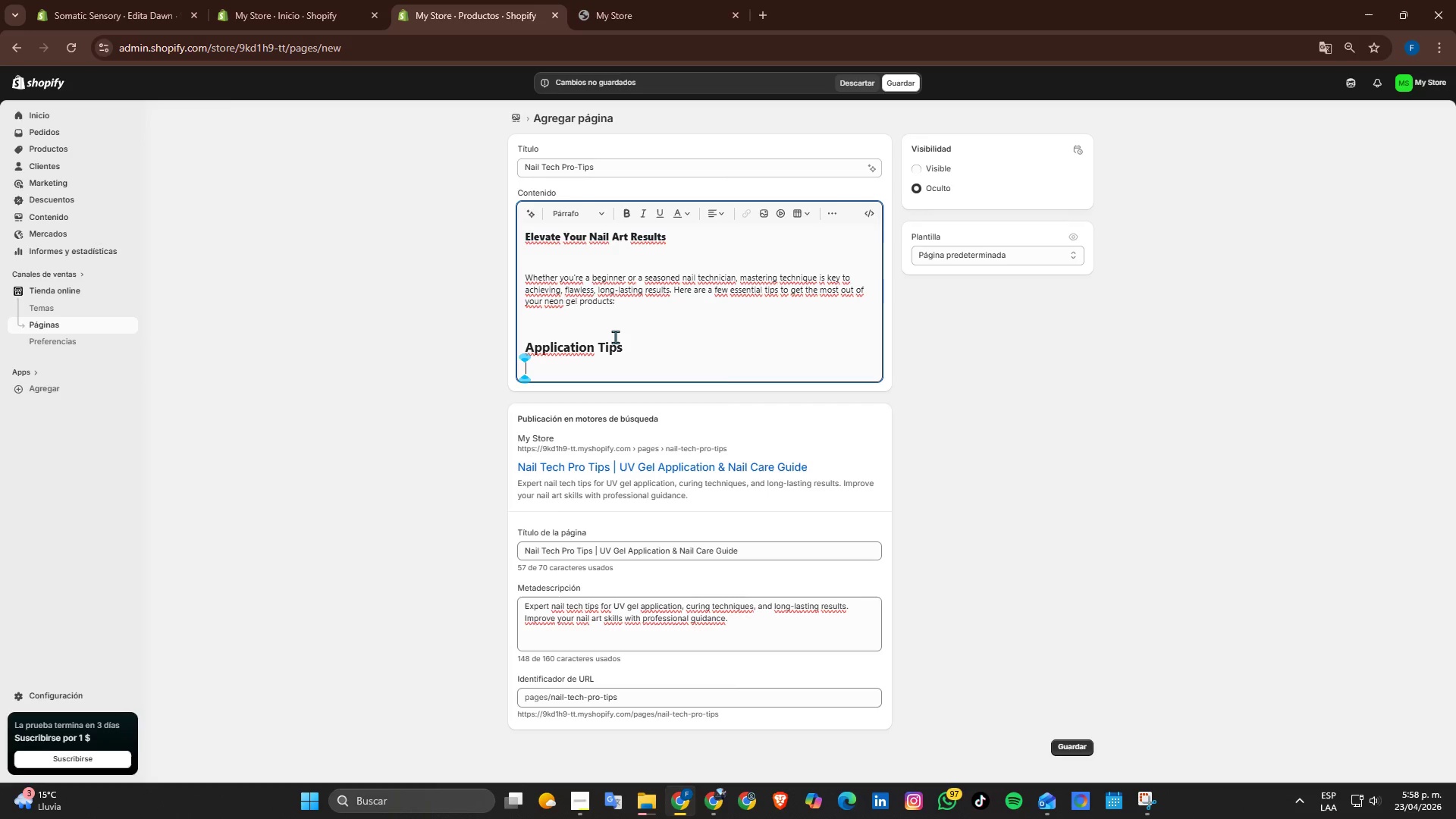 
hold_key(key=ShiftRight, duration=0.36)
 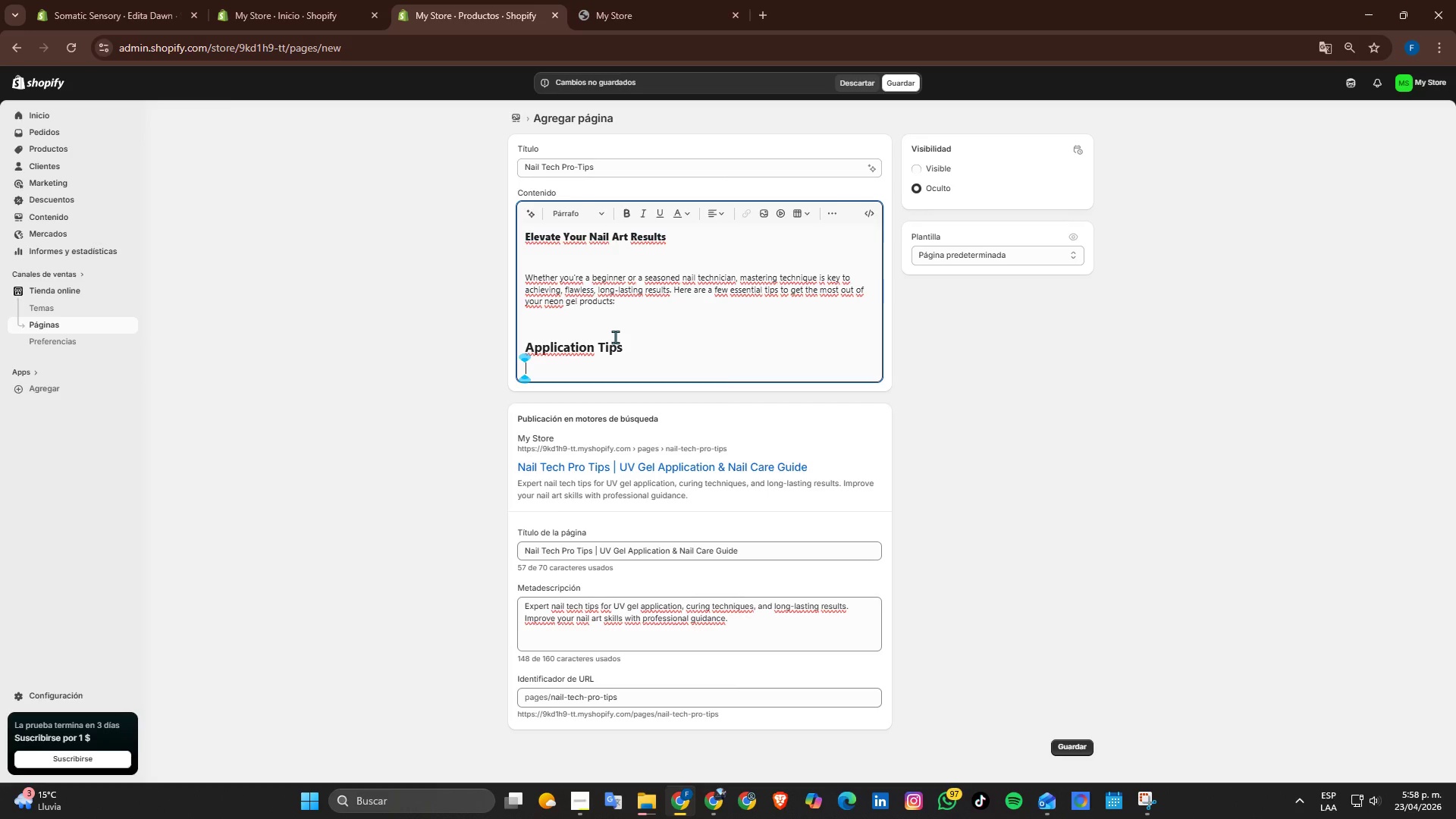 
type(Apply thin, even later)
key(Backspace)
key(Backspace)
key(Backspace)
type(yers to avoid uneven curing or bubbling)
 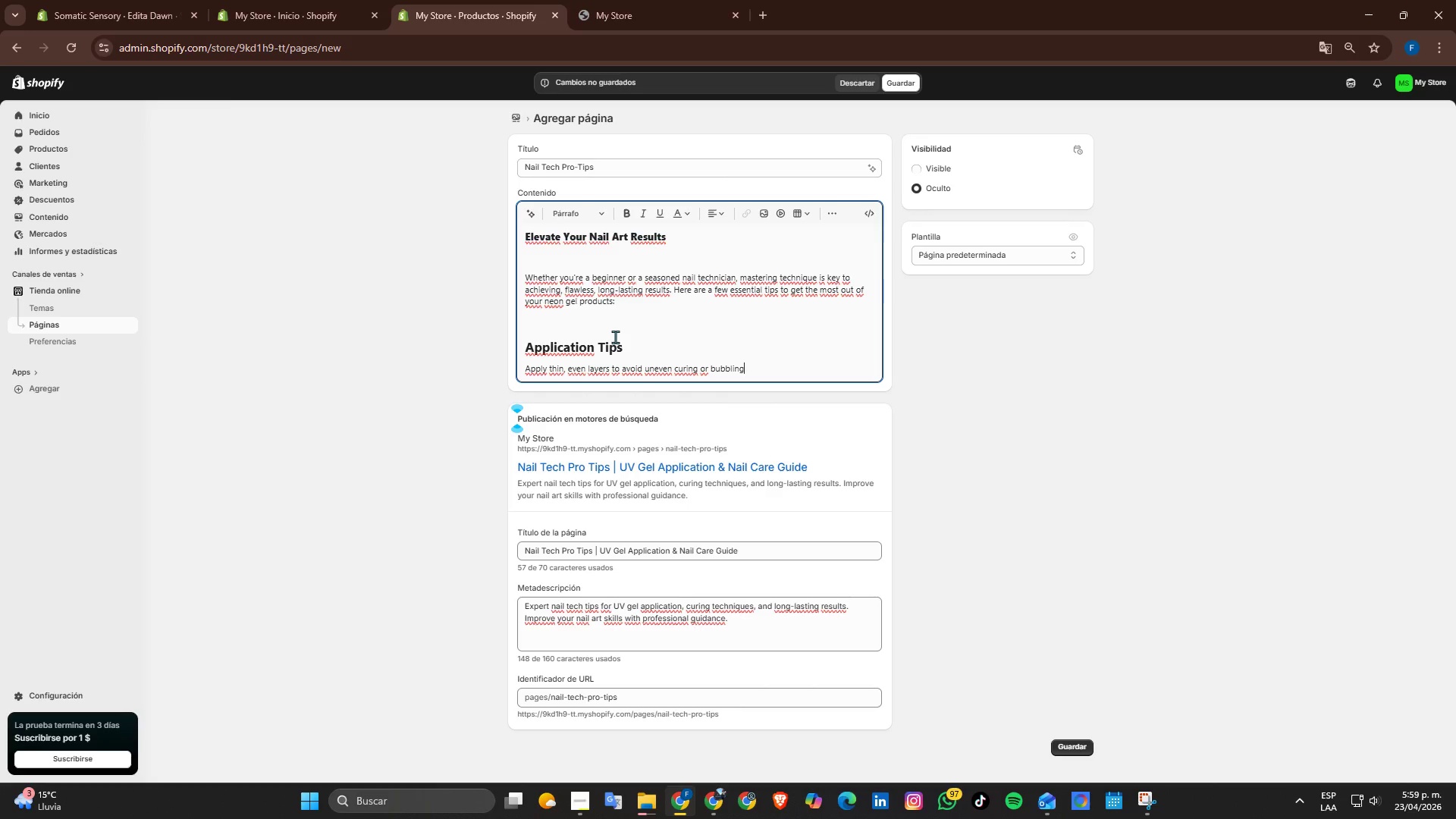 
key(Enter)
 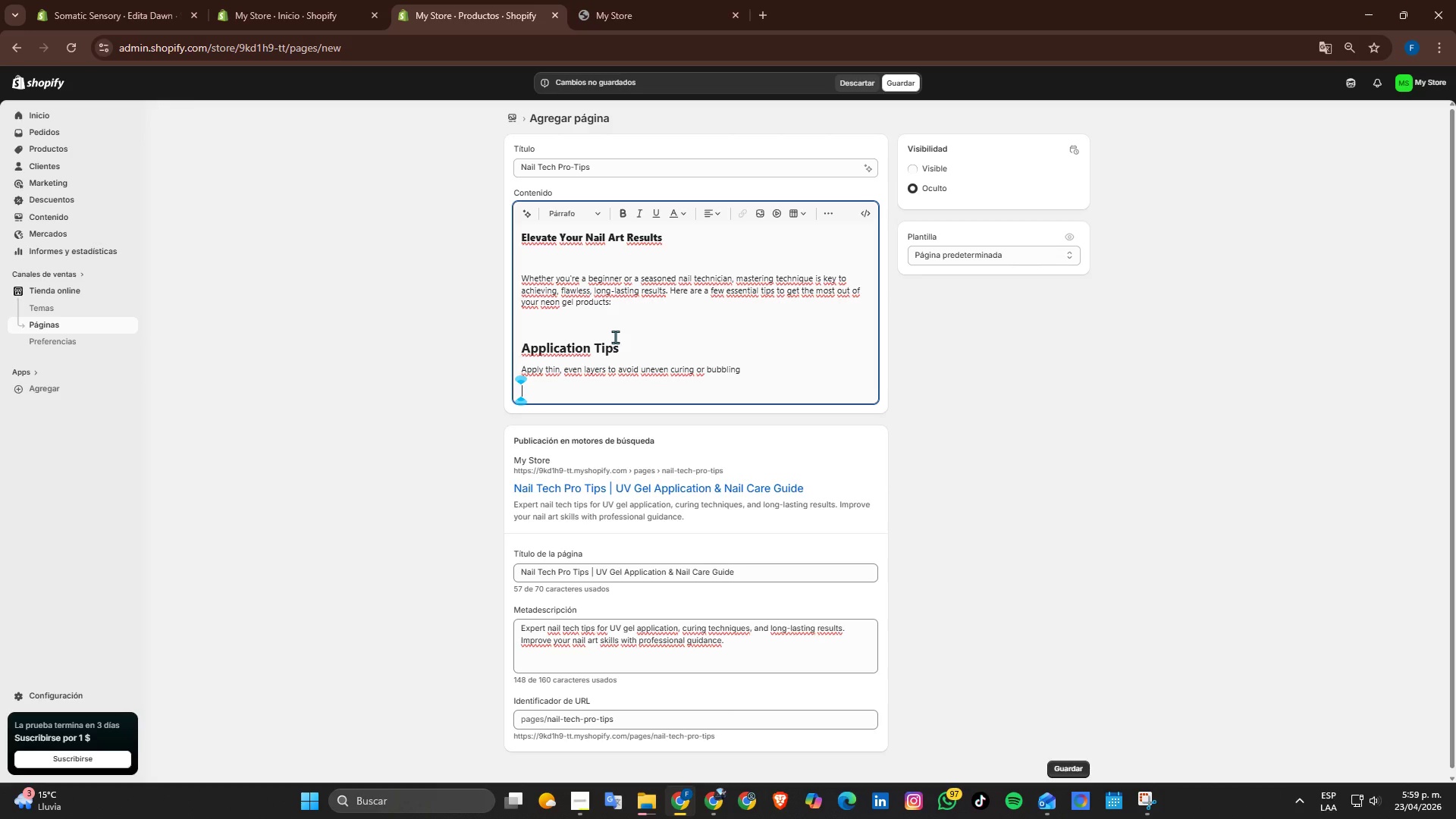 
type(Ensure )
key(Backspace)
key(Backspace)
key(Backspace)
key(Backspace)
key(Backspace)
key(Backspace)
type(Us)
key(Backspace)
key(Backspace)
key(Backspace)
type(Use a hihg)
key(Backspace)
key(Backspace)
type(gh-quality base coat to improve adhesion and longevity)
 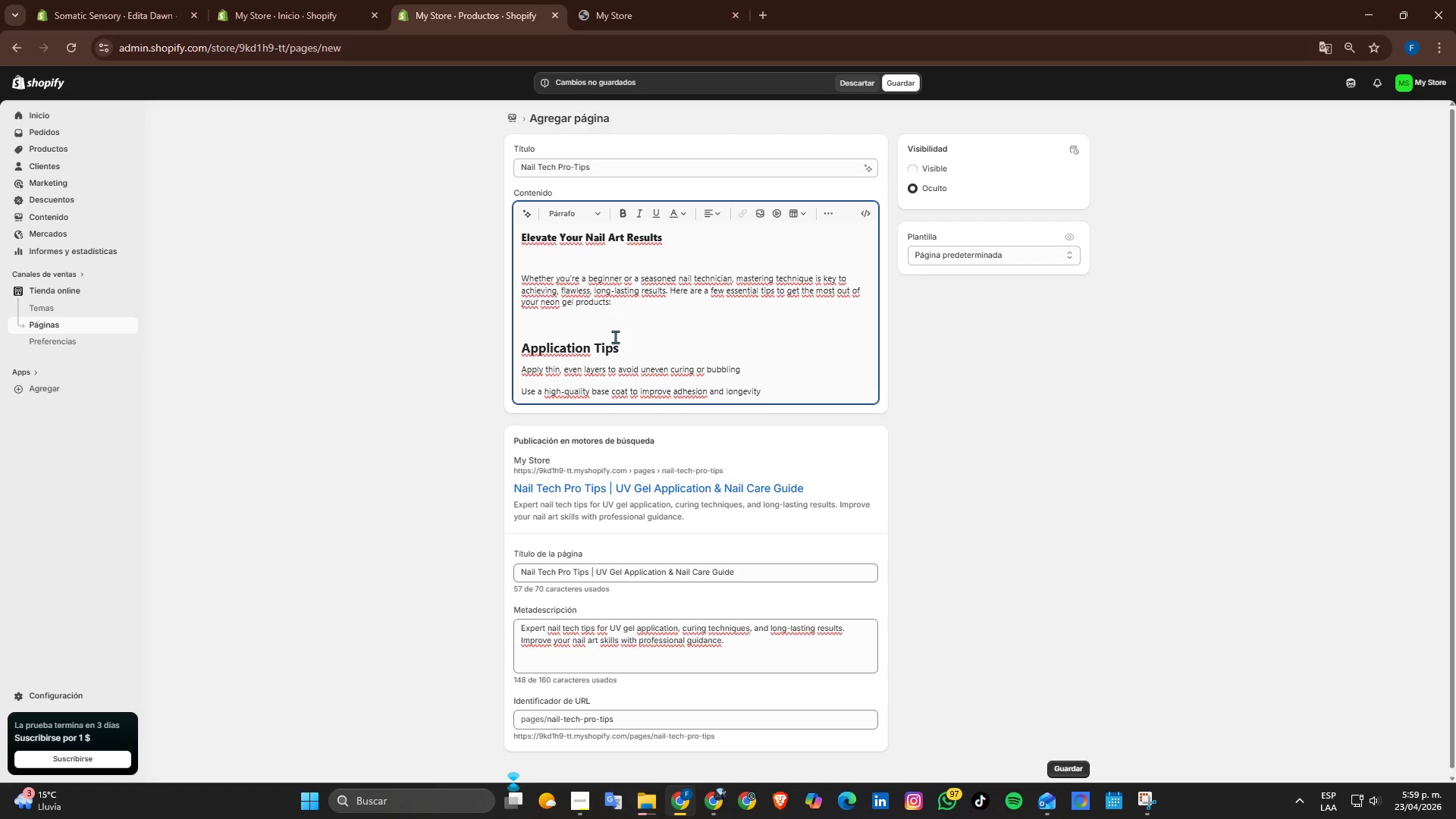 
key(Enter)
 